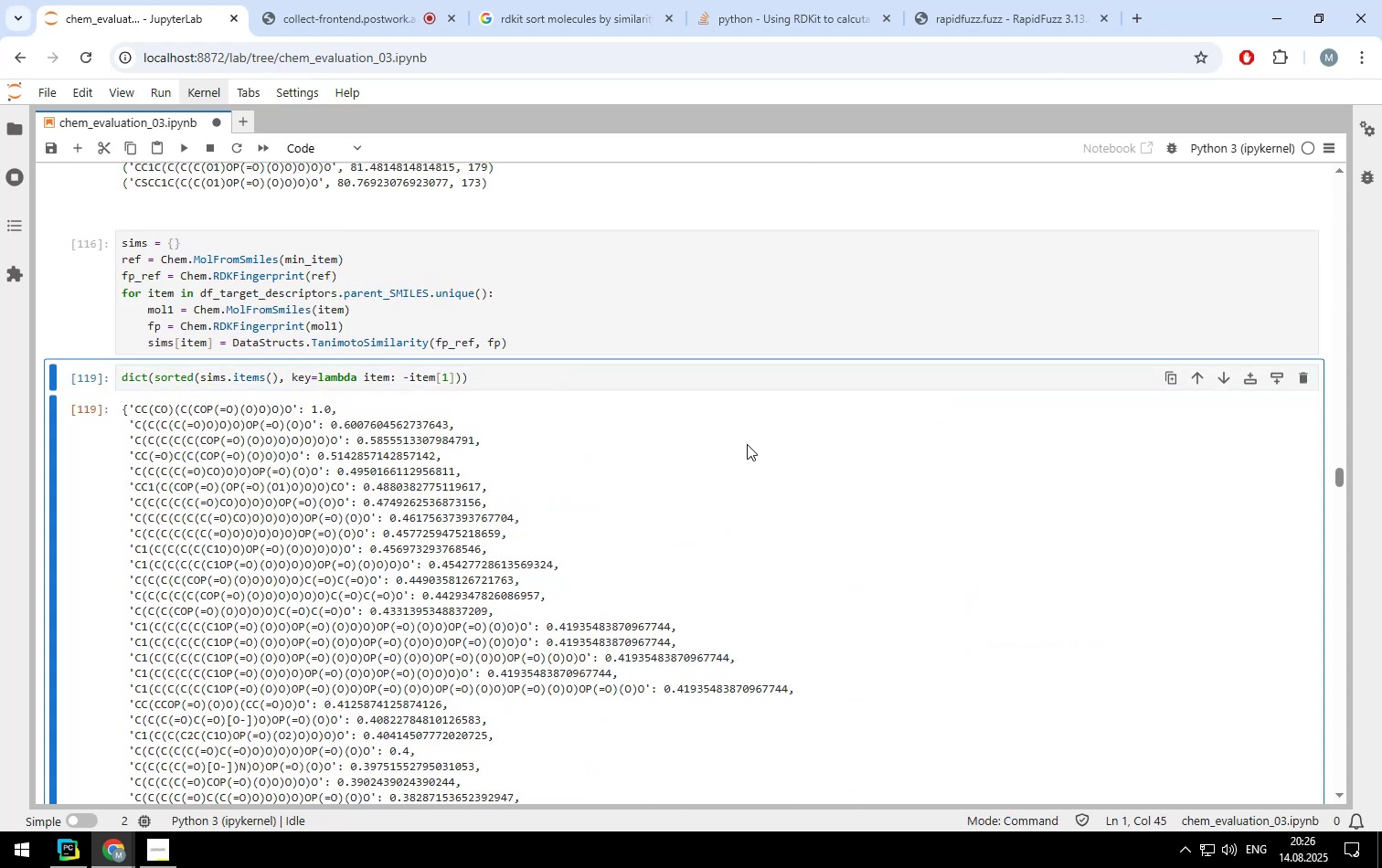 
scroll: coordinate [670, 497], scroll_direction: up, amount: 7.0
 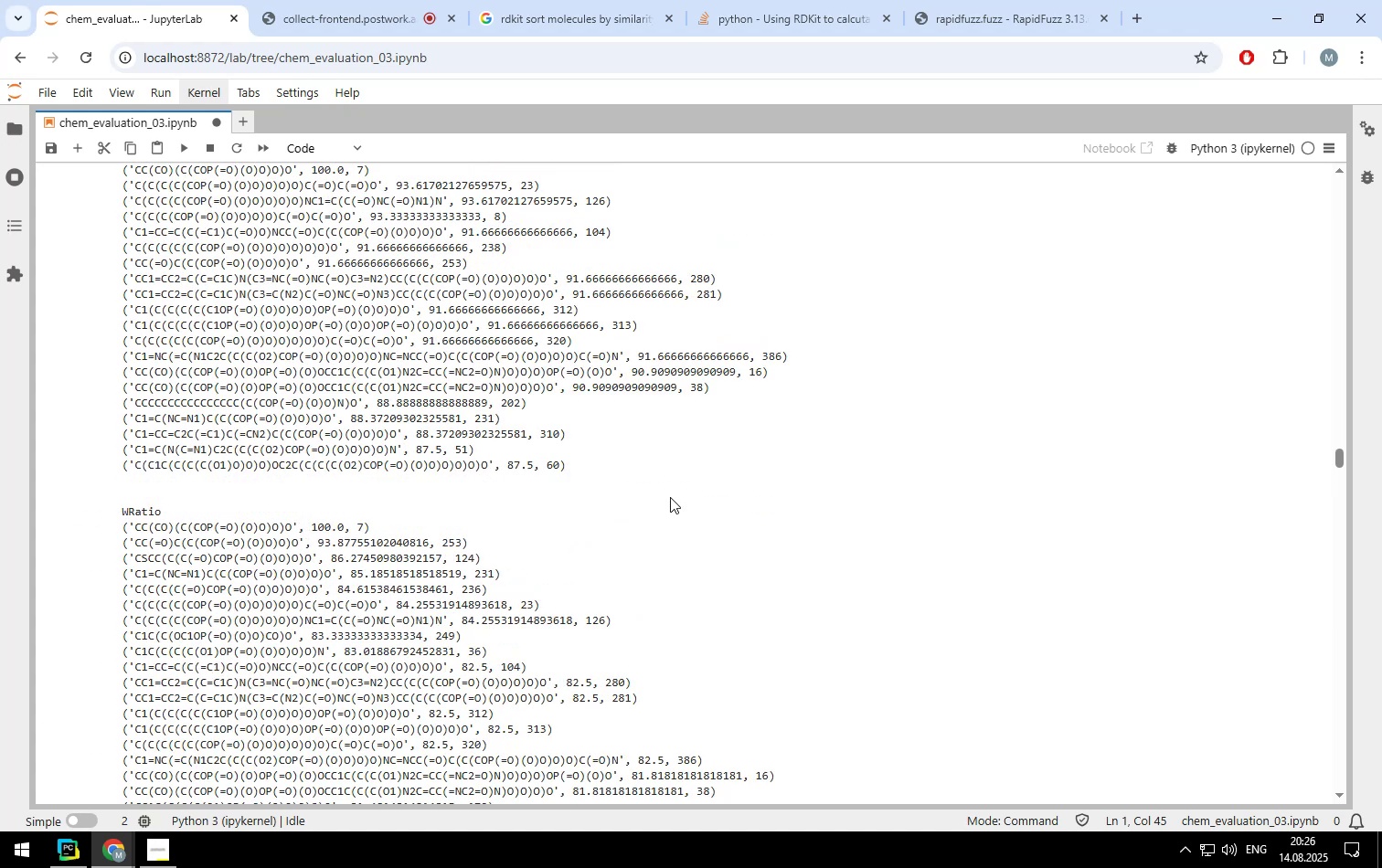 
scroll: coordinate [670, 497], scroll_direction: down, amount: 3.0
 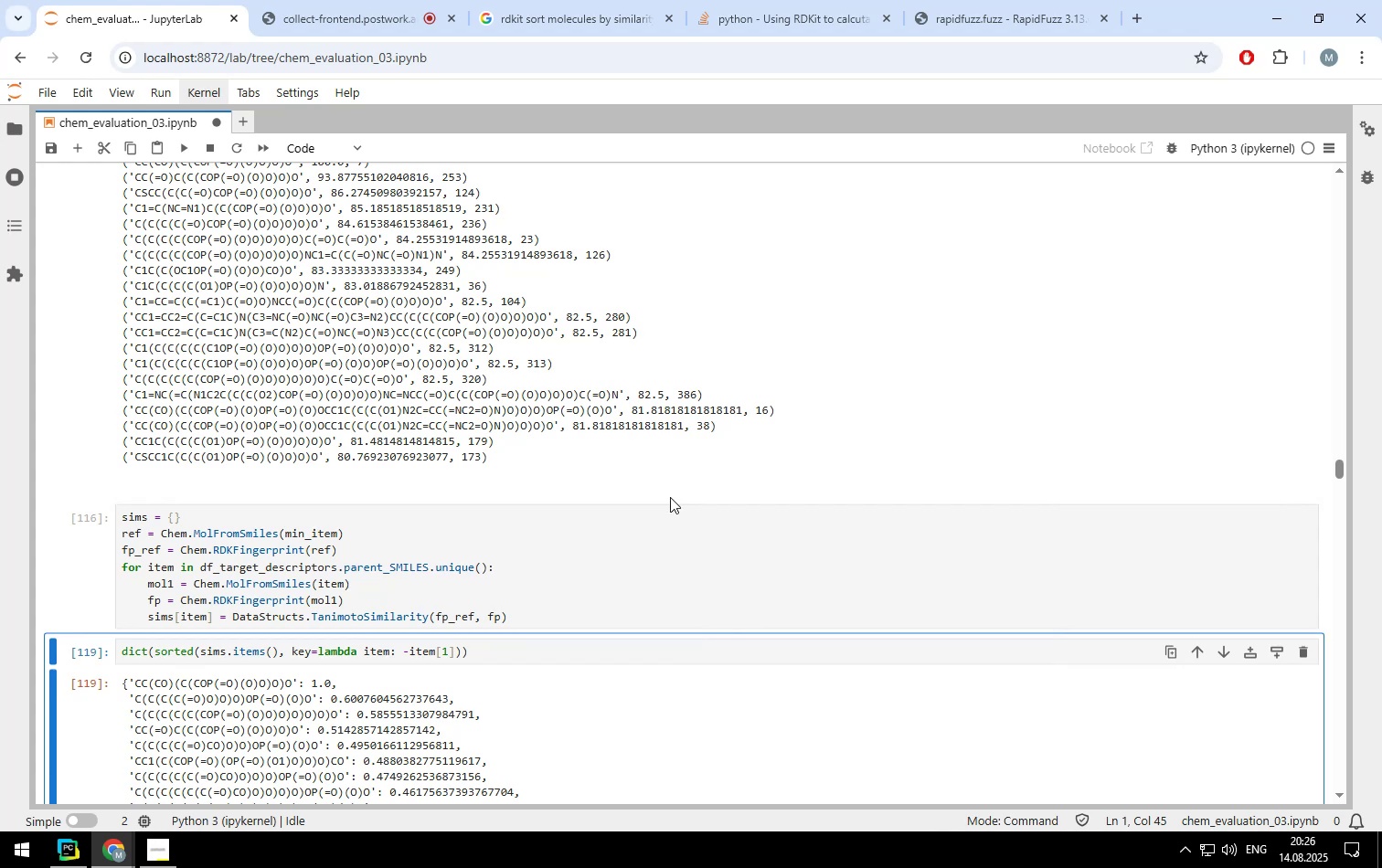 
scroll: coordinate [670, 497], scroll_direction: up, amount: 1.0
 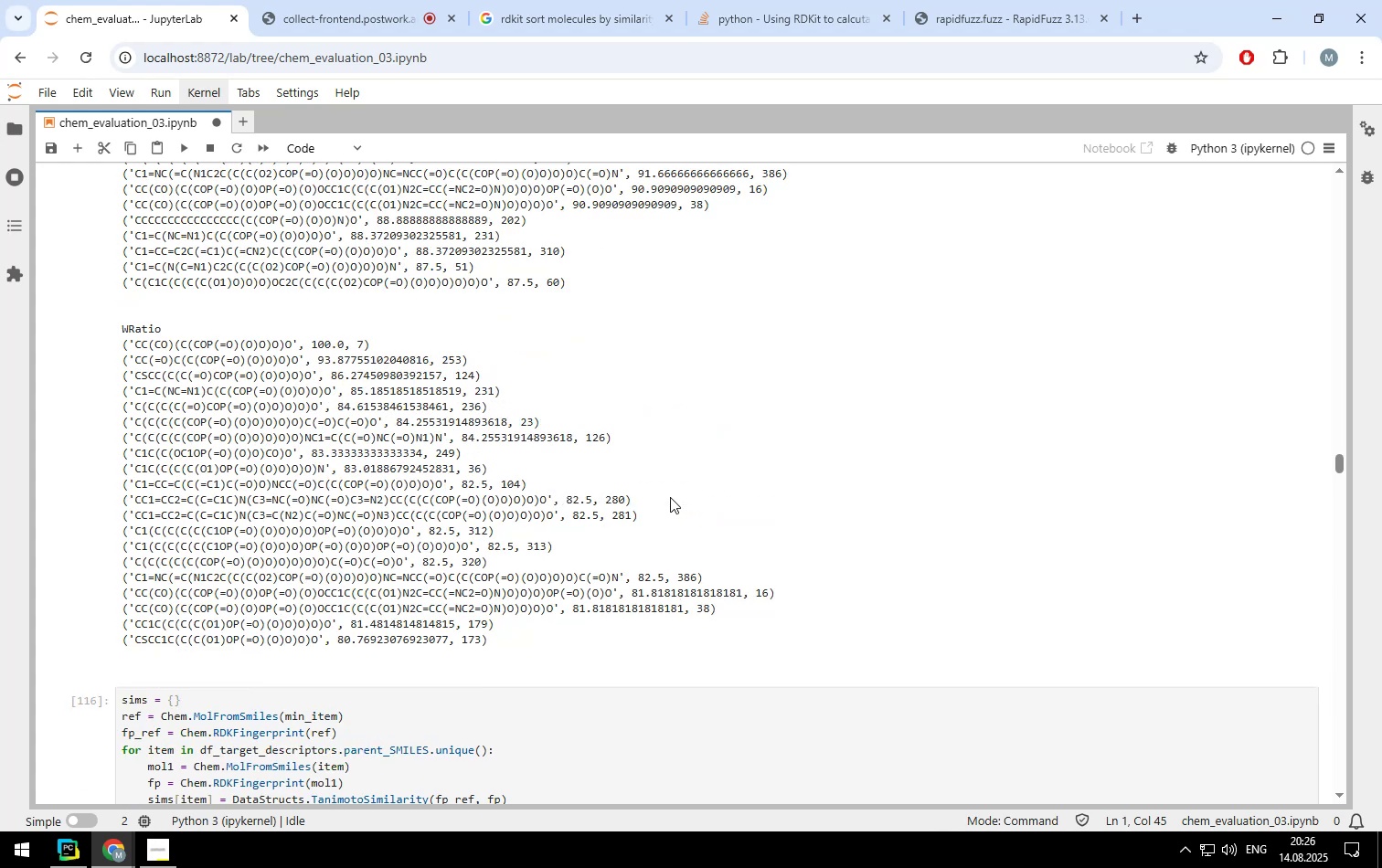 
scroll: coordinate [670, 497], scroll_direction: down, amount: 2.0
 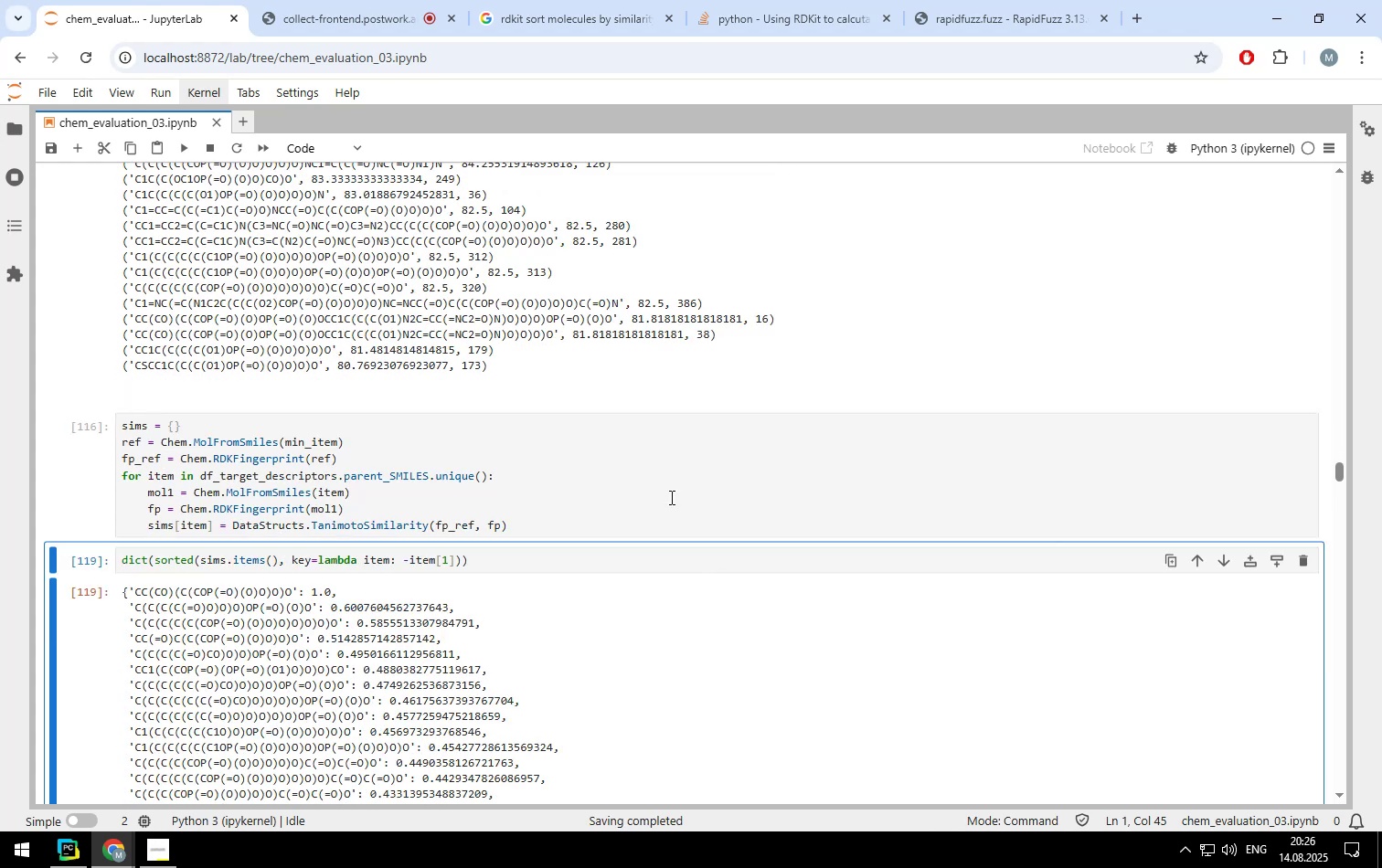 
wait(6.75)
 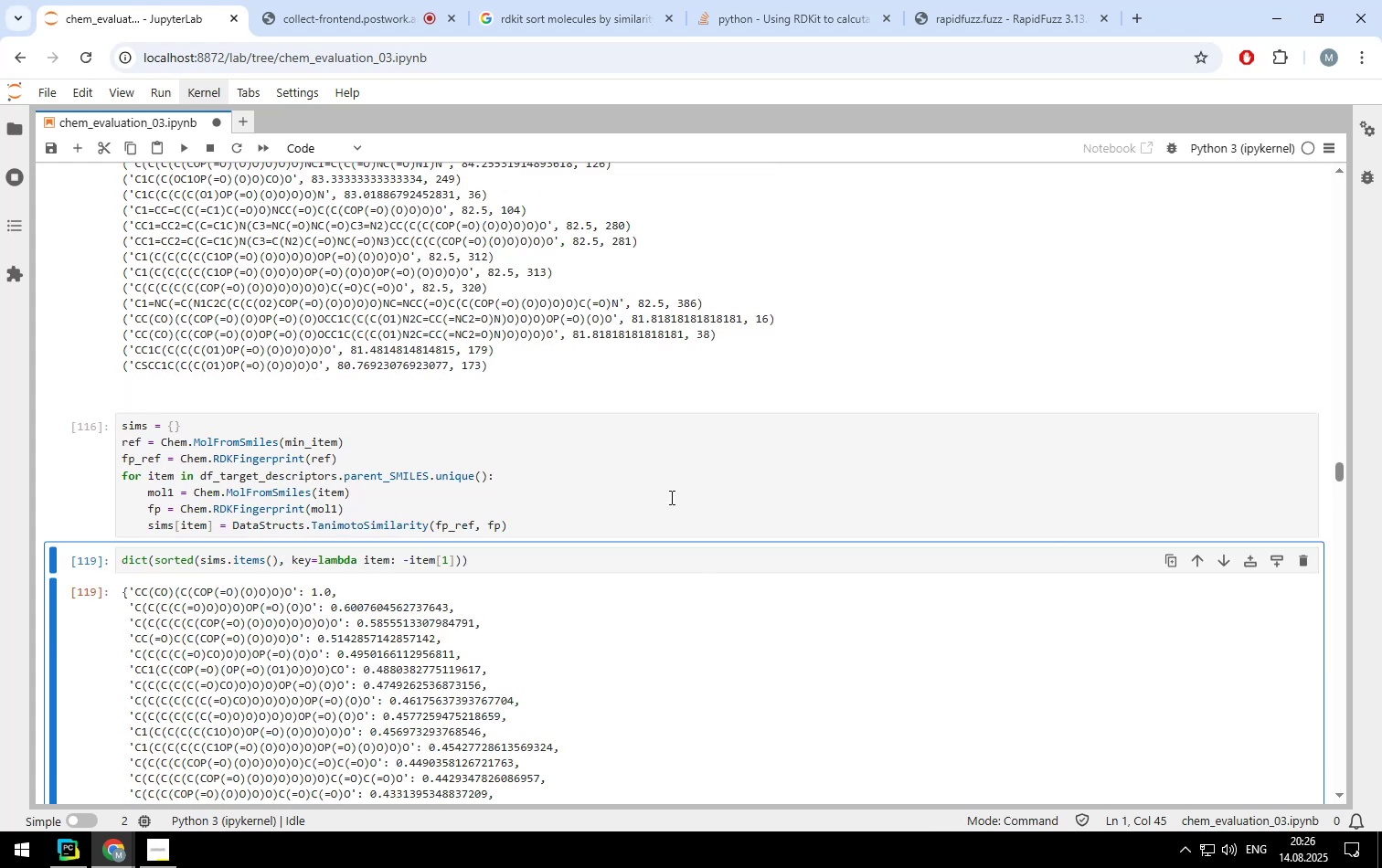 
scroll: coordinate [670, 497], scroll_direction: down, amount: 2.0
 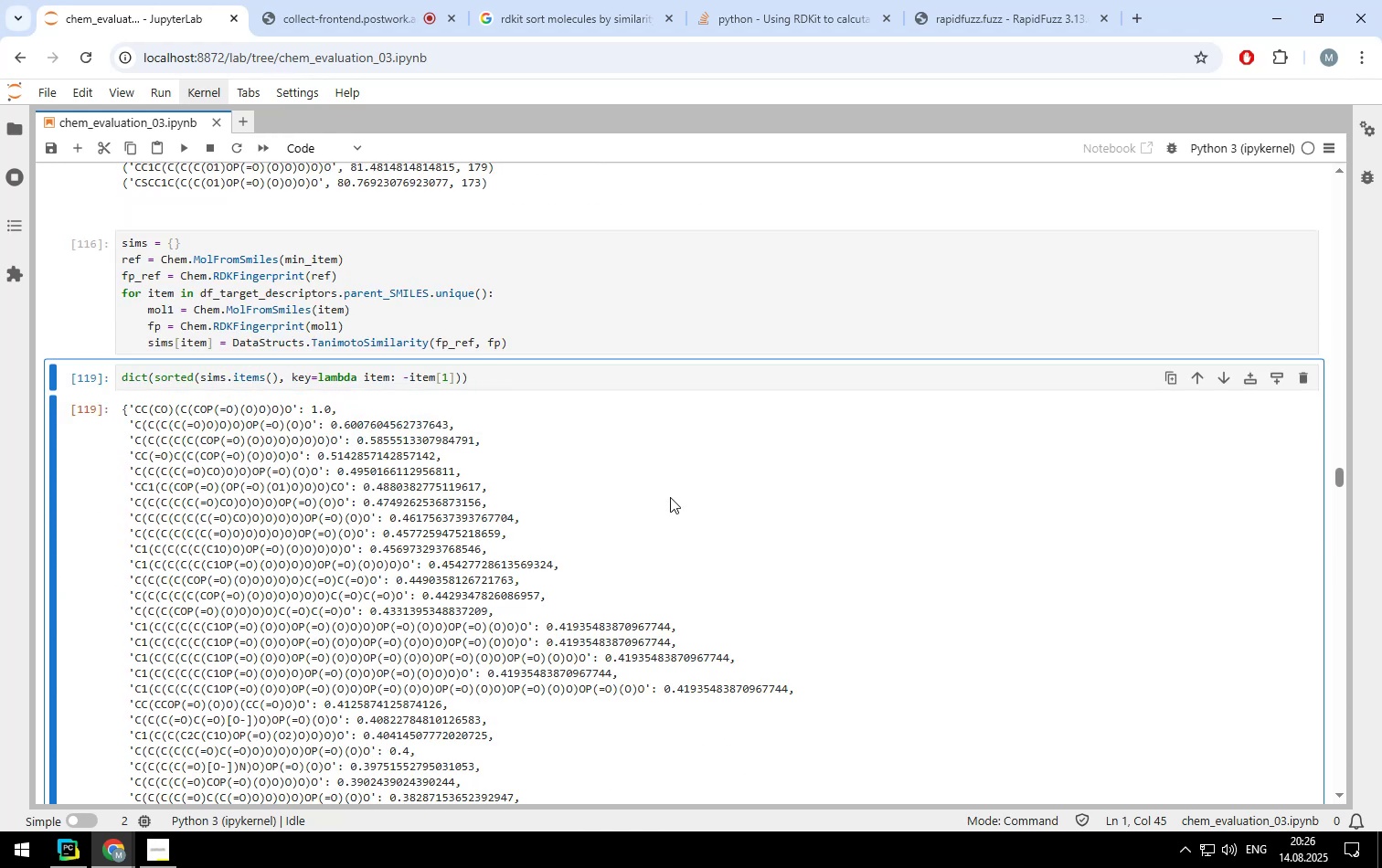 
wait(5.22)
 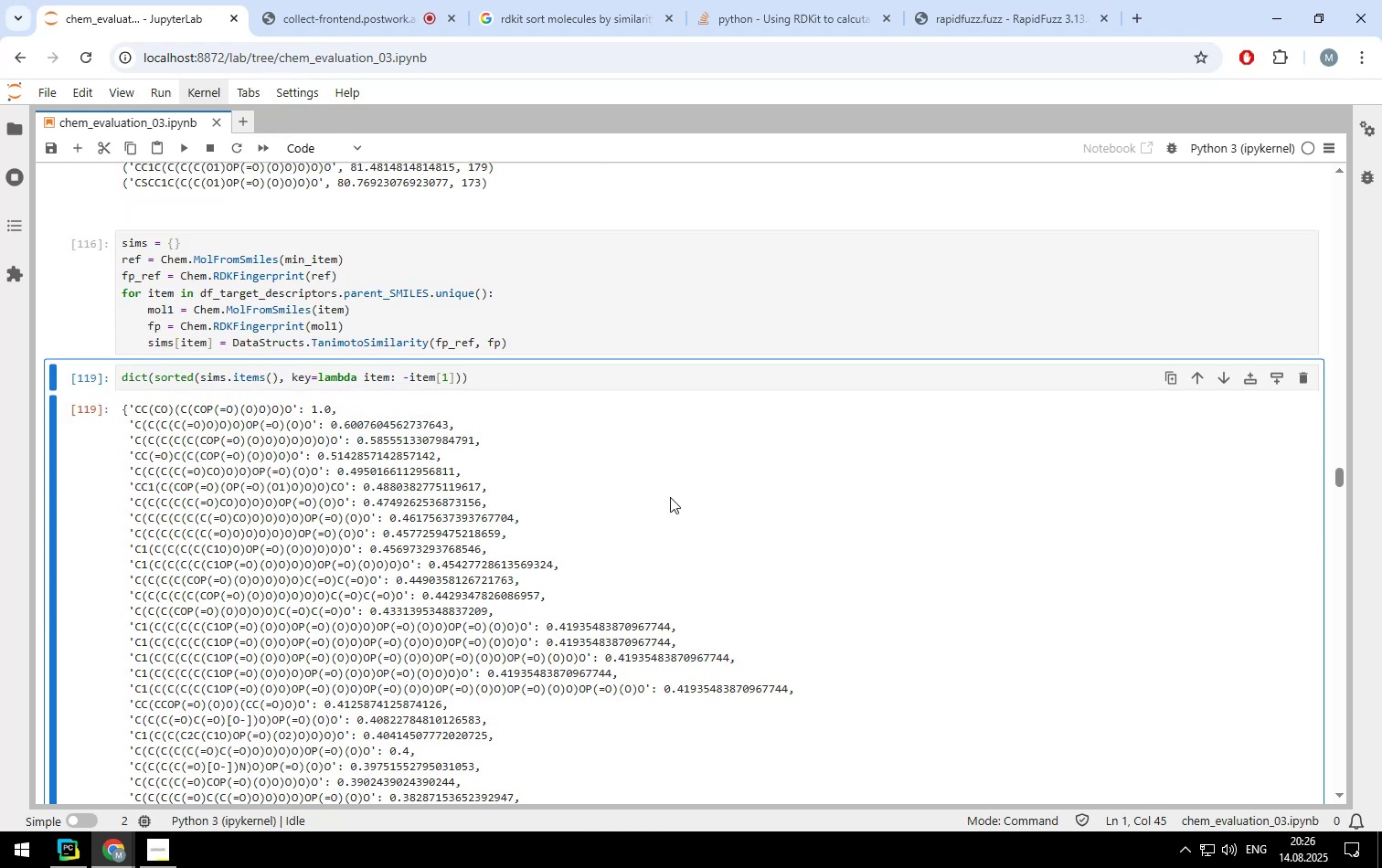 
scroll: coordinate [664, 496], scroll_direction: down, amount: 2.0
 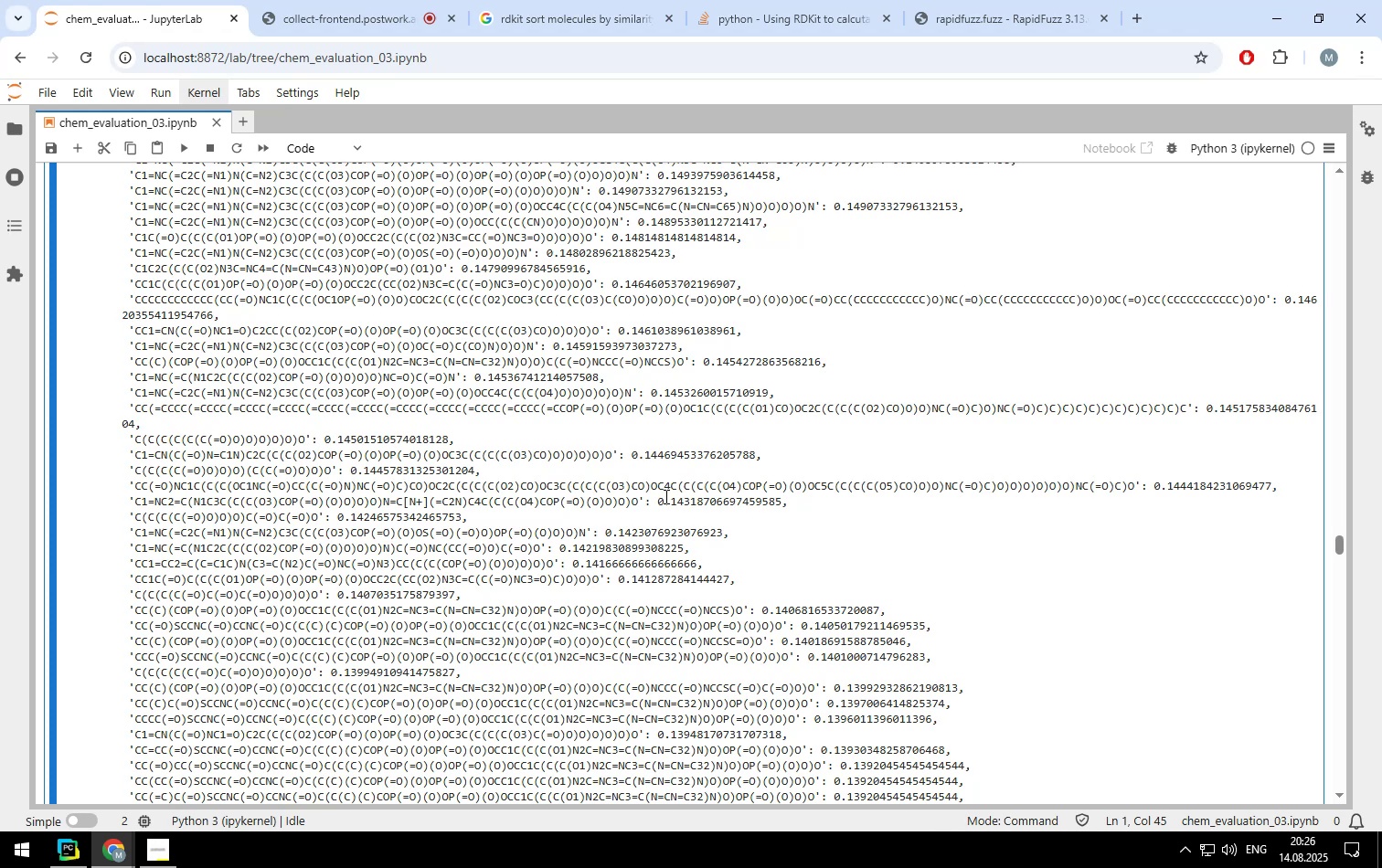 
wait(5.76)
 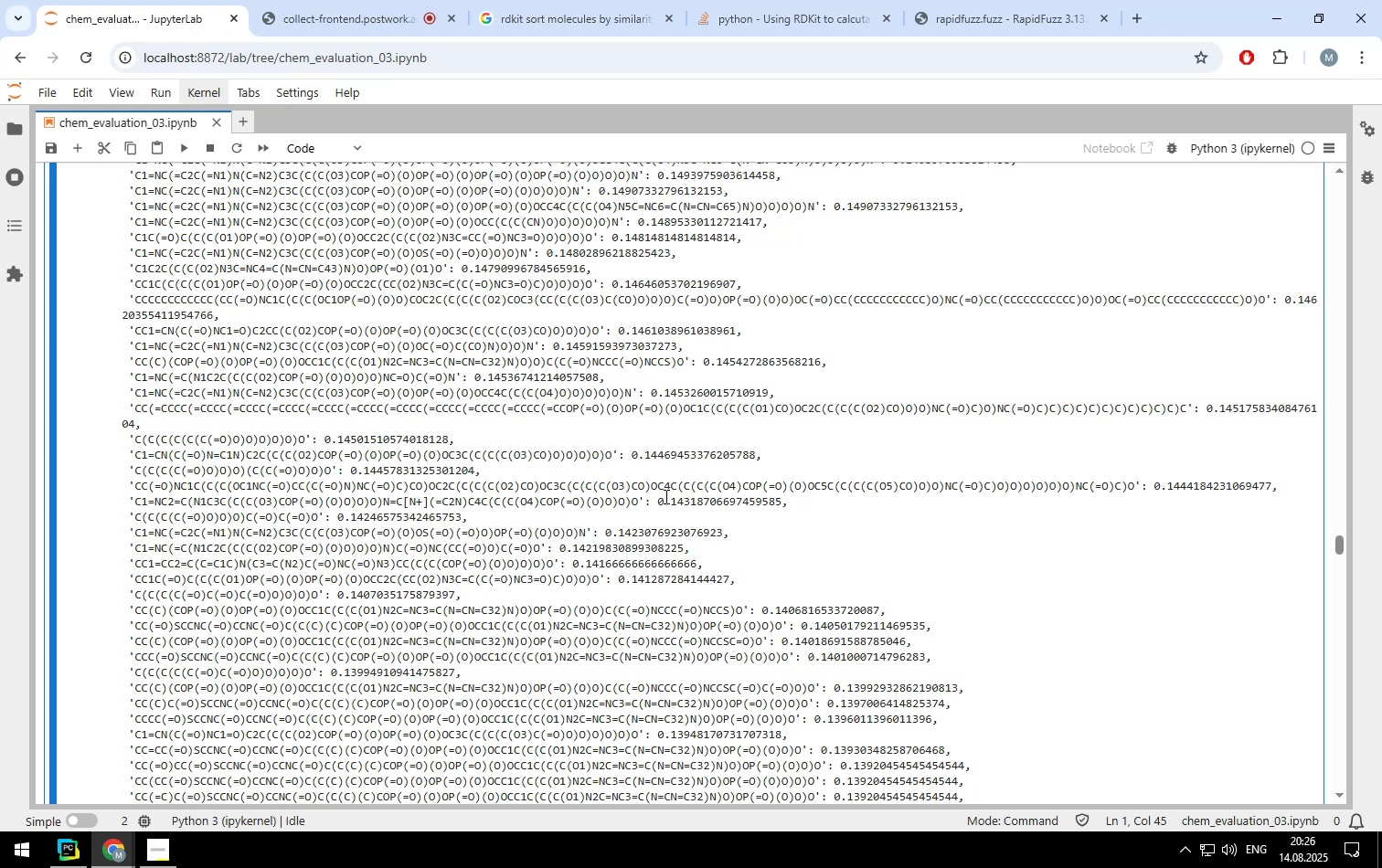 
scroll: coordinate [664, 496], scroll_direction: down, amount: 11.0
 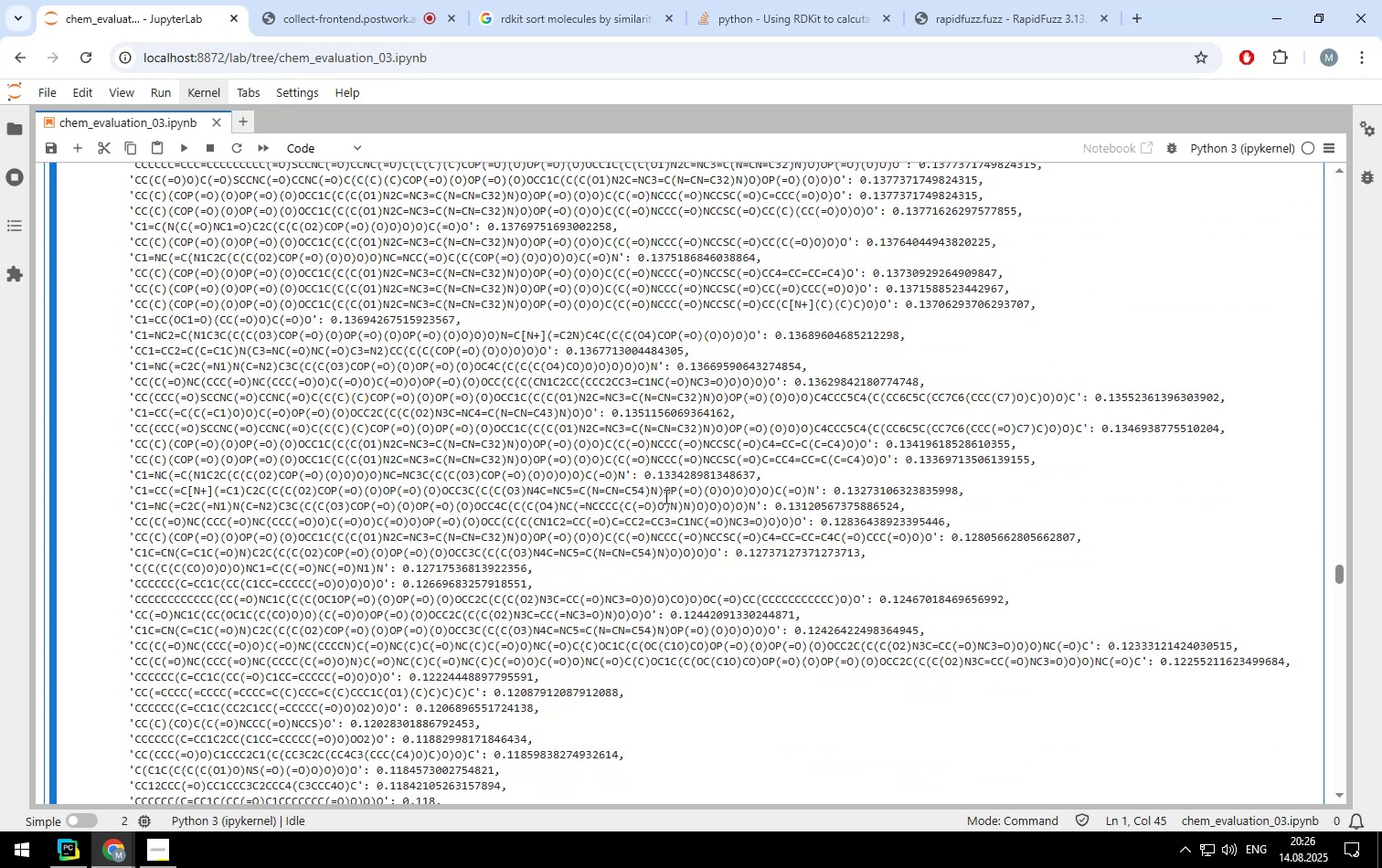 
scroll: coordinate [662, 495], scroll_direction: up, amount: 47.0
 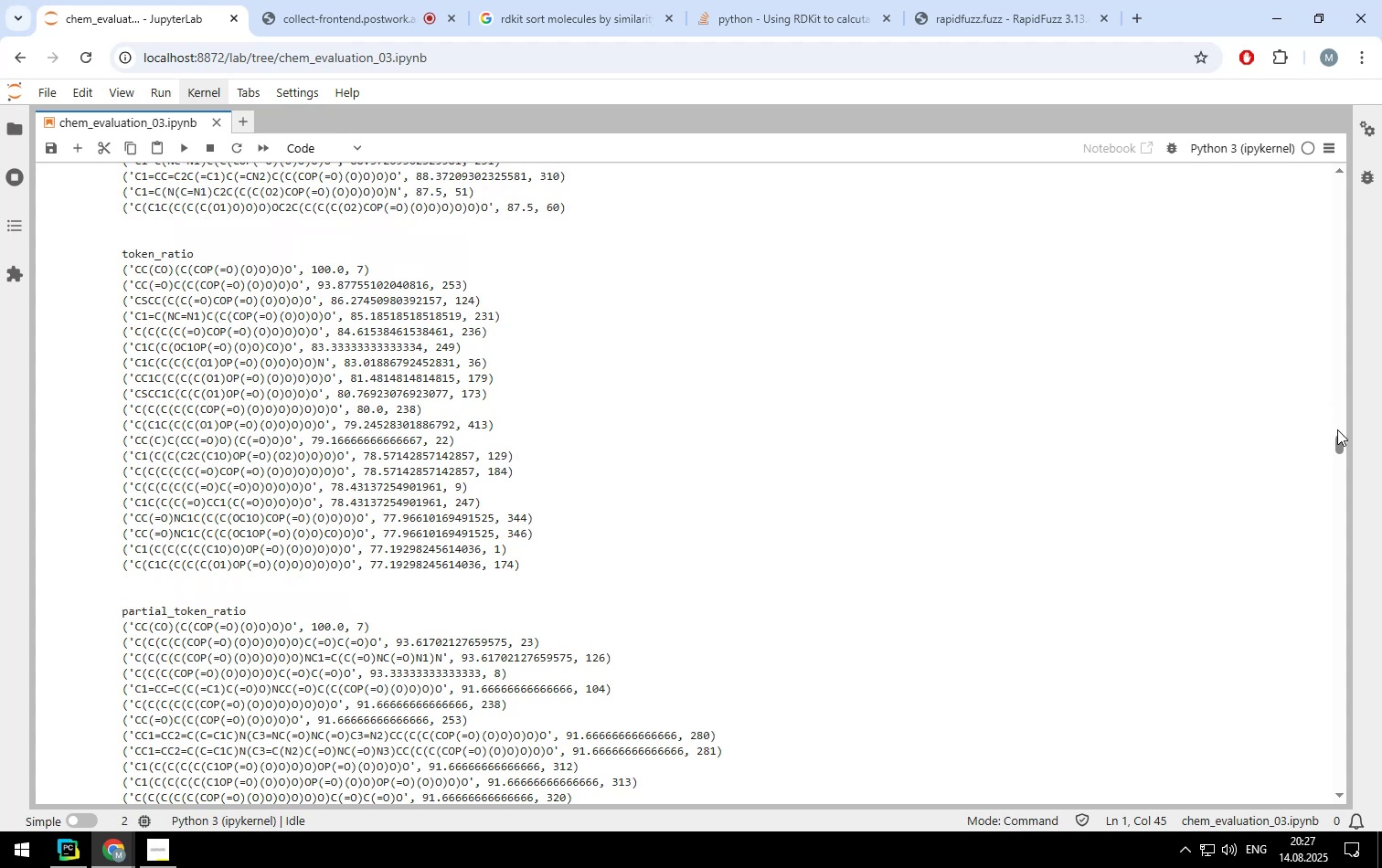 
left_click_drag(start_coordinate=[1336, 440], to_coordinate=[1339, 774])
 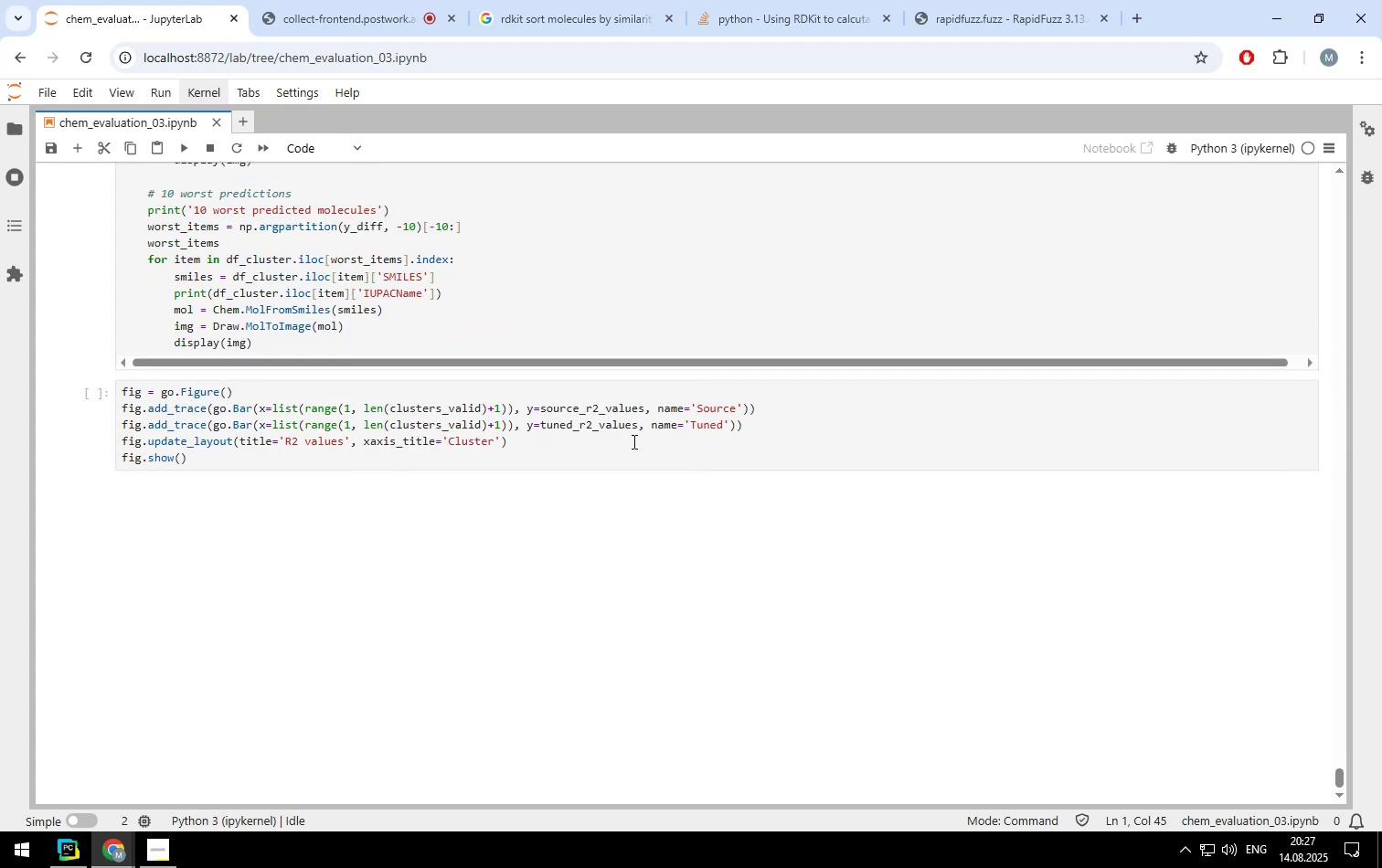 
scroll: coordinate [633, 441], scroll_direction: up, amount: 2.0
 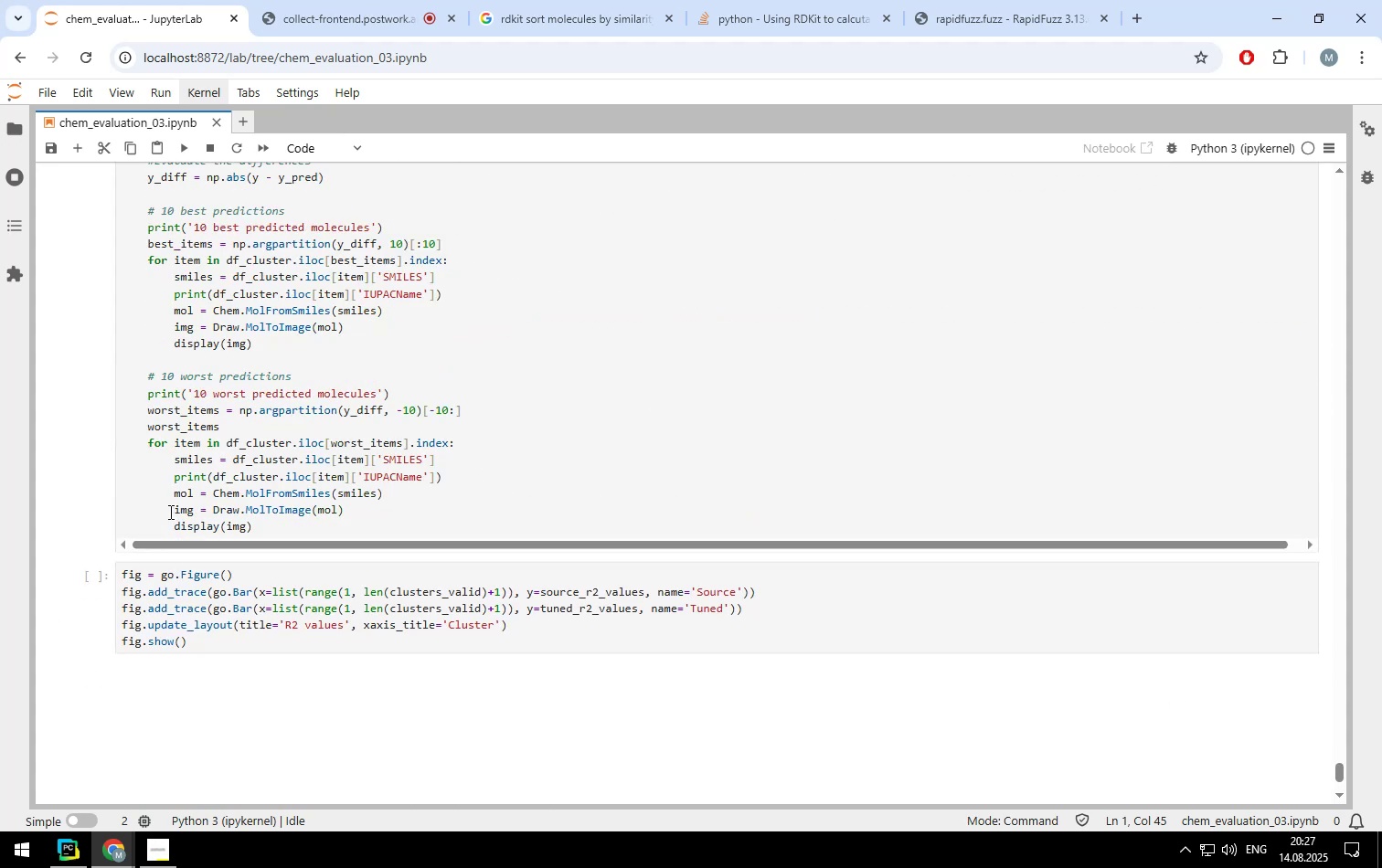 
left_click_drag(start_coordinate=[172, 511], to_coordinate=[252, 524])
 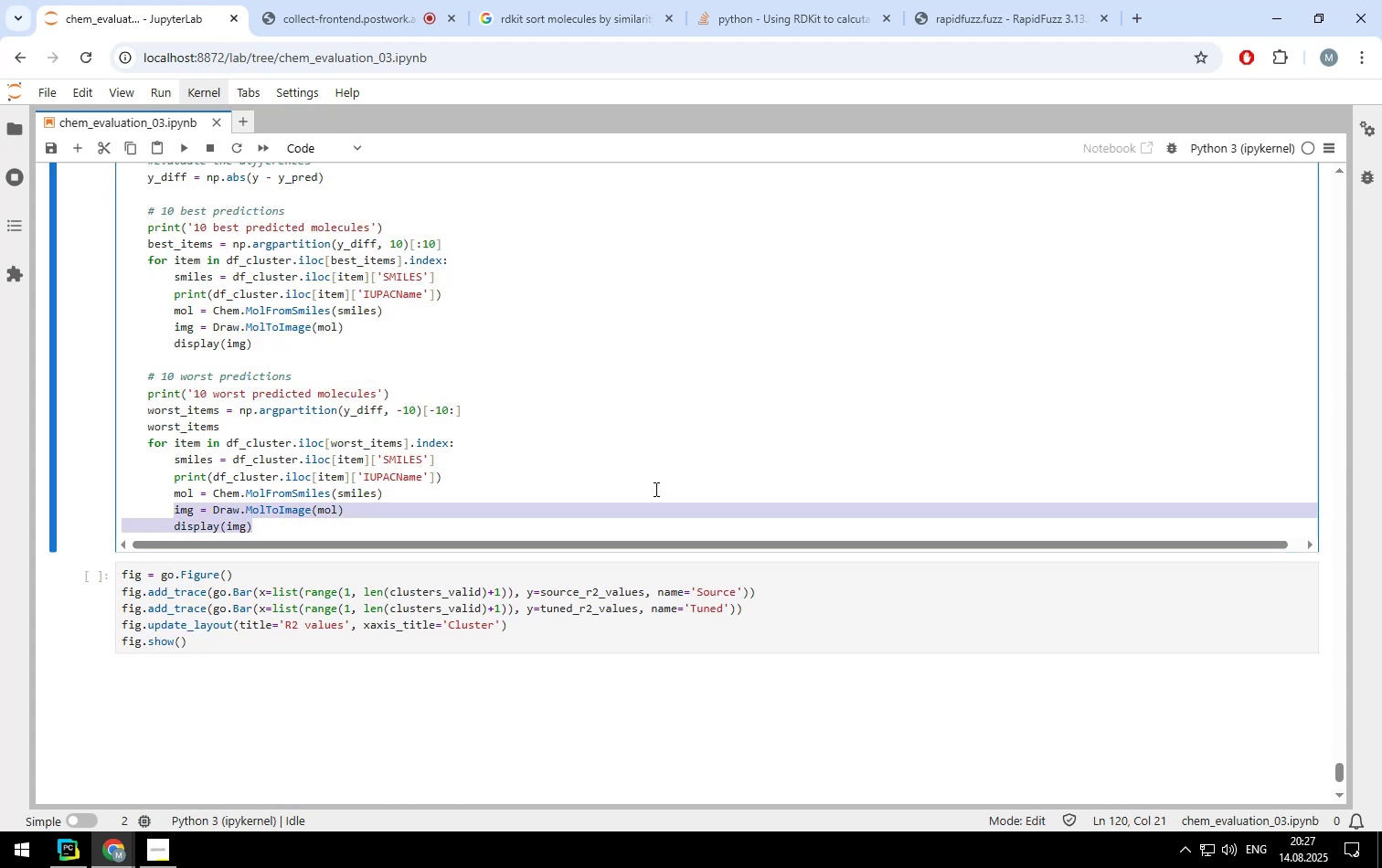 
key(Control+ControlLeft)
 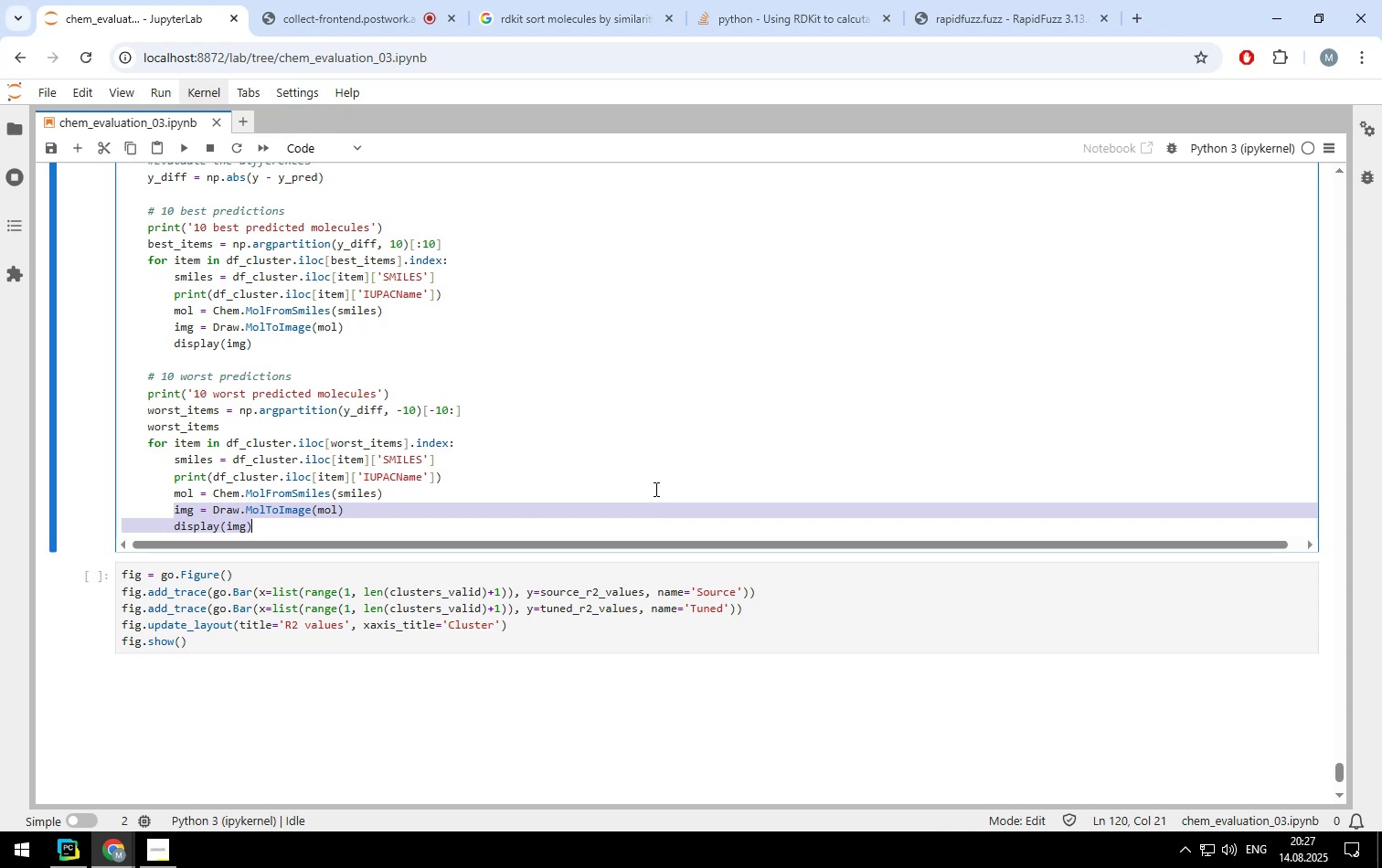 
key(Control+C)
 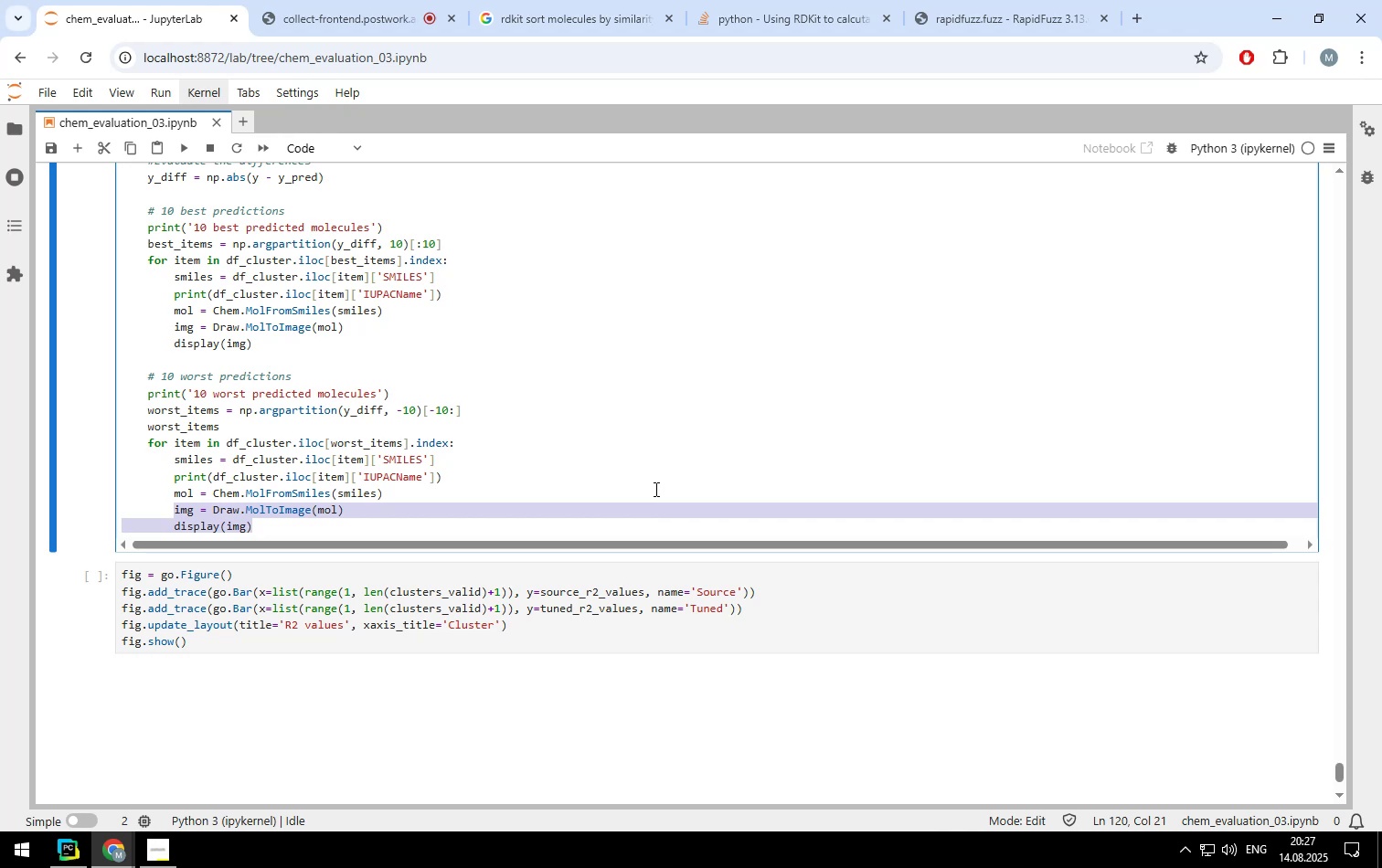 
scroll: coordinate [654, 489], scroll_direction: up, amount: 38.0
 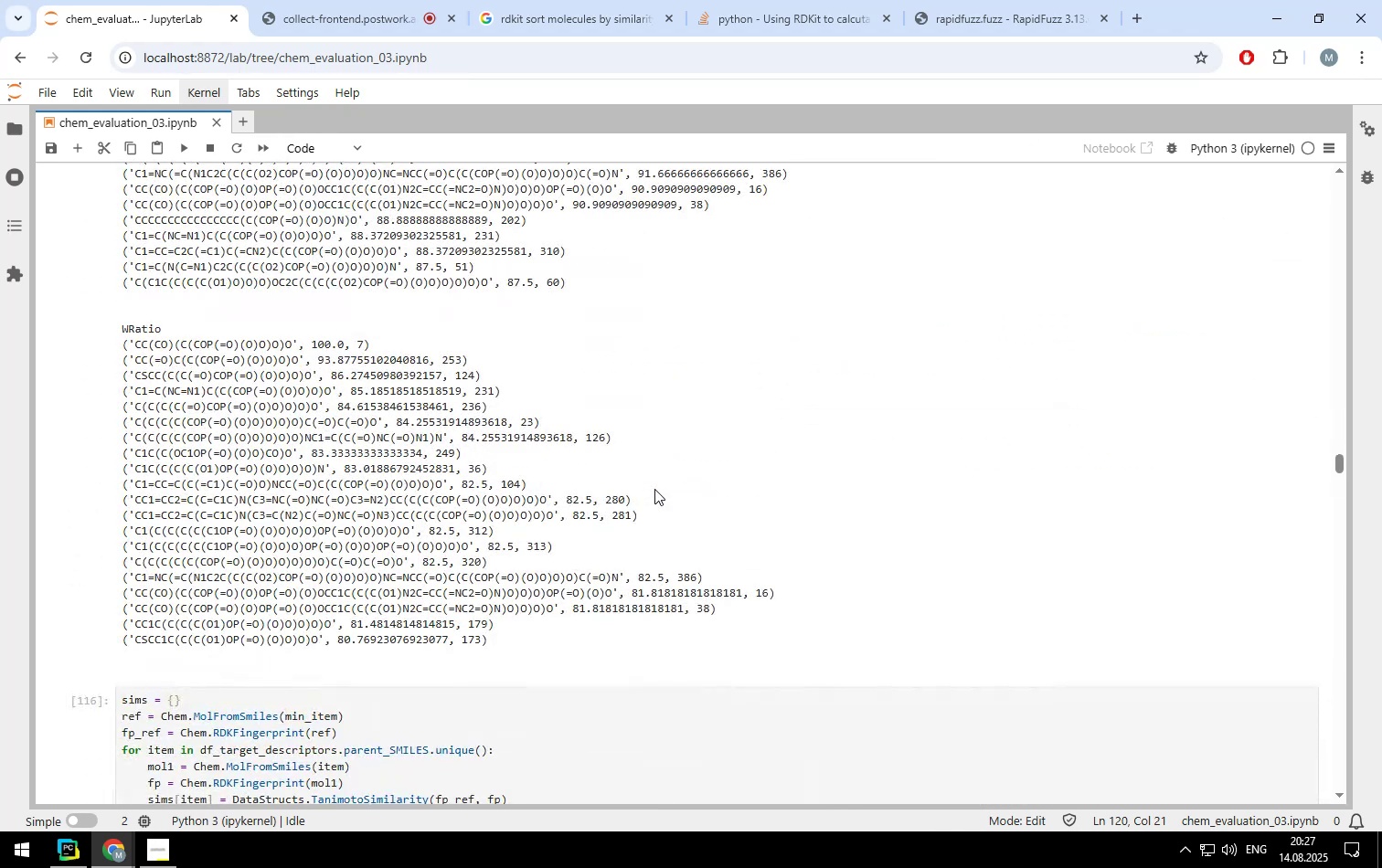 
scroll: coordinate [654, 489], scroll_direction: down, amount: 3.0
 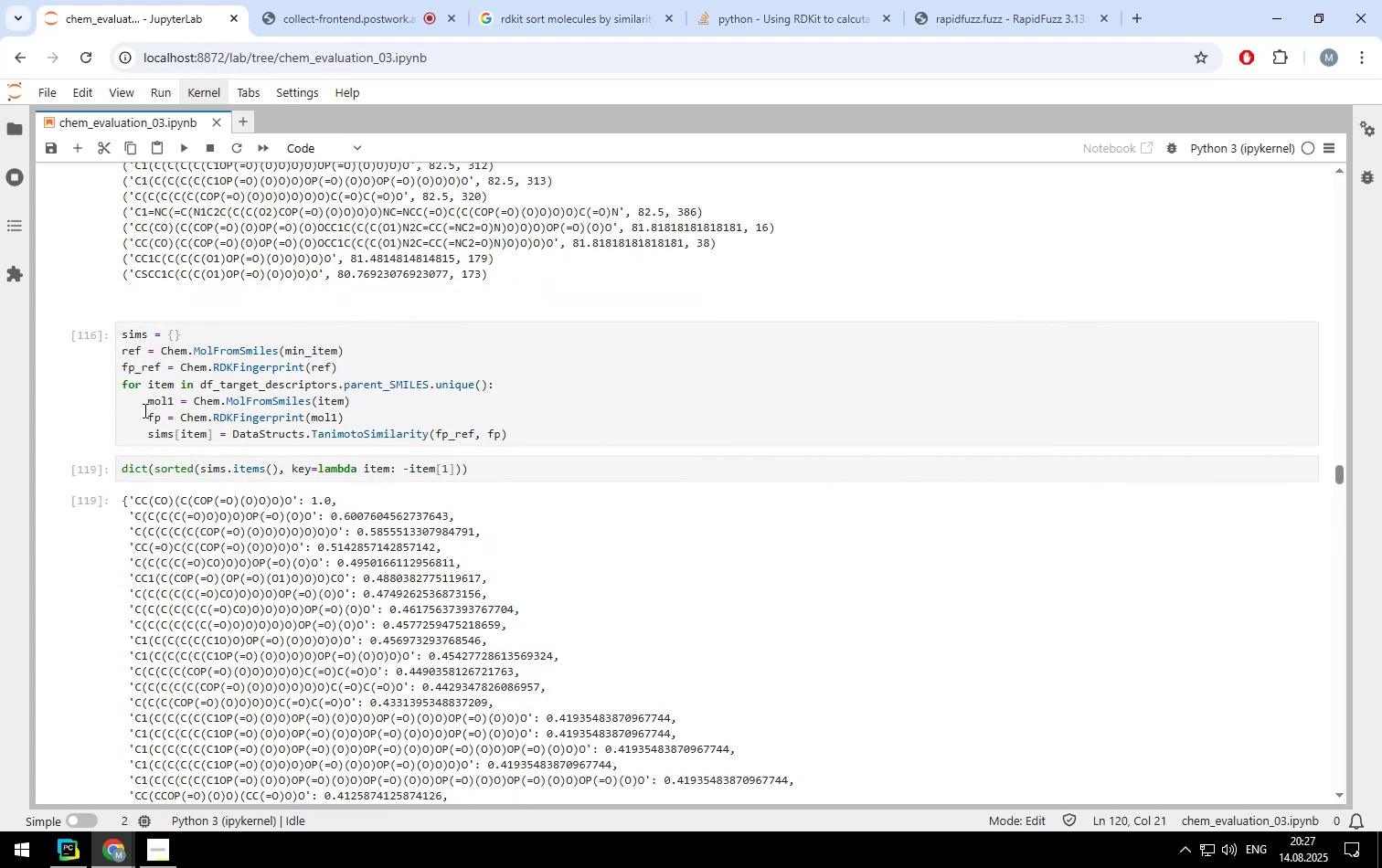 
wait(6.44)
 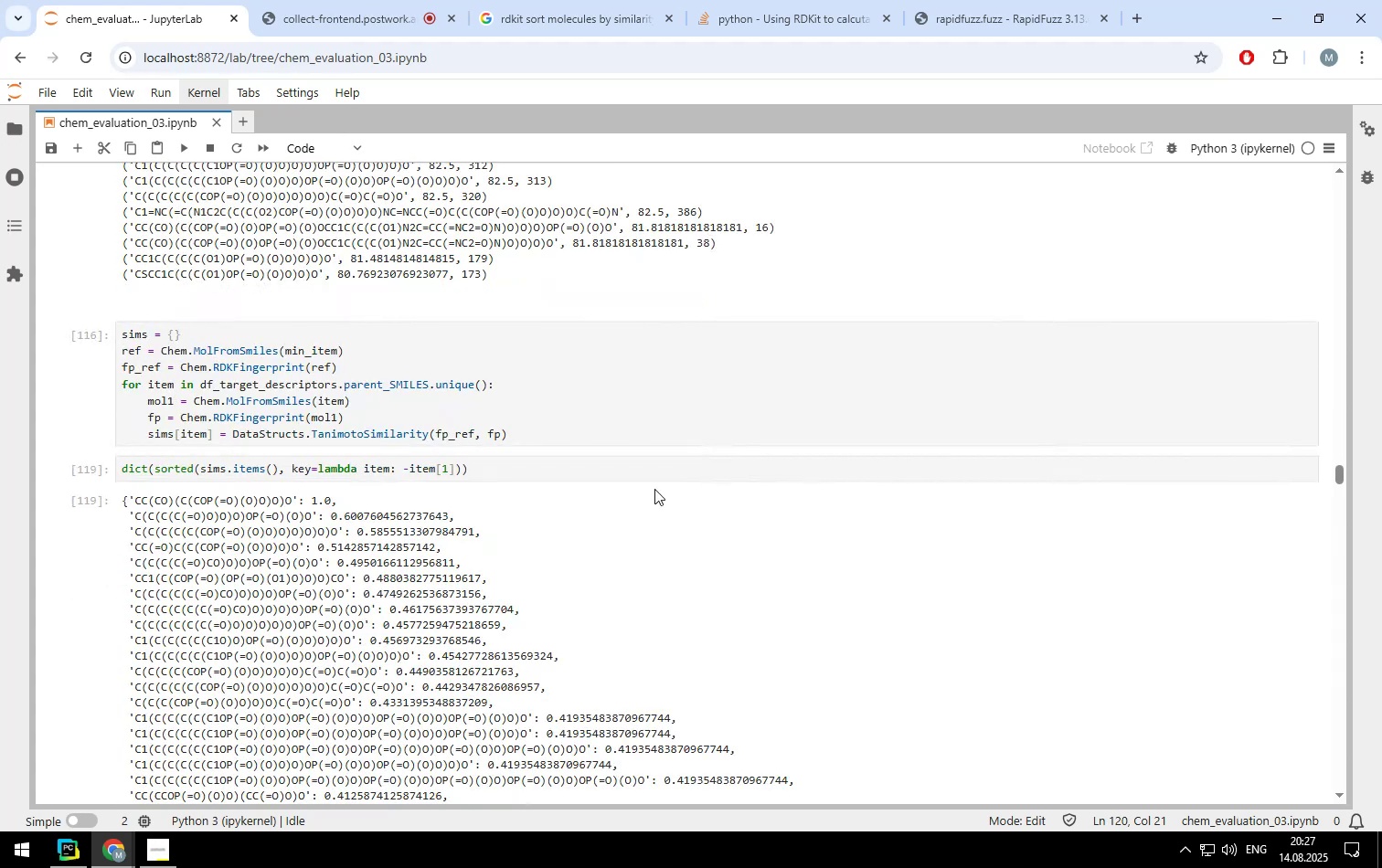 
left_click([122, 468])
 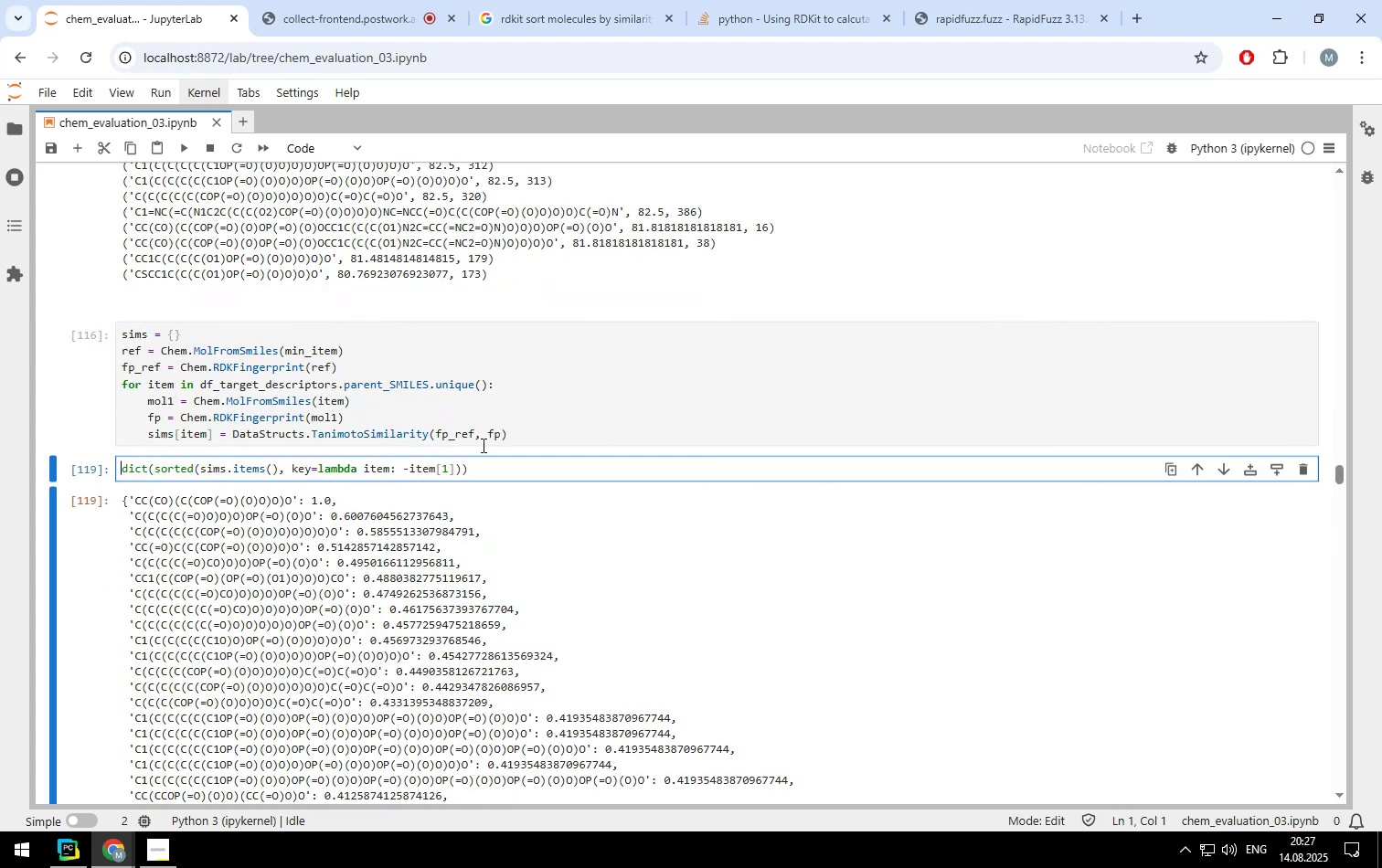 
type(sorted_sims = [End])
 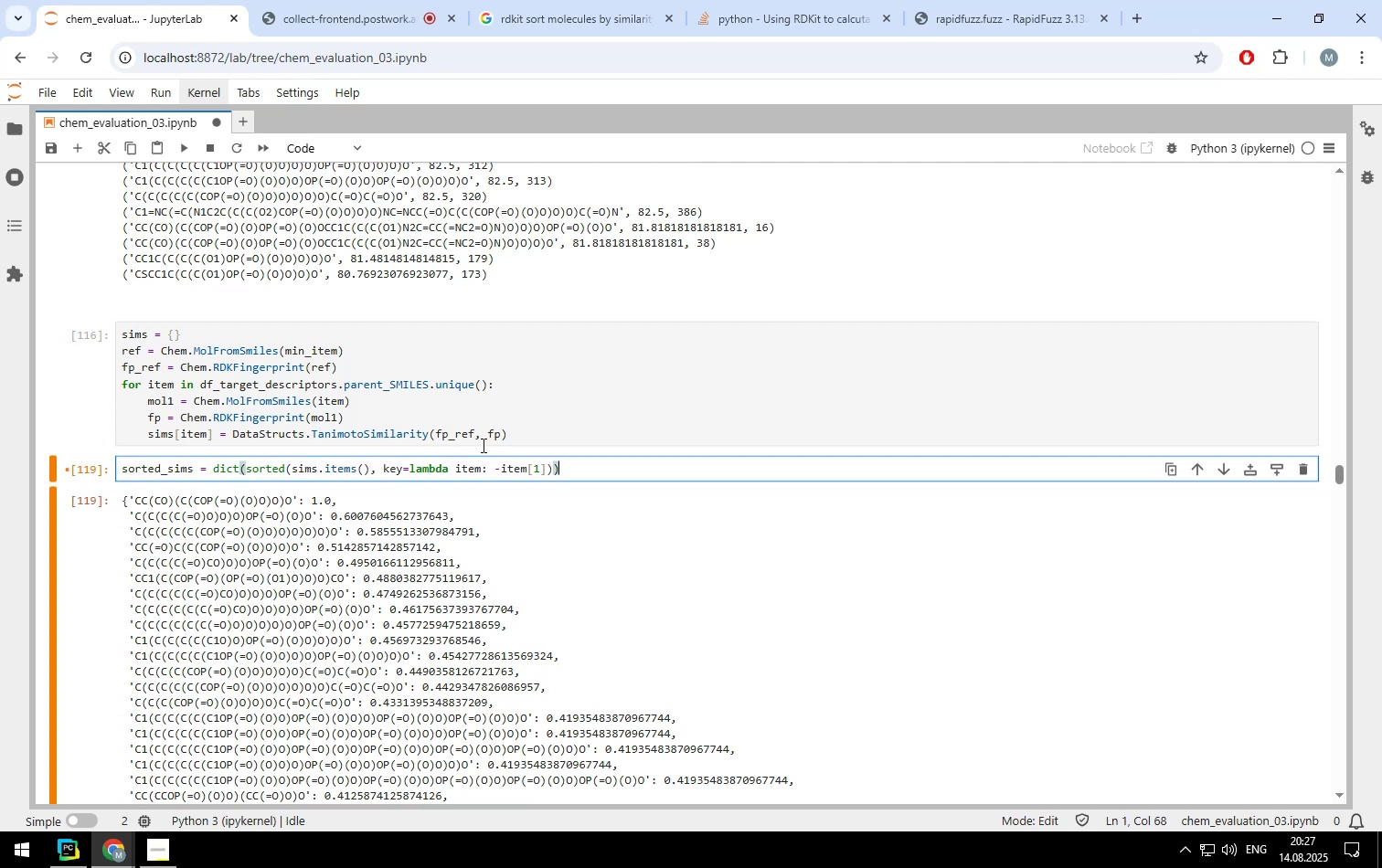 
key(Enter)
 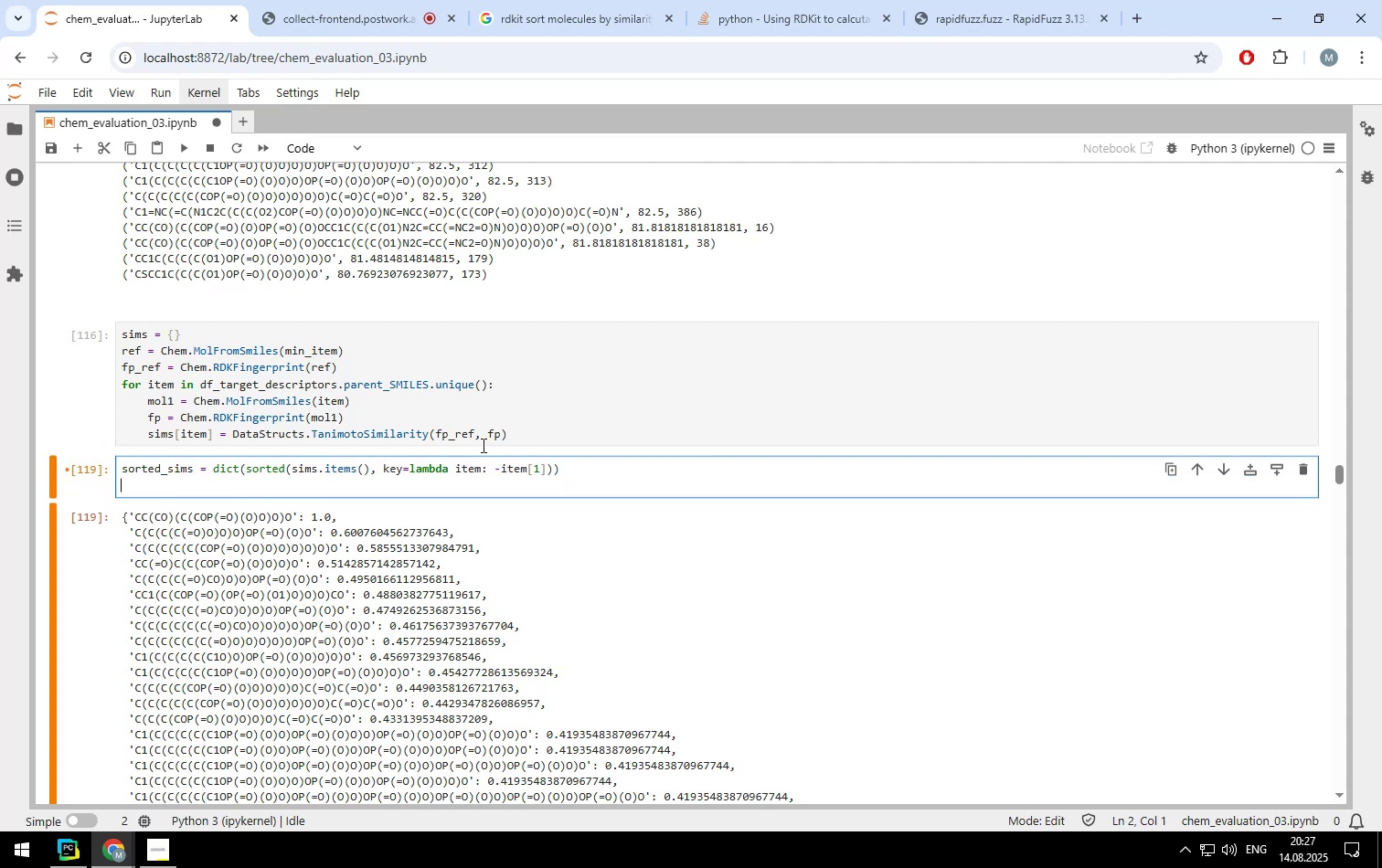 
type(for item in sorted_sims.keys():)
 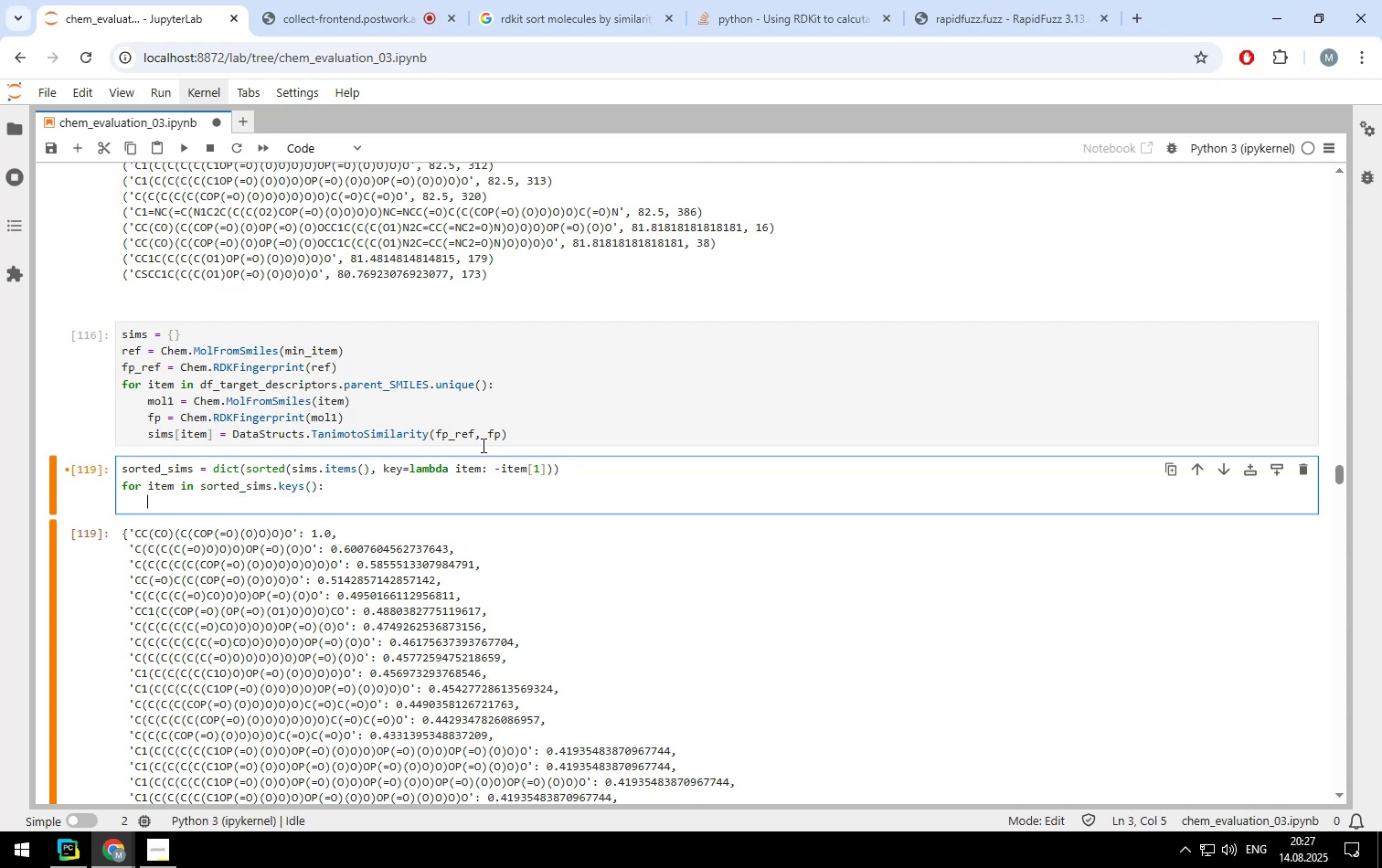 
 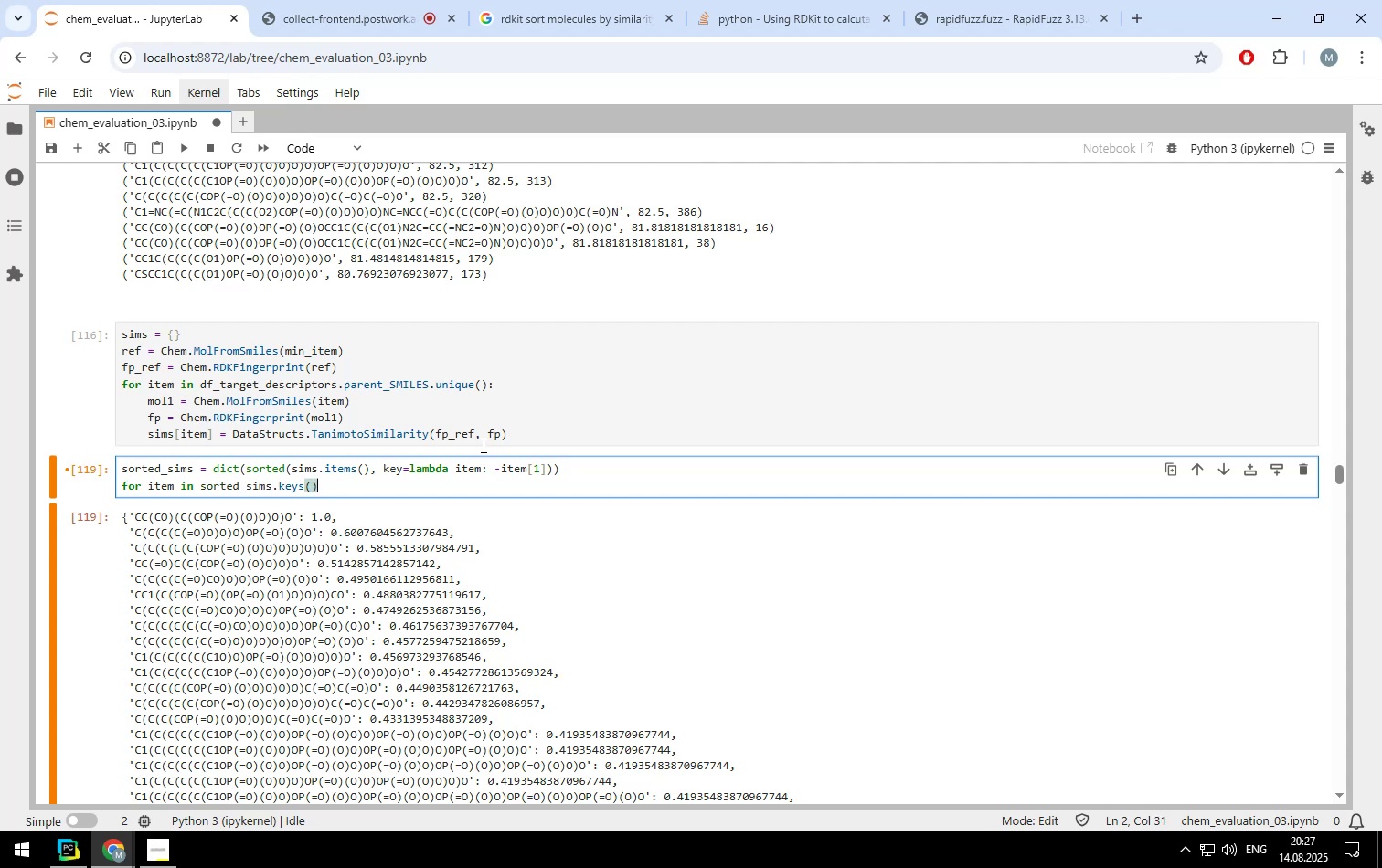 
key(Enter)
 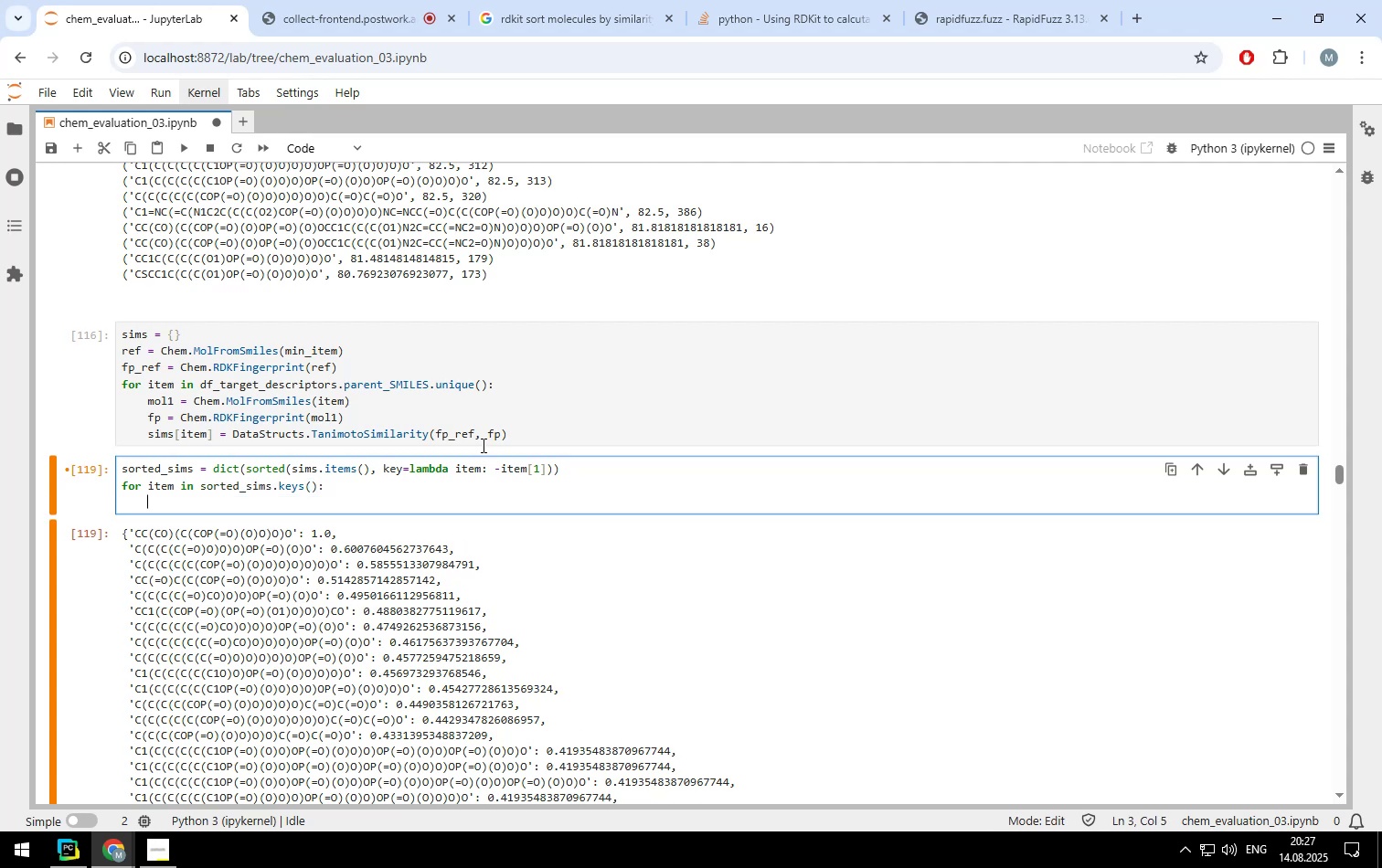 
key(Control+ControlLeft)
 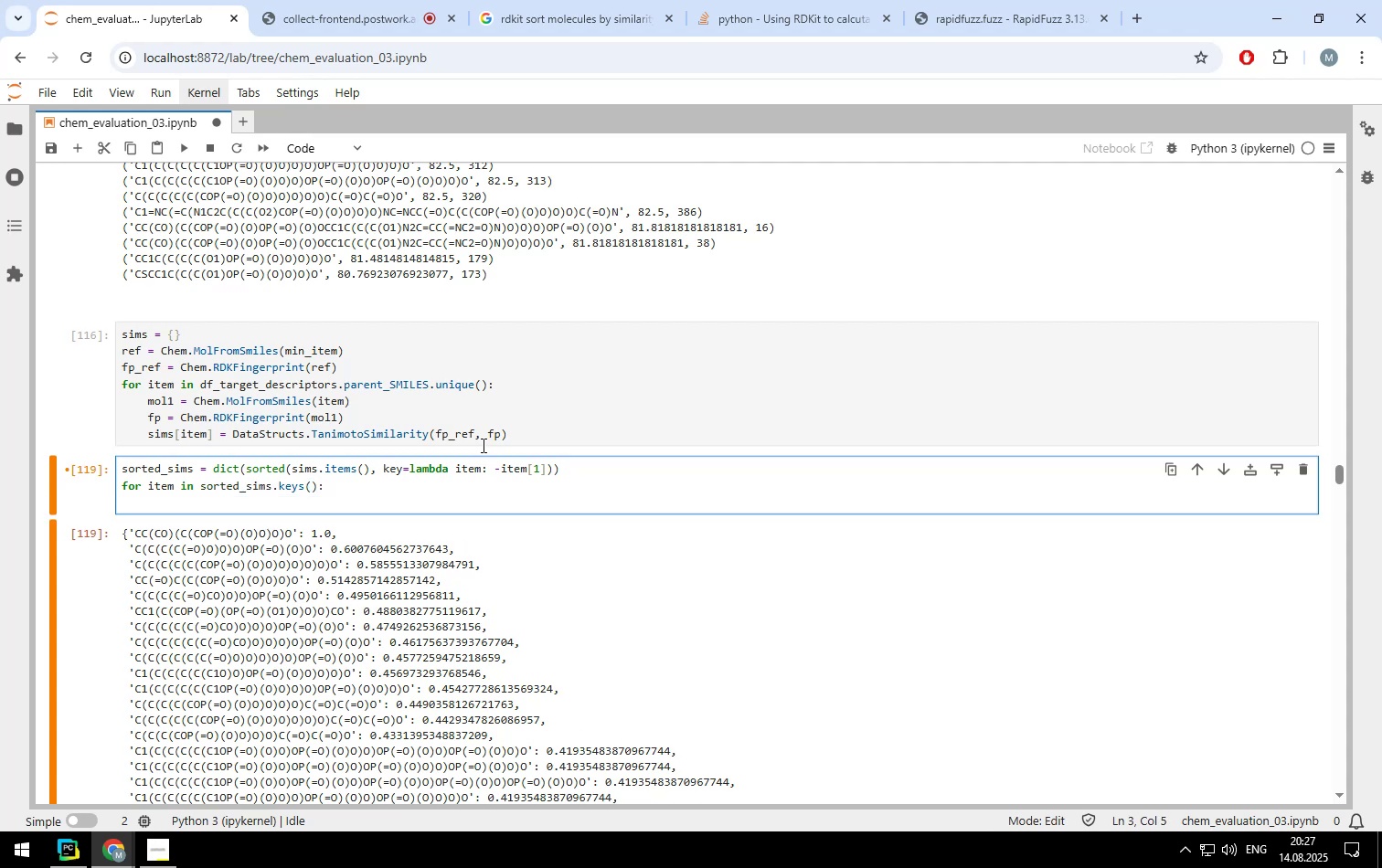 
key(Control+V)
 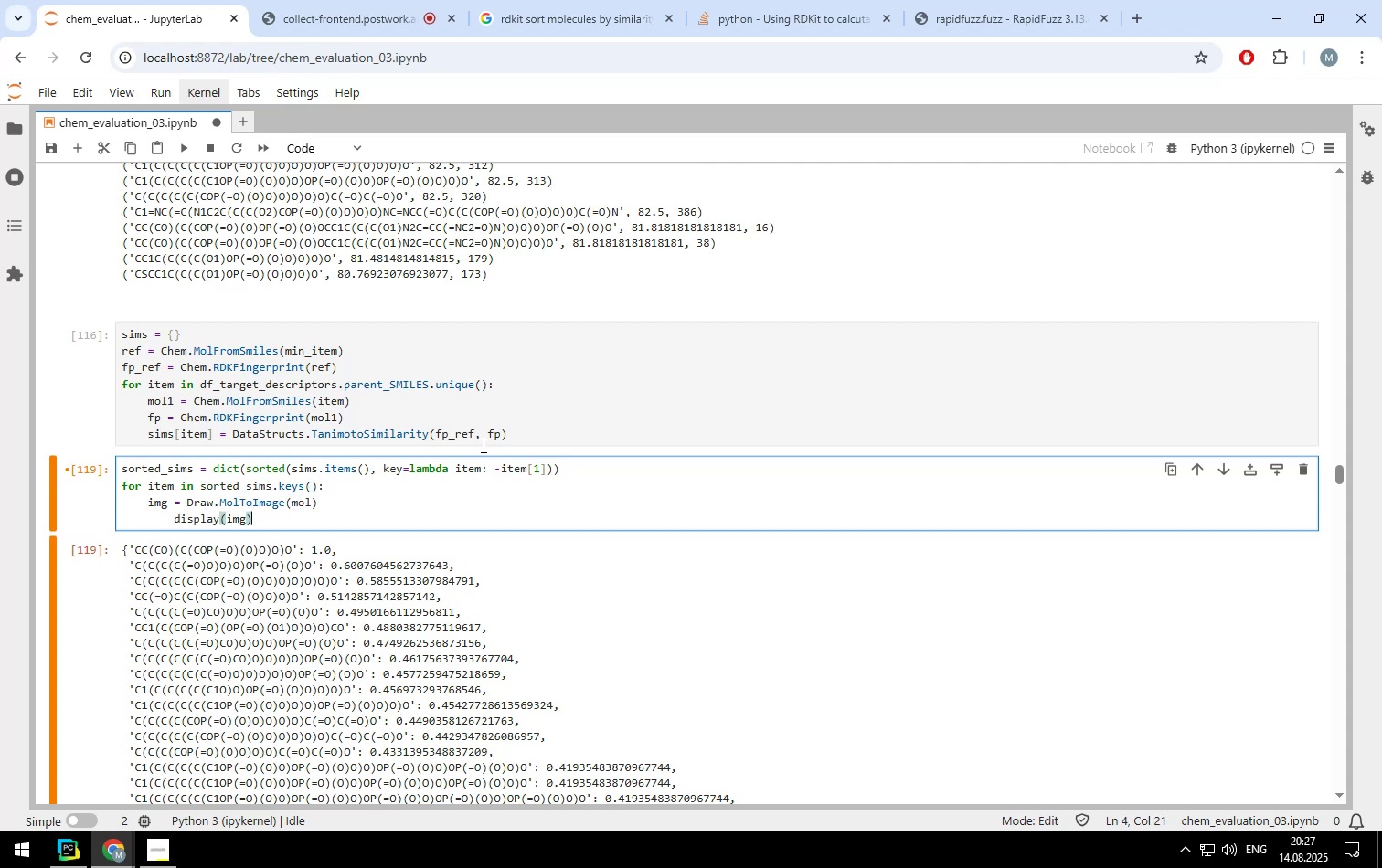 
key(ArrowUp)
 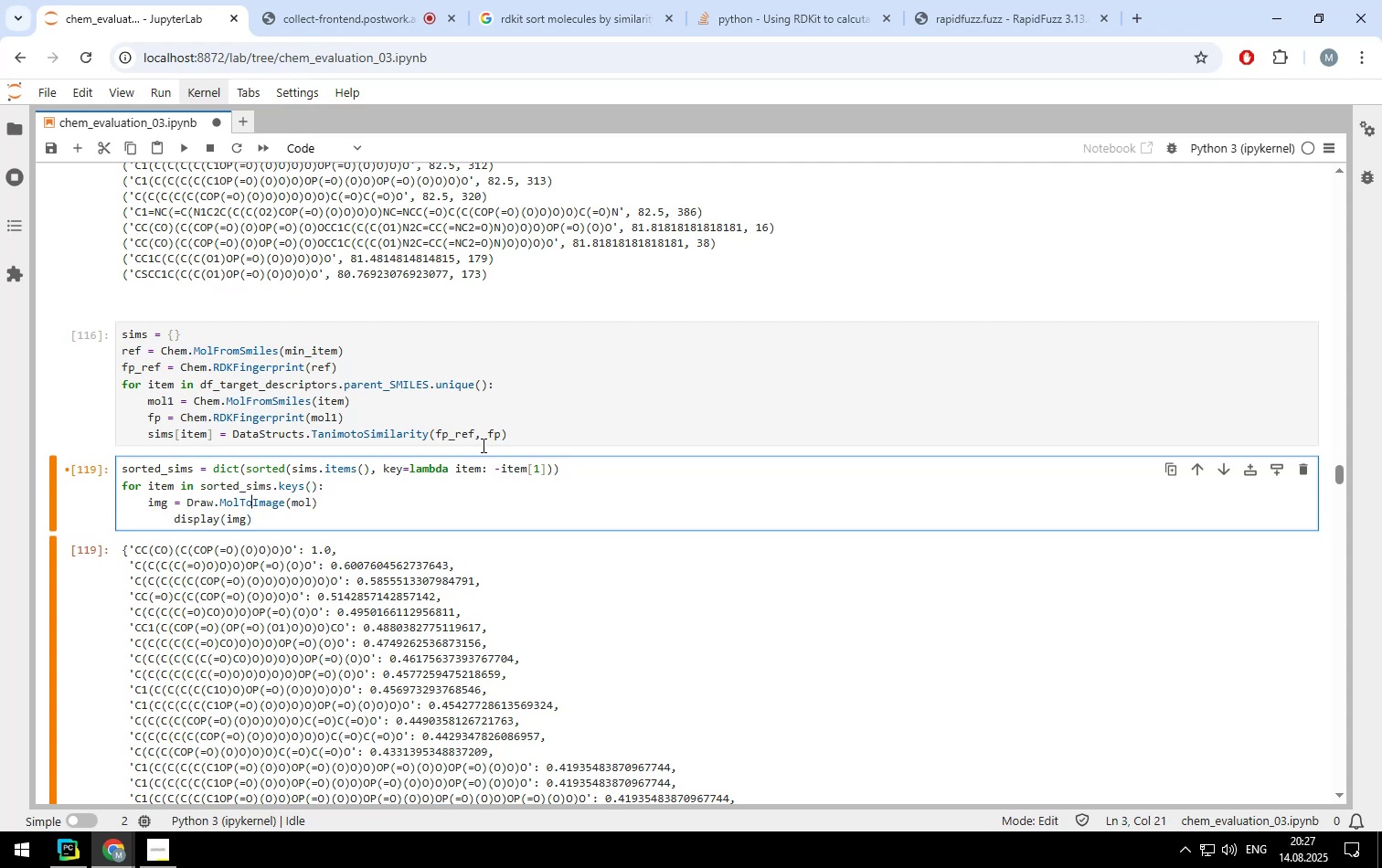 
hold_key(key=ArrowRight, duration=0.82)
 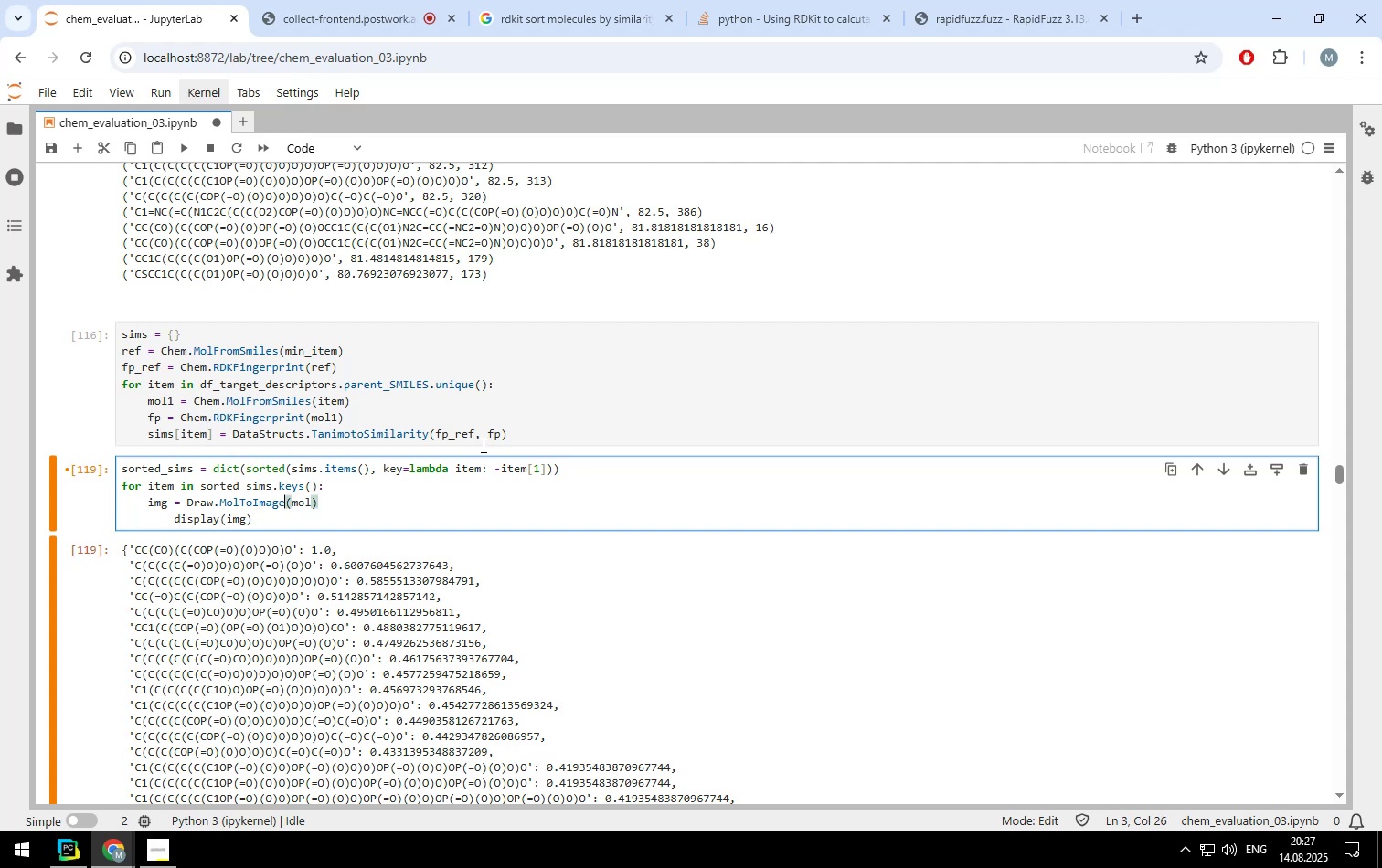 
key(ArrowRight)
 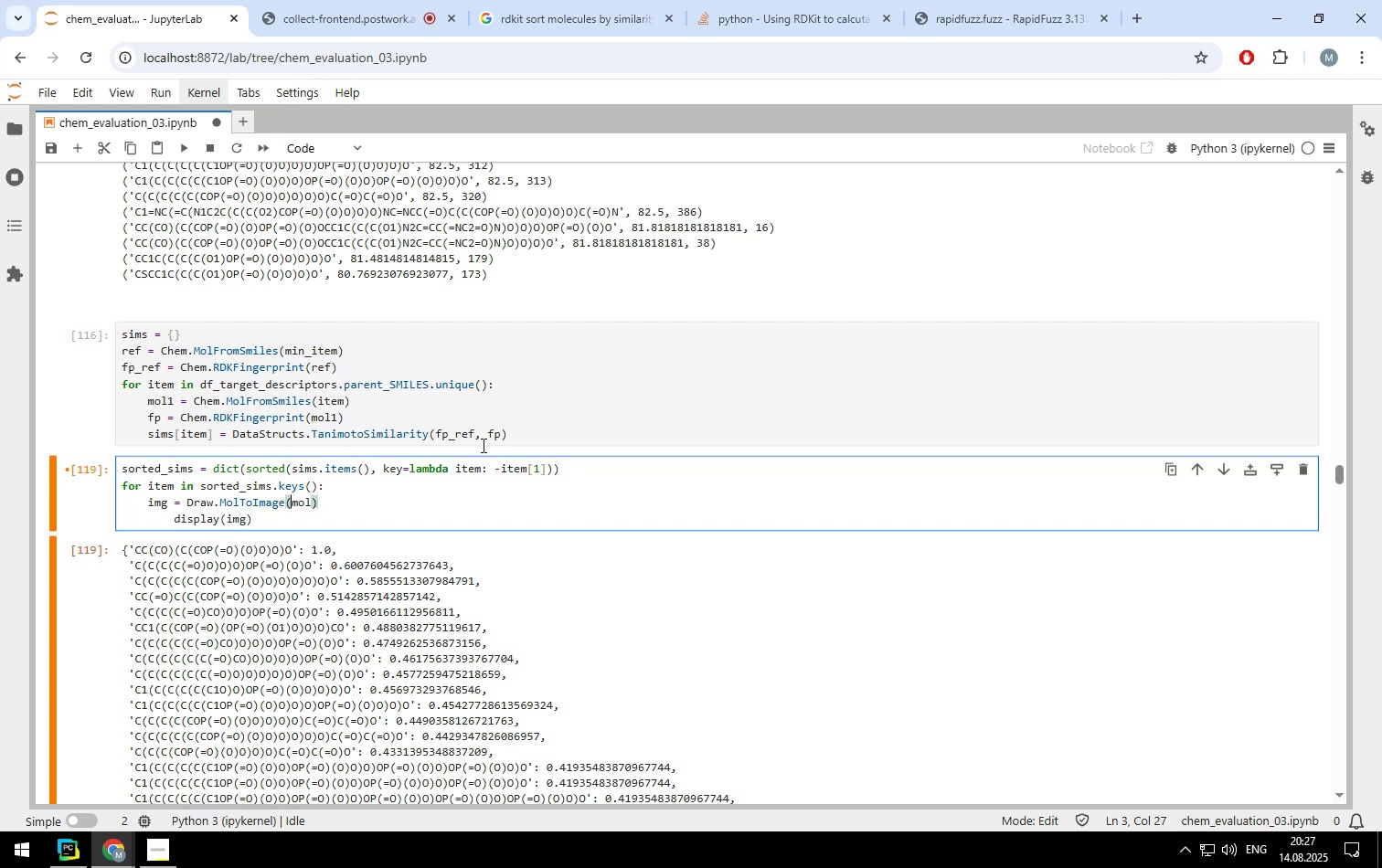 
key(ArrowRight)
 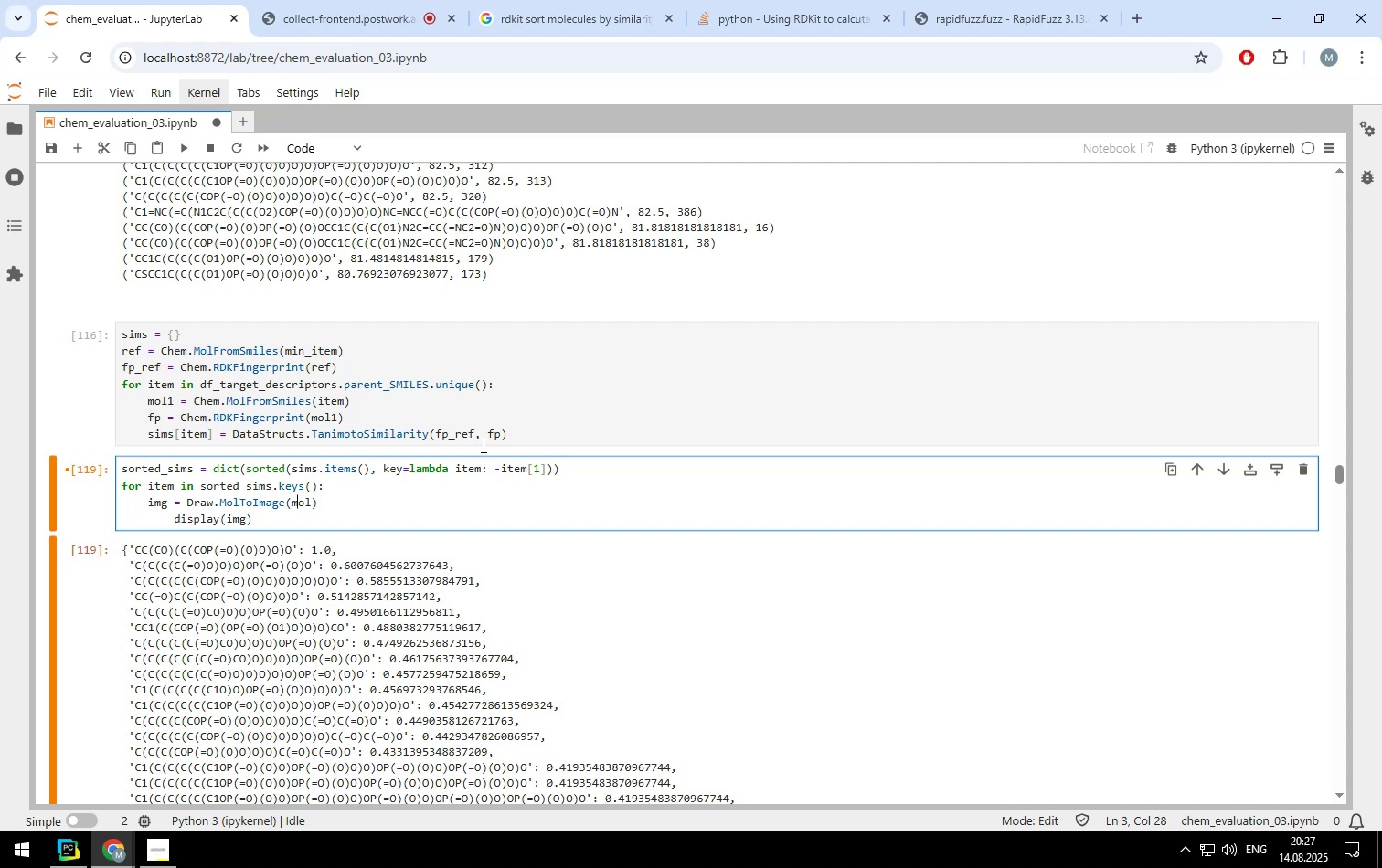 
key(ArrowRight)
 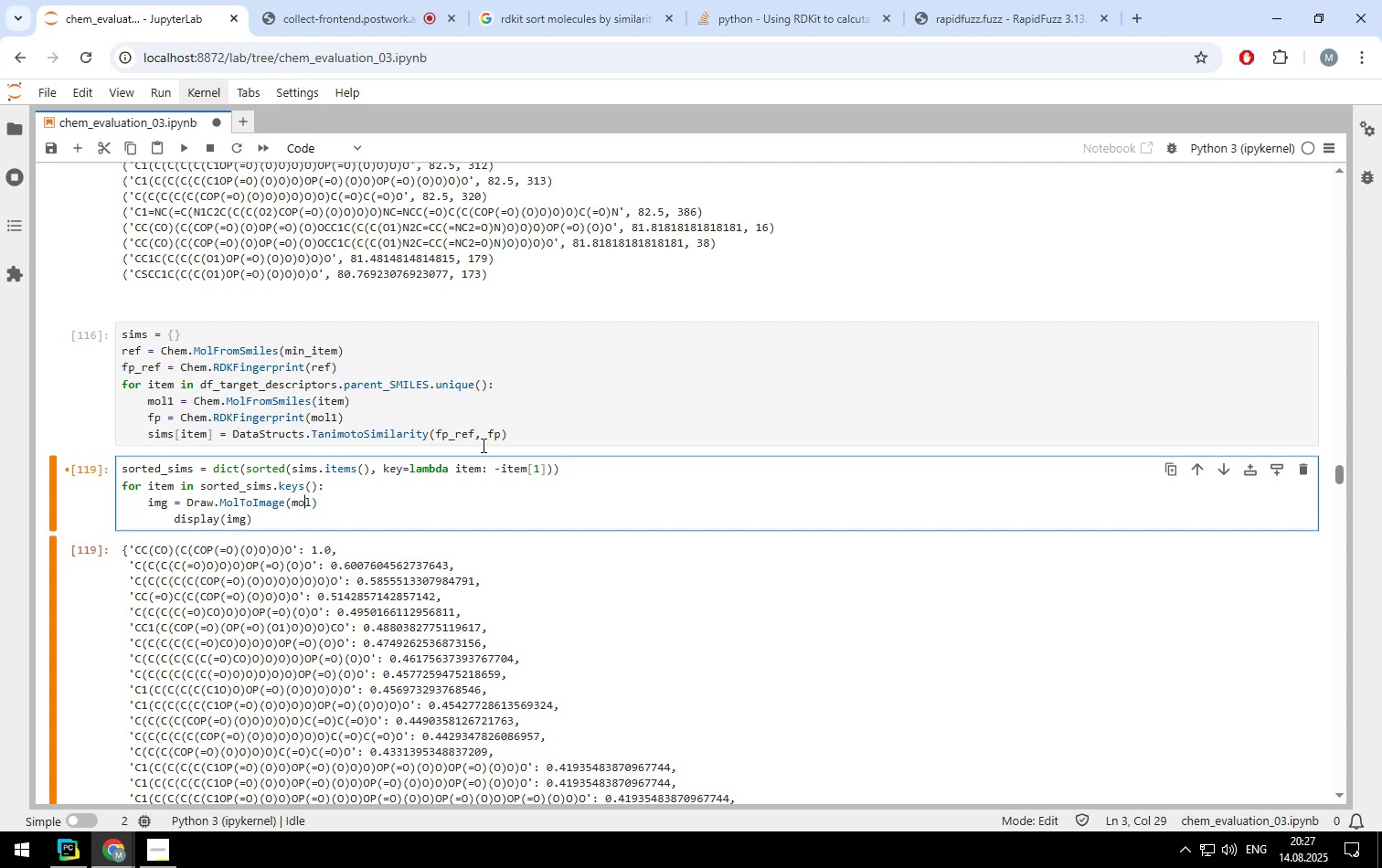 
key(ArrowRight)
 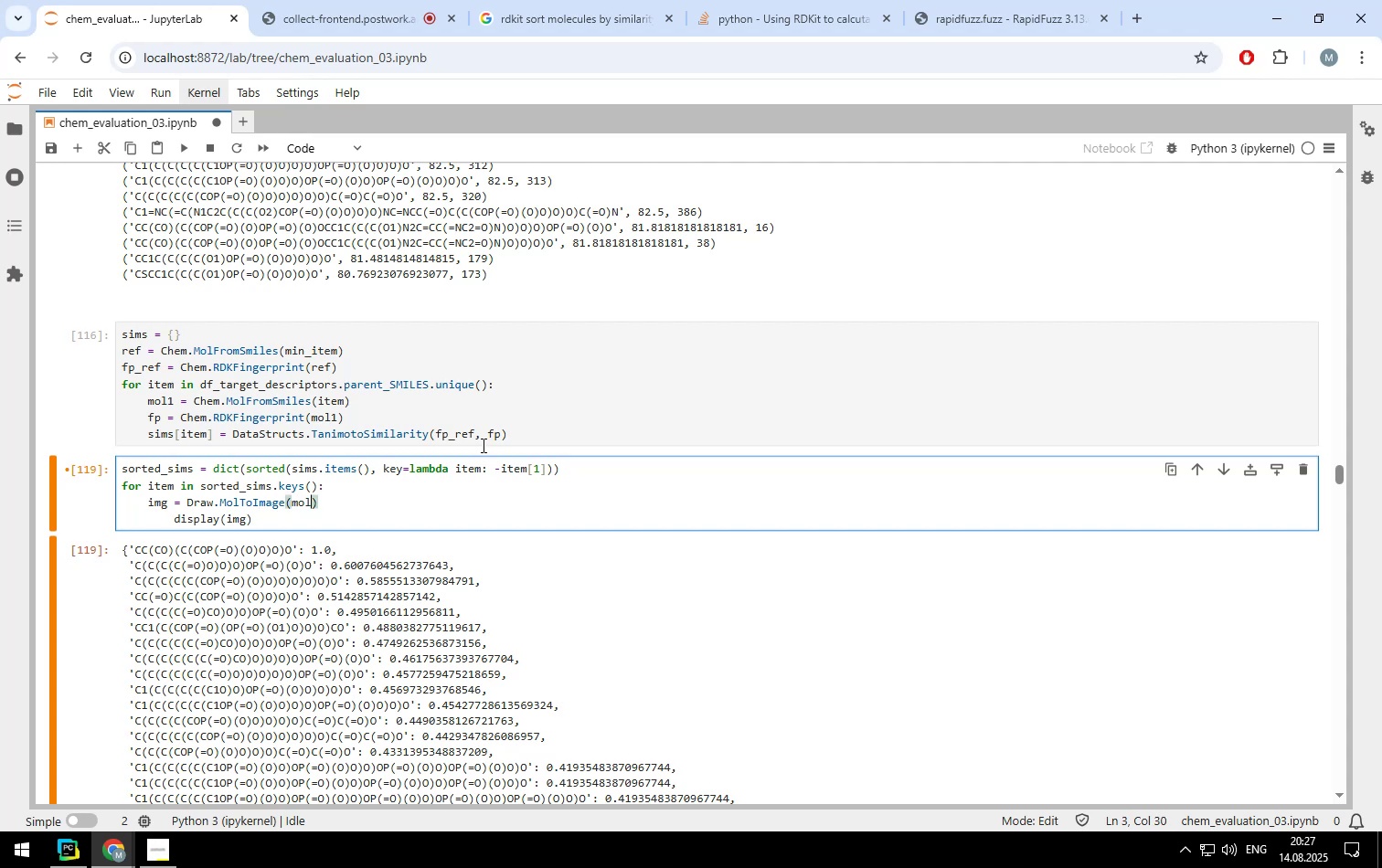 
key(Backspace)
key(Backspace)
key(Backspace)
key(Backspace)
type([])
key(Backspace)
key(Backspace)
type((item))
 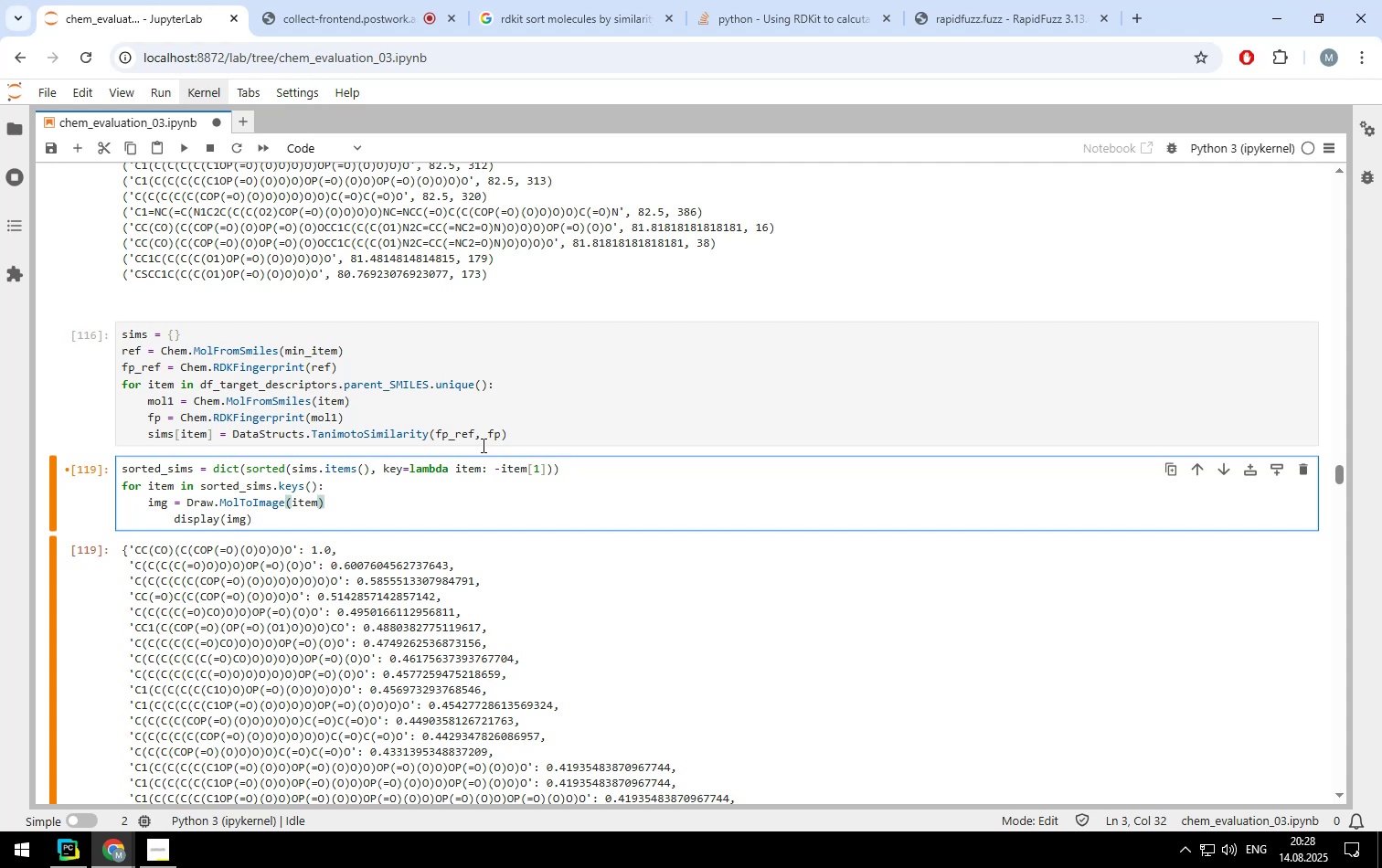 
key(ArrowDown)
 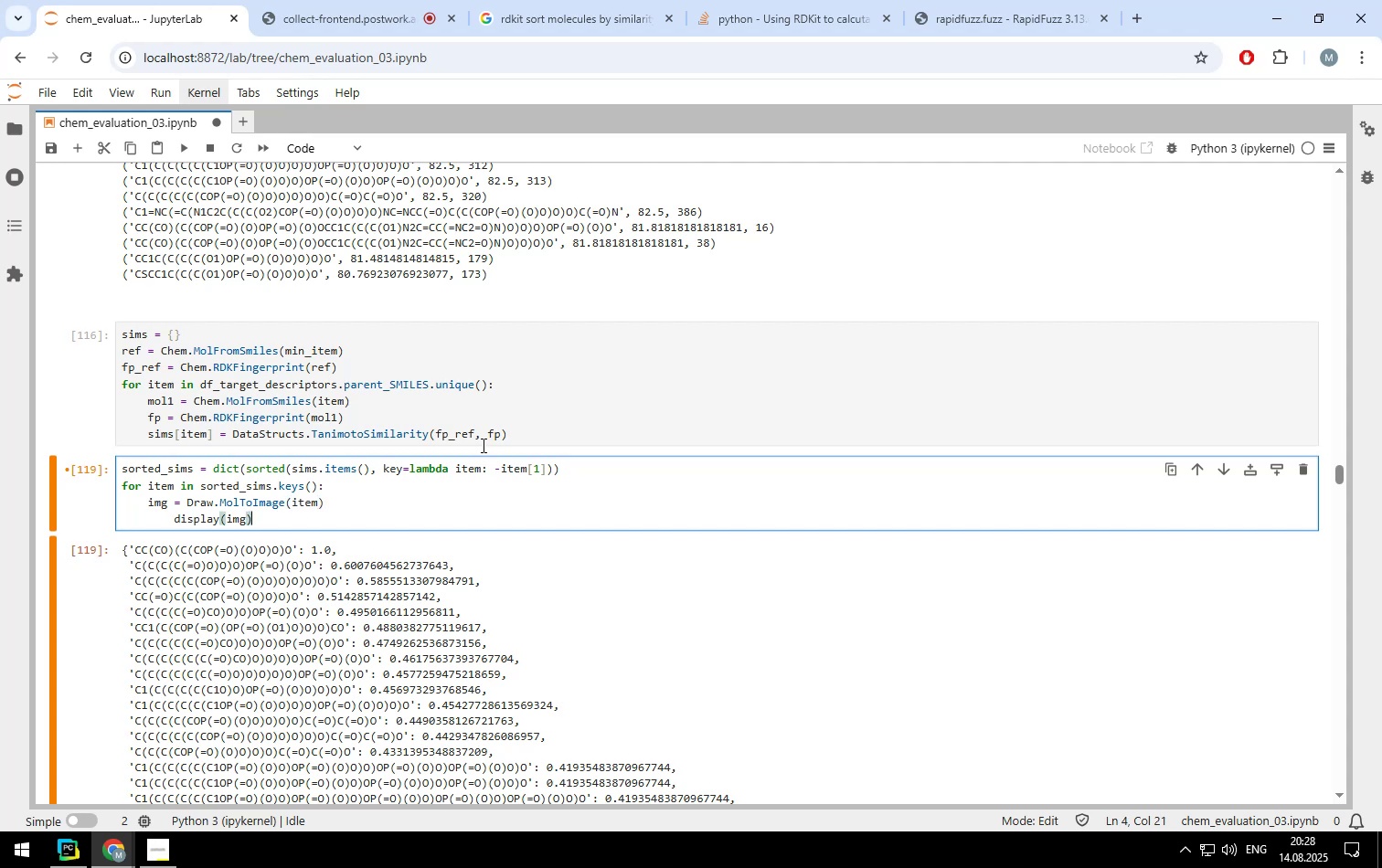 
hold_key(key=ArrowLeft, duration=1.25)
 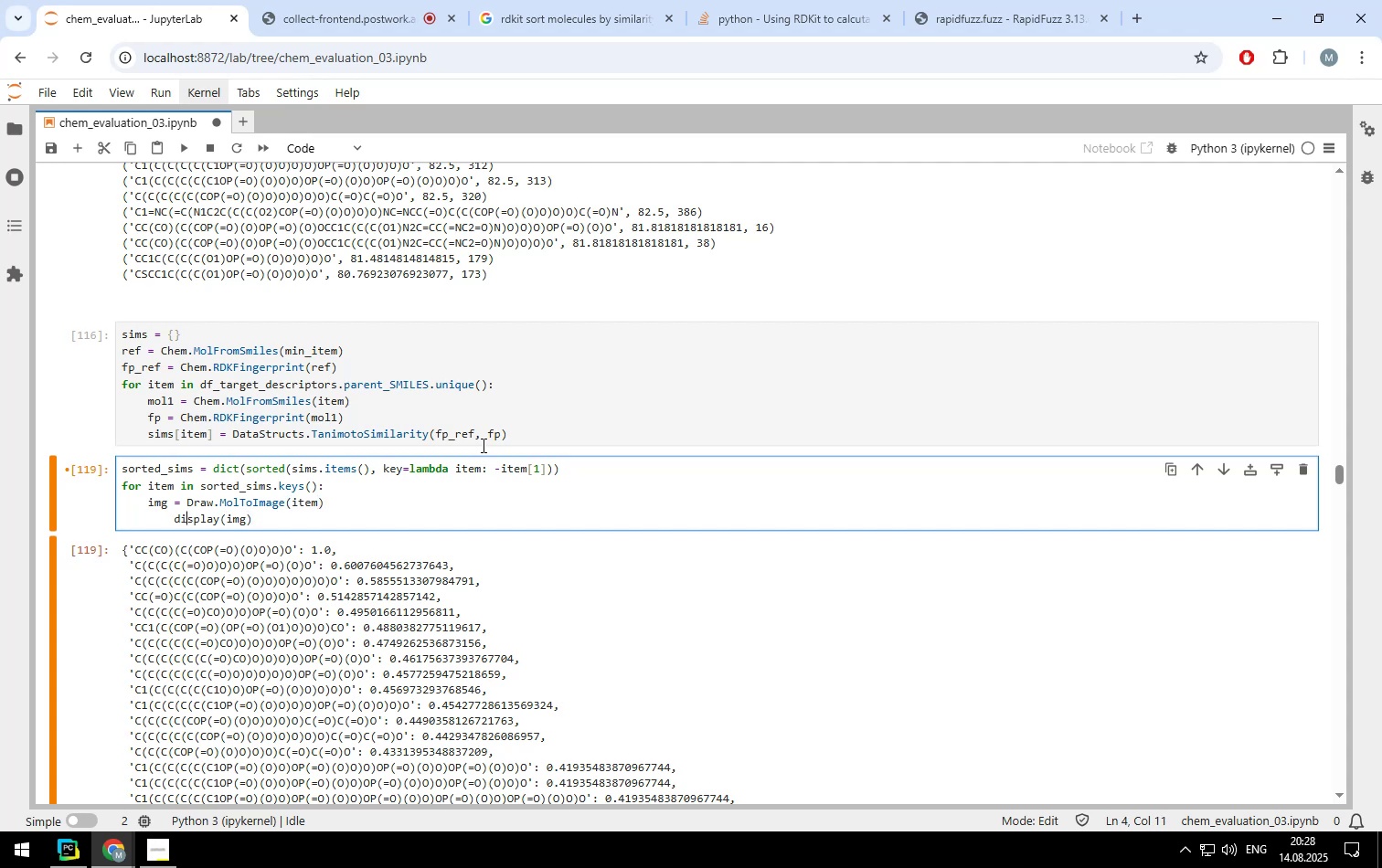 
key(ArrowLeft)
 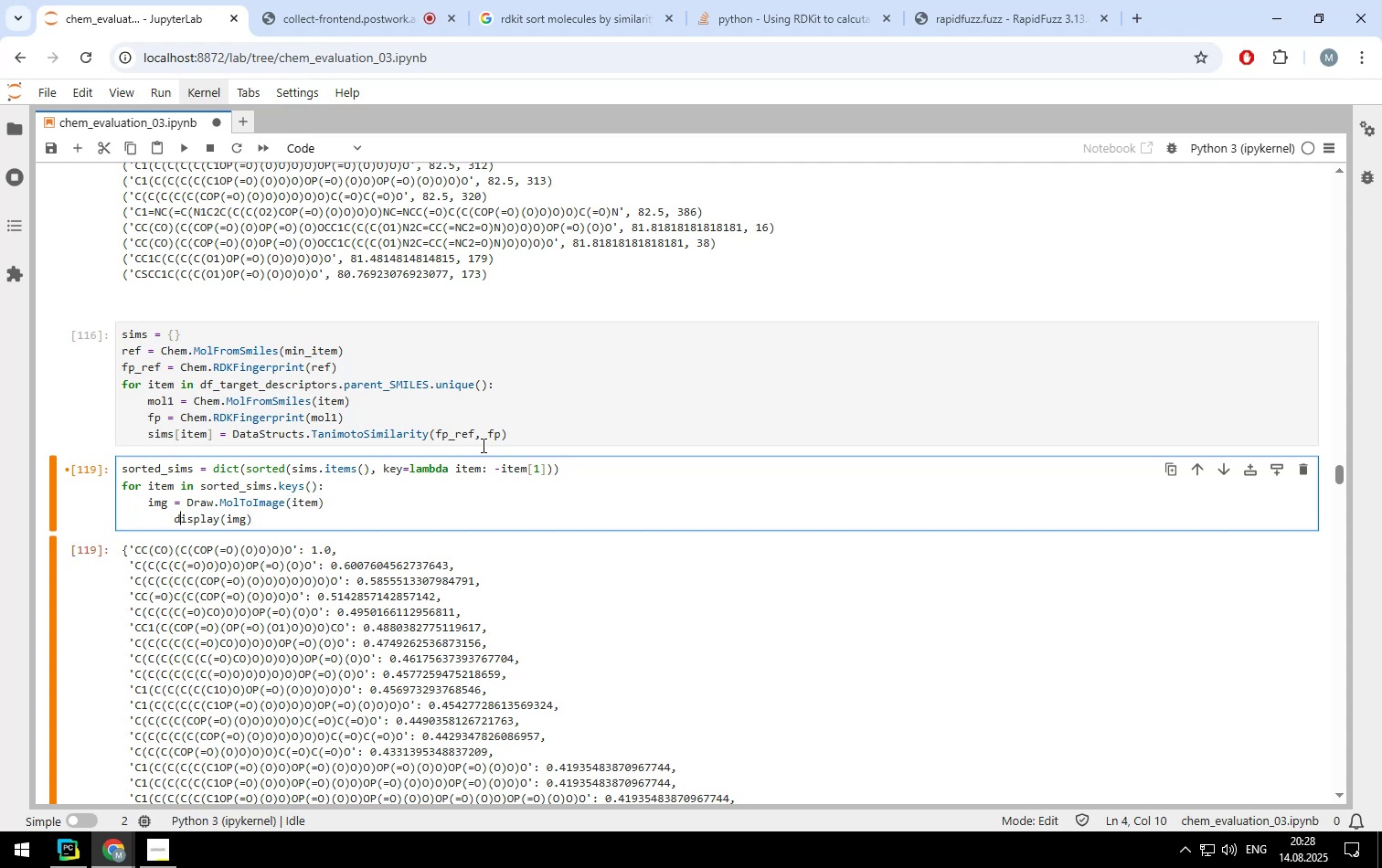 
key(ArrowLeft)
 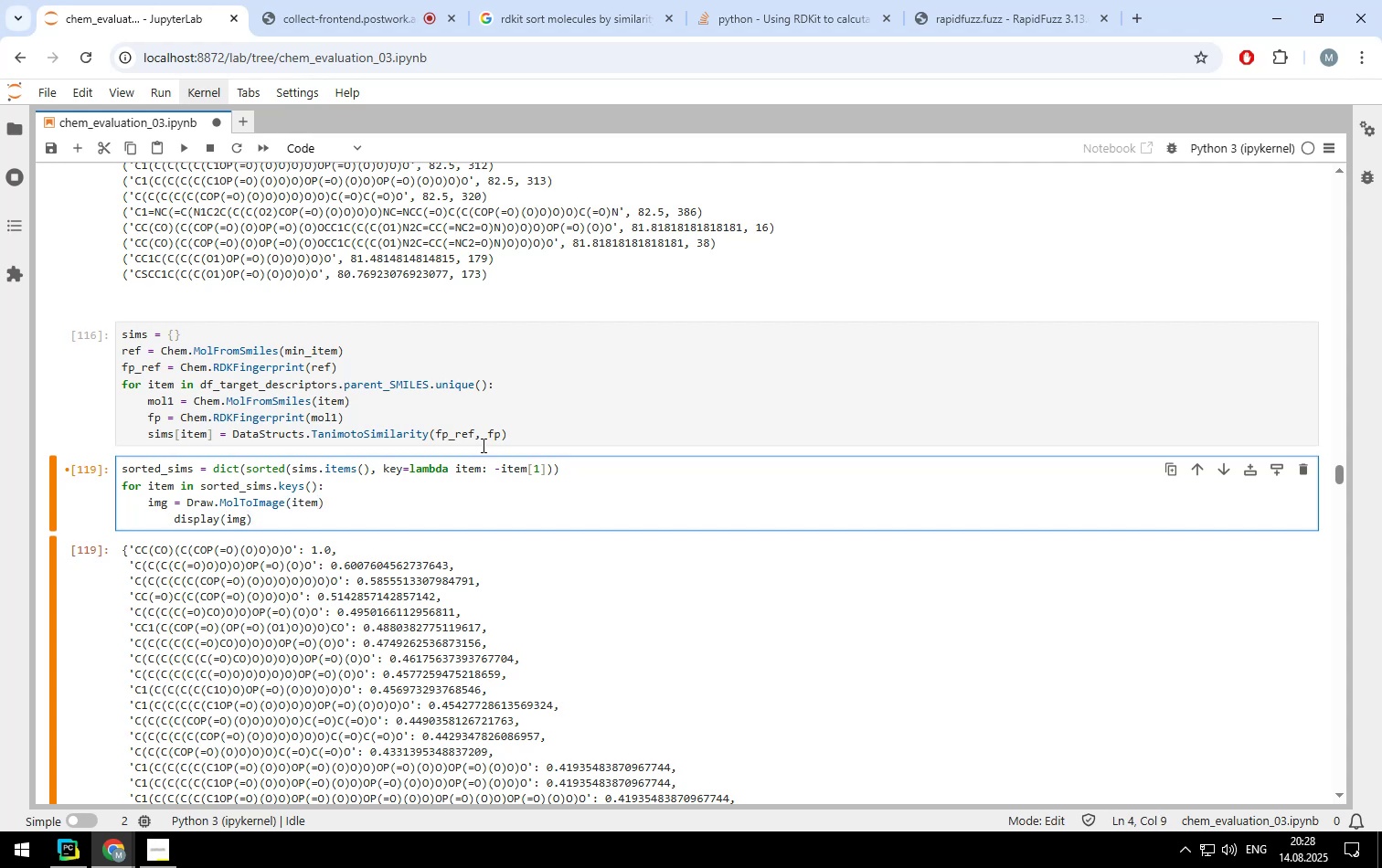 
key(Backspace)
 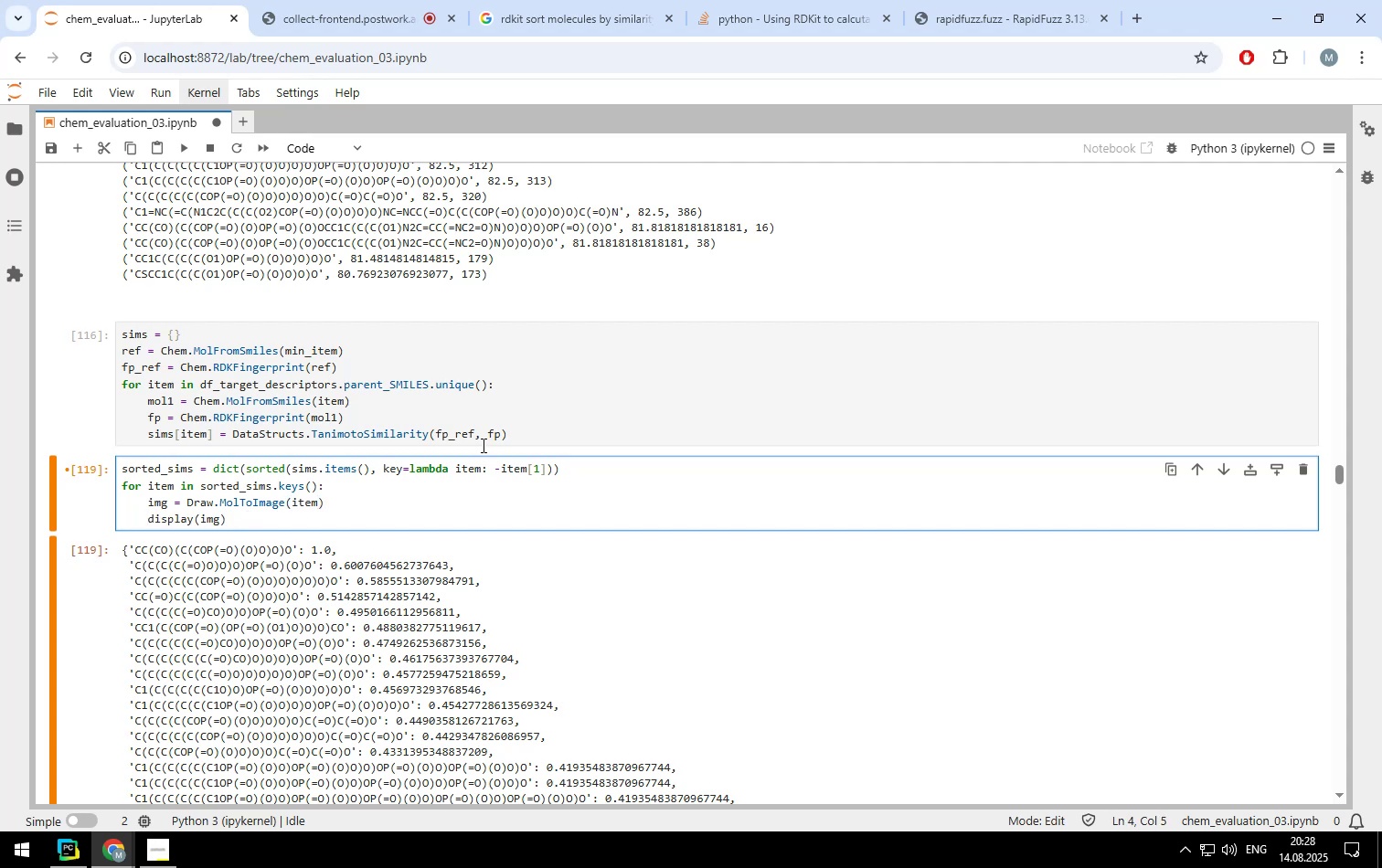 
key(Control+ControlLeft)
 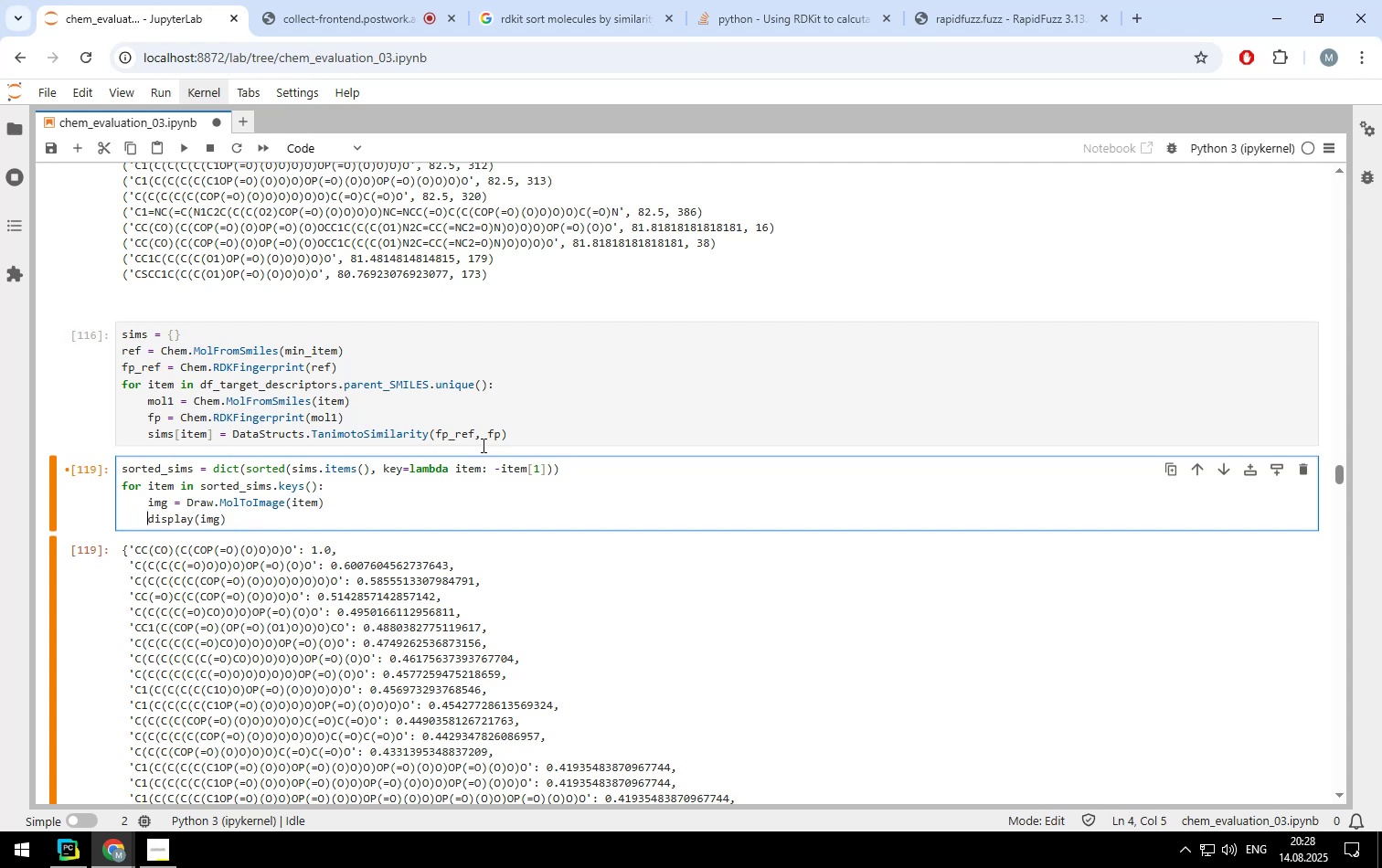 
key(Control+Enter)
 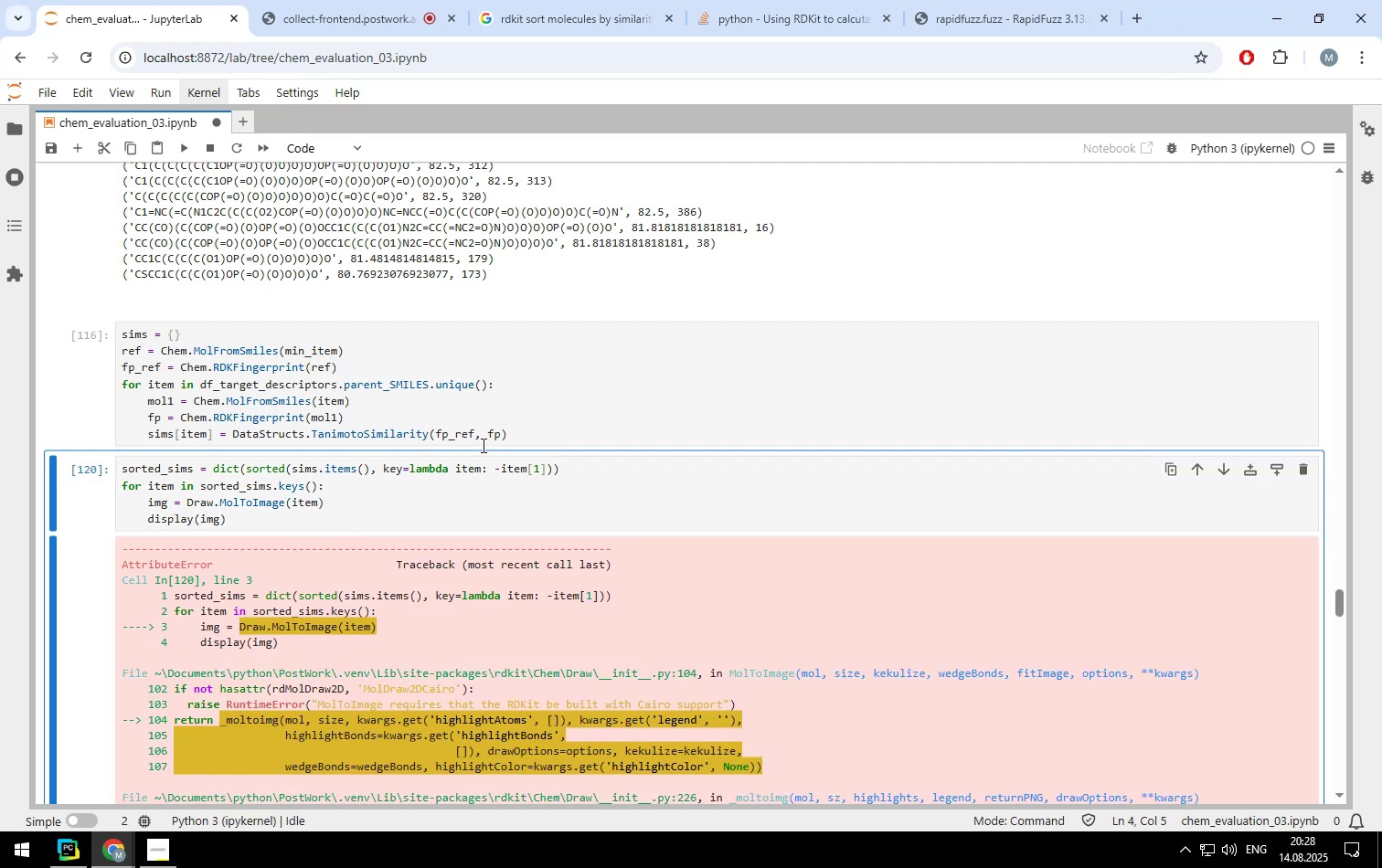 
scroll: coordinate [482, 445], scroll_direction: down, amount: 7.0
 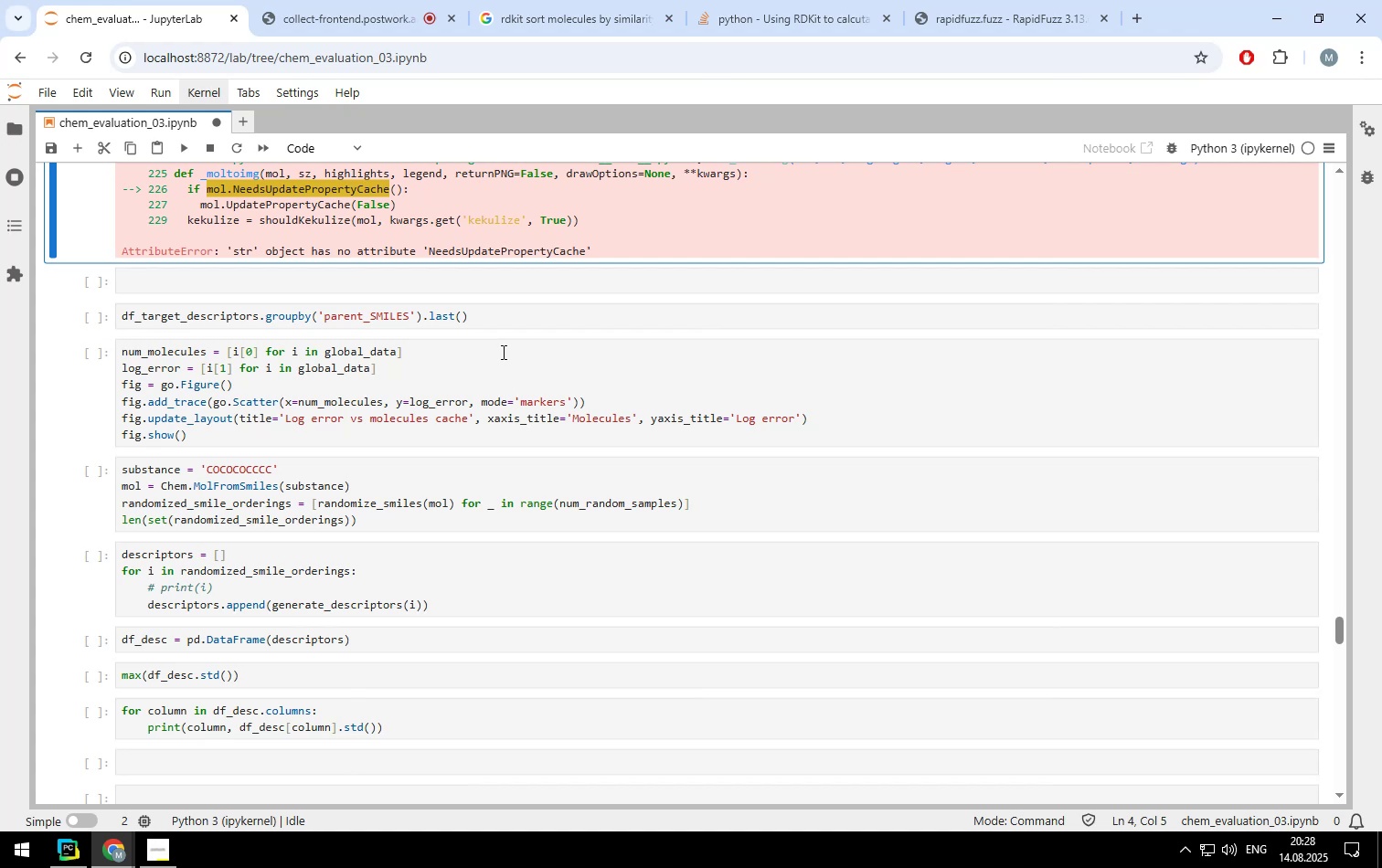 
scroll: coordinate [501, 352], scroll_direction: none, amount: 0.0
 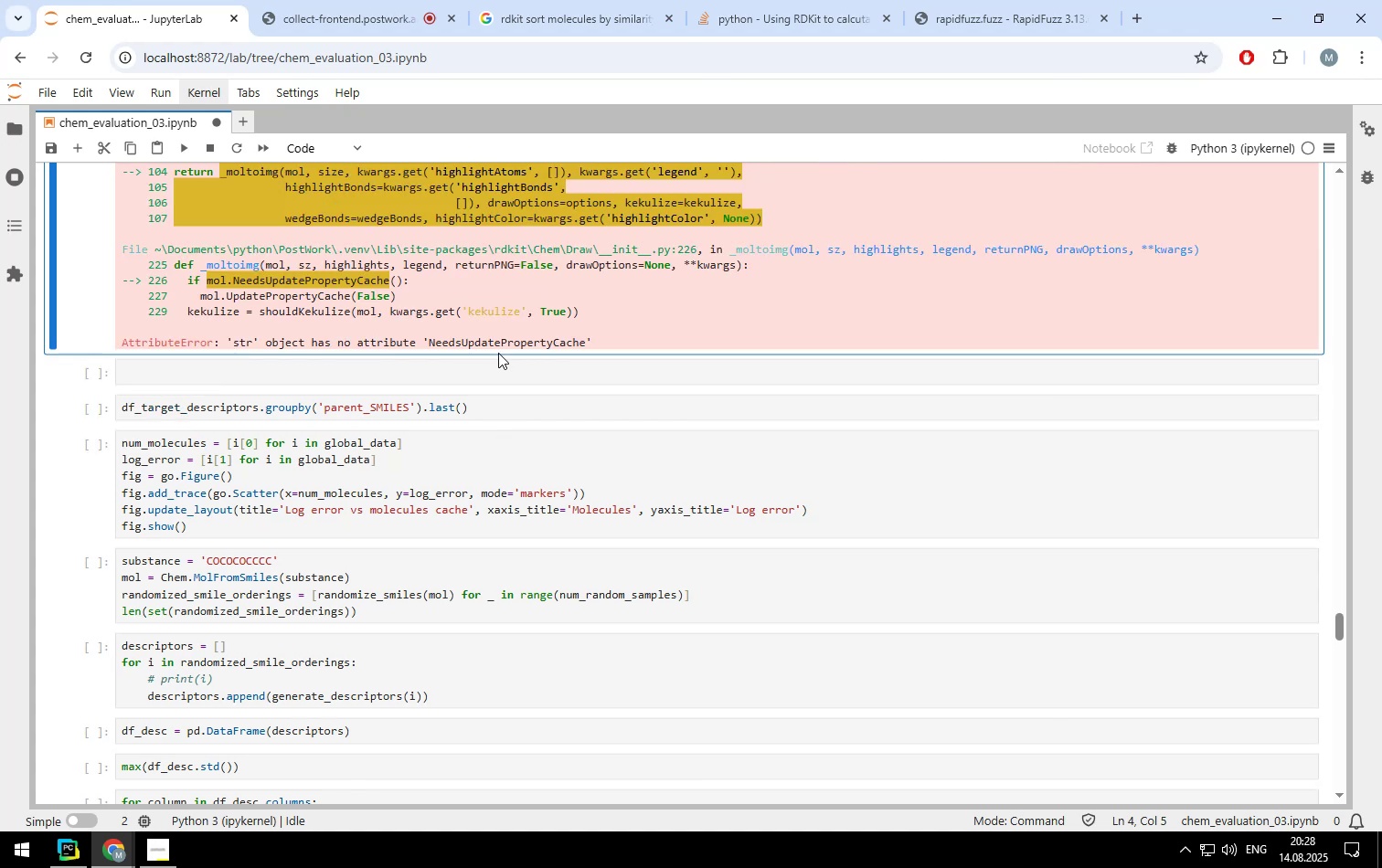 
scroll: coordinate [497, 353], scroll_direction: up, amount: 5.0
 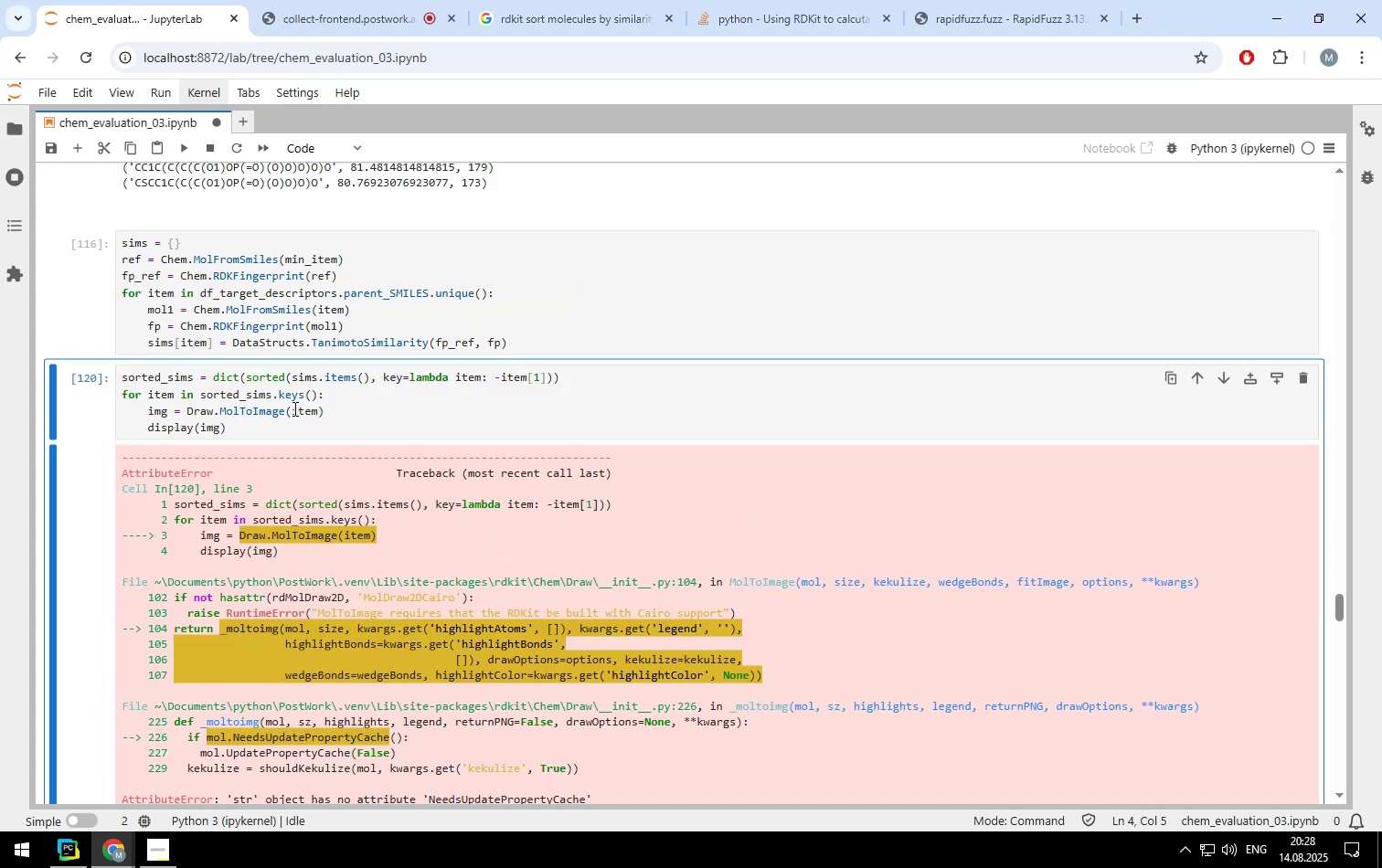 
left_click([293, 408])
 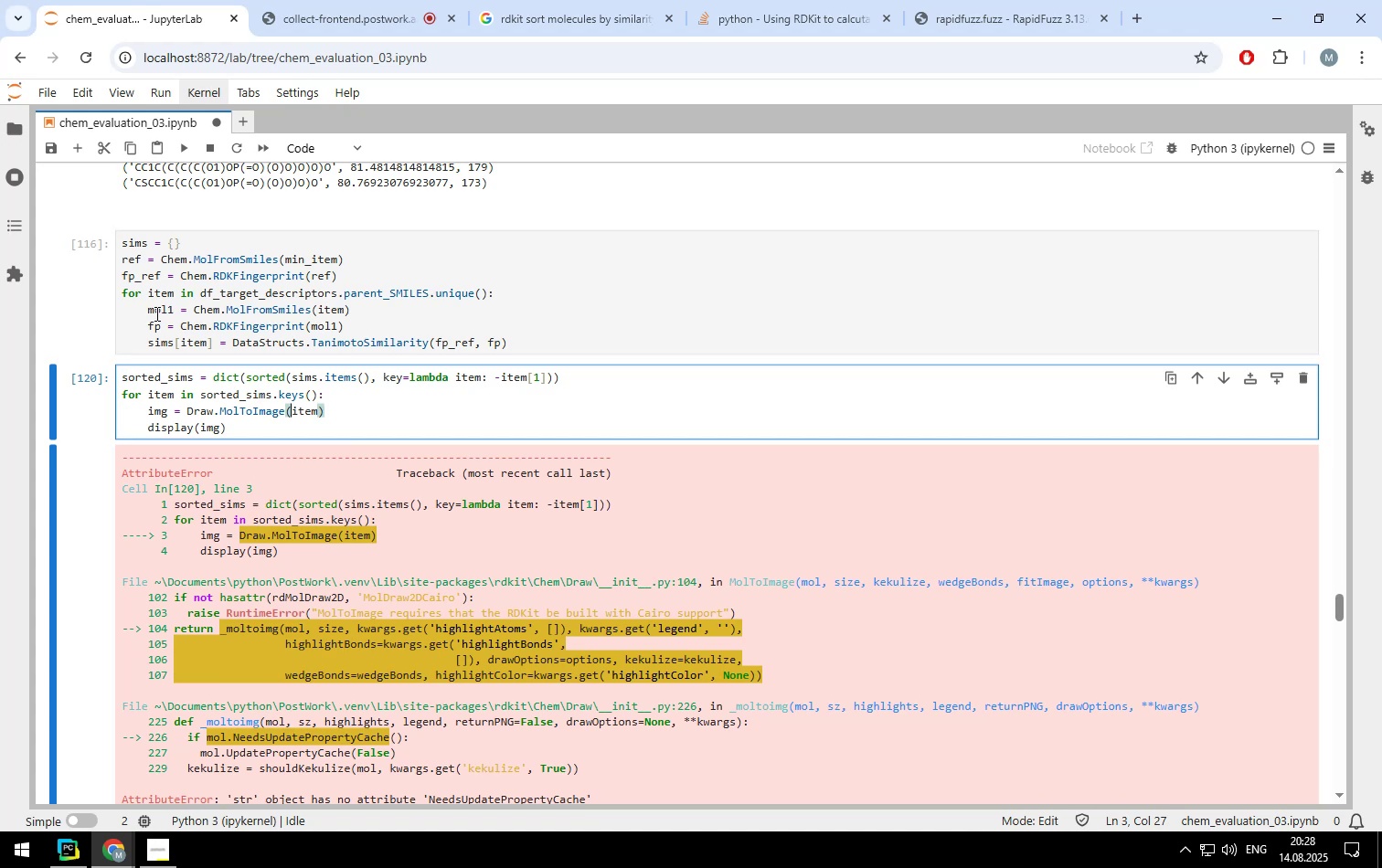 
left_click_drag(start_coordinate=[145, 311], to_coordinate=[350, 311])
 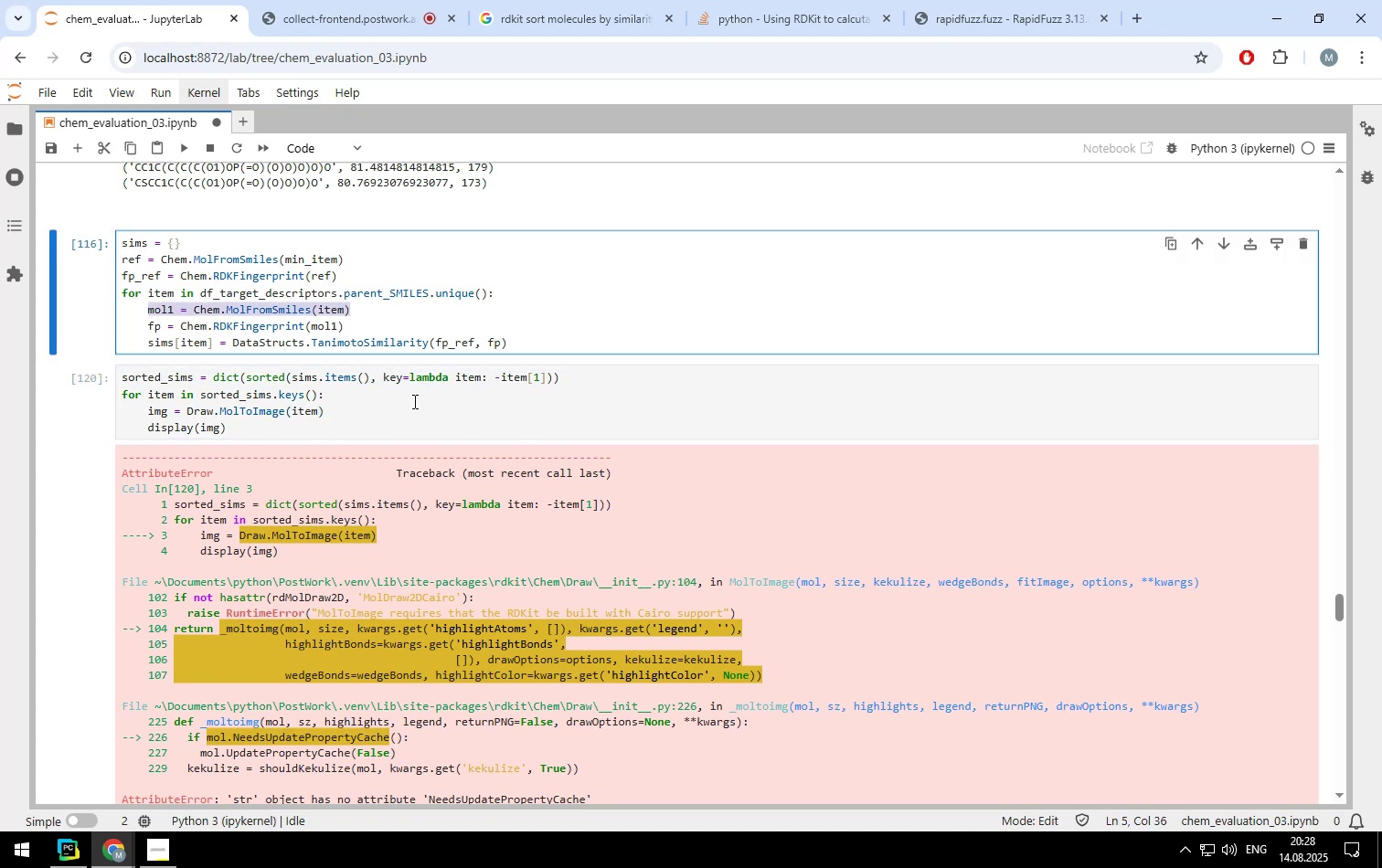 
key(Control+ControlLeft)
 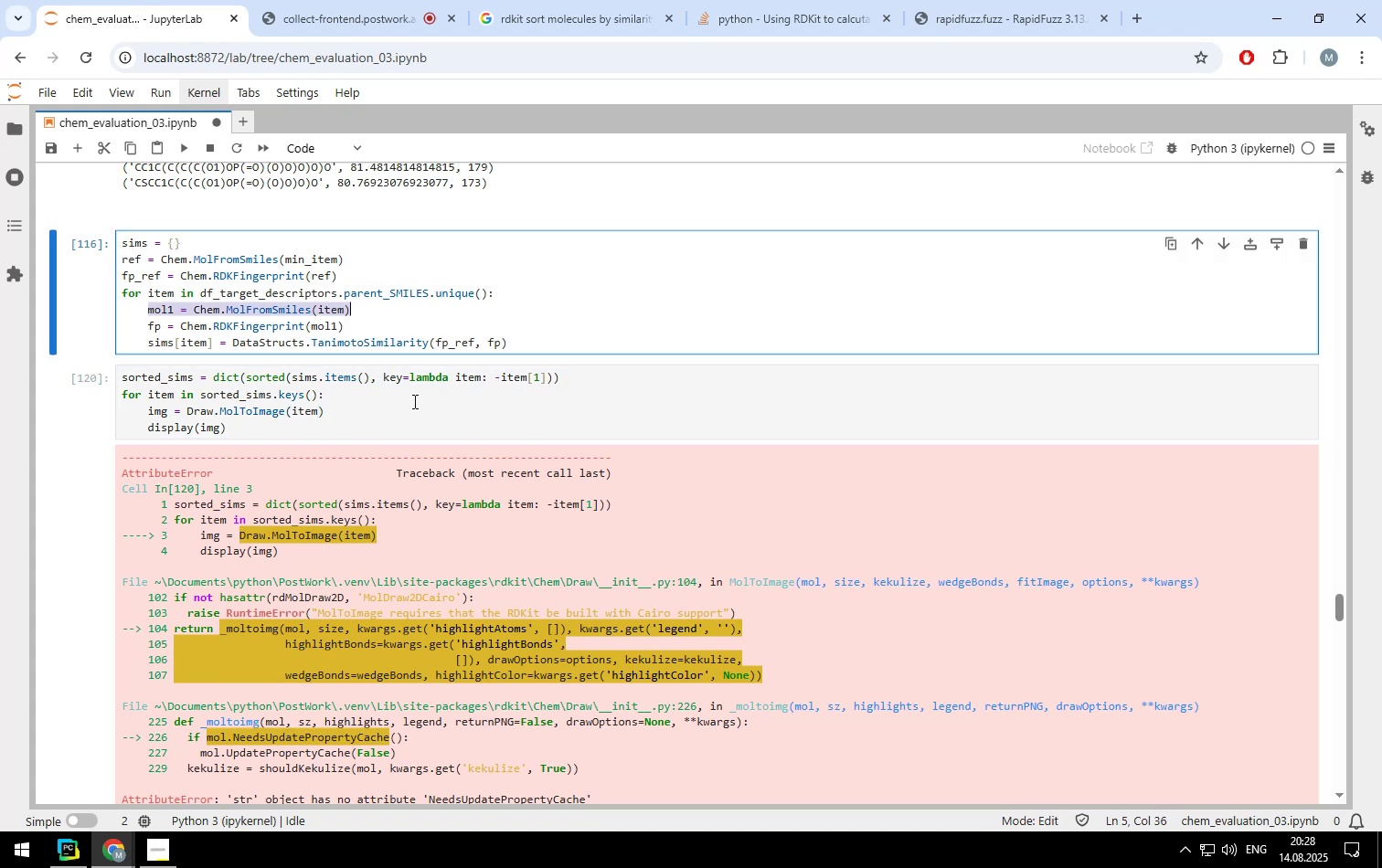 
key(Control+C)
 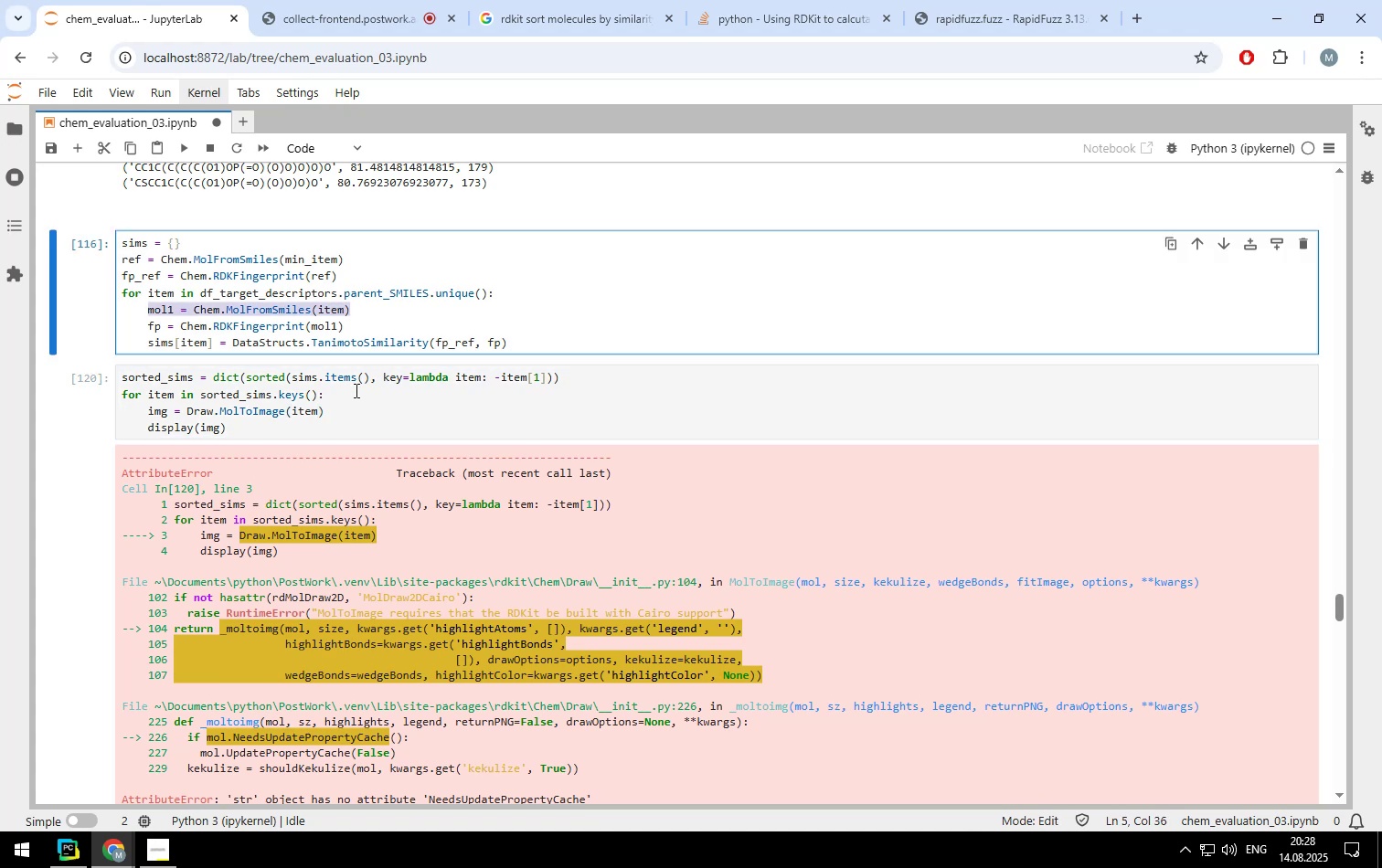 
left_click([354, 393])
 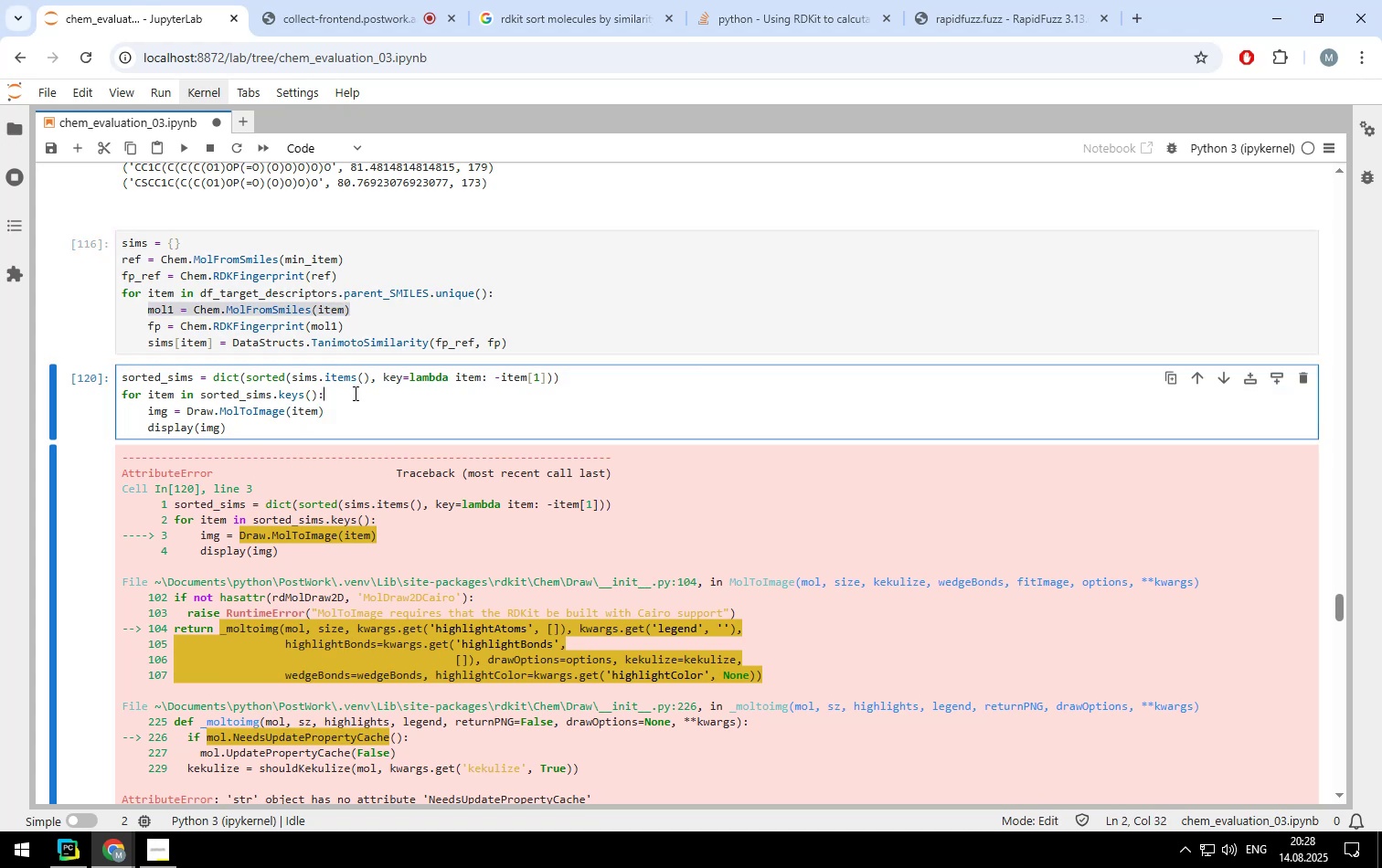 
key(Enter)
 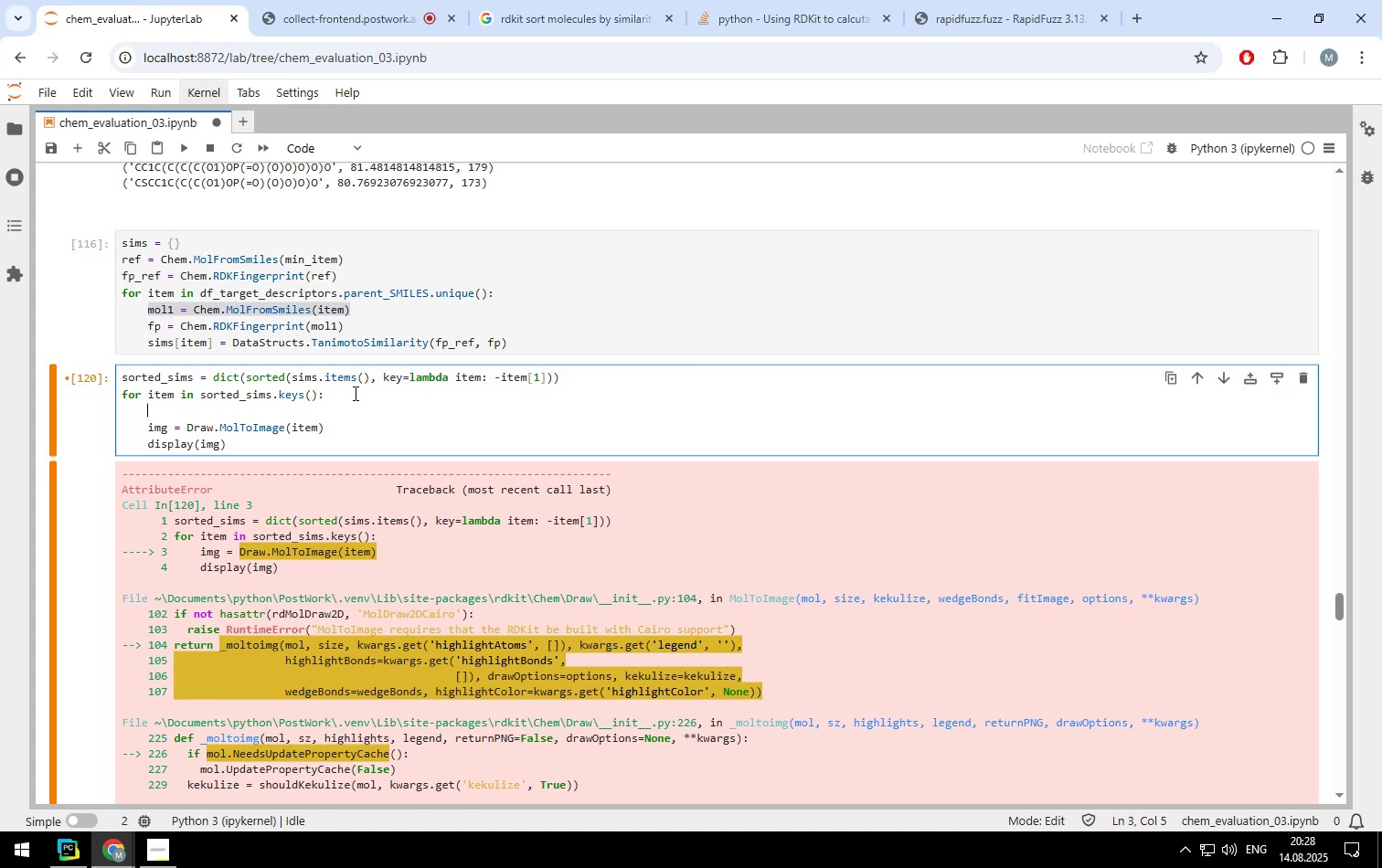 
key(Control+ControlLeft)
 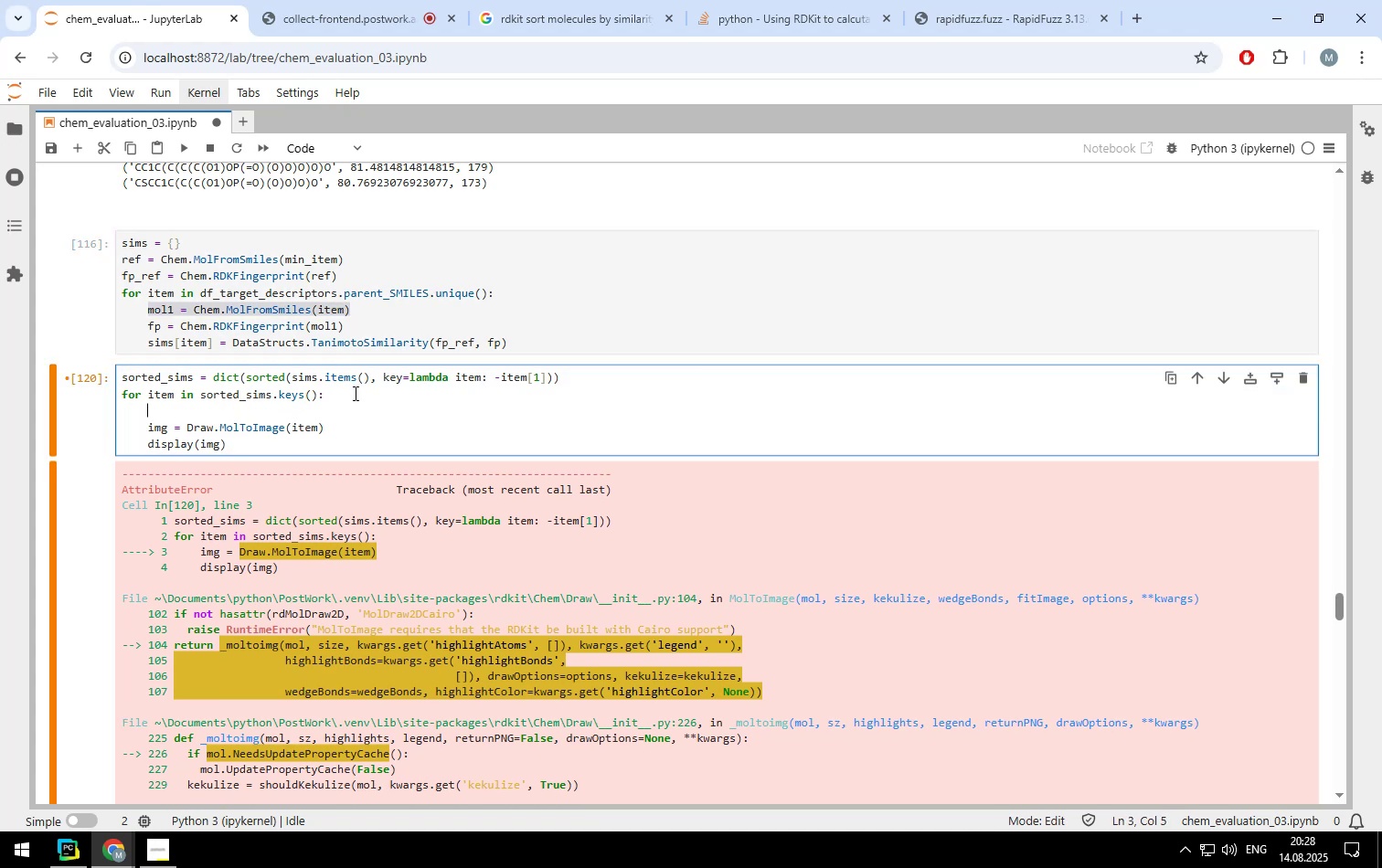 
key(Control+V)
 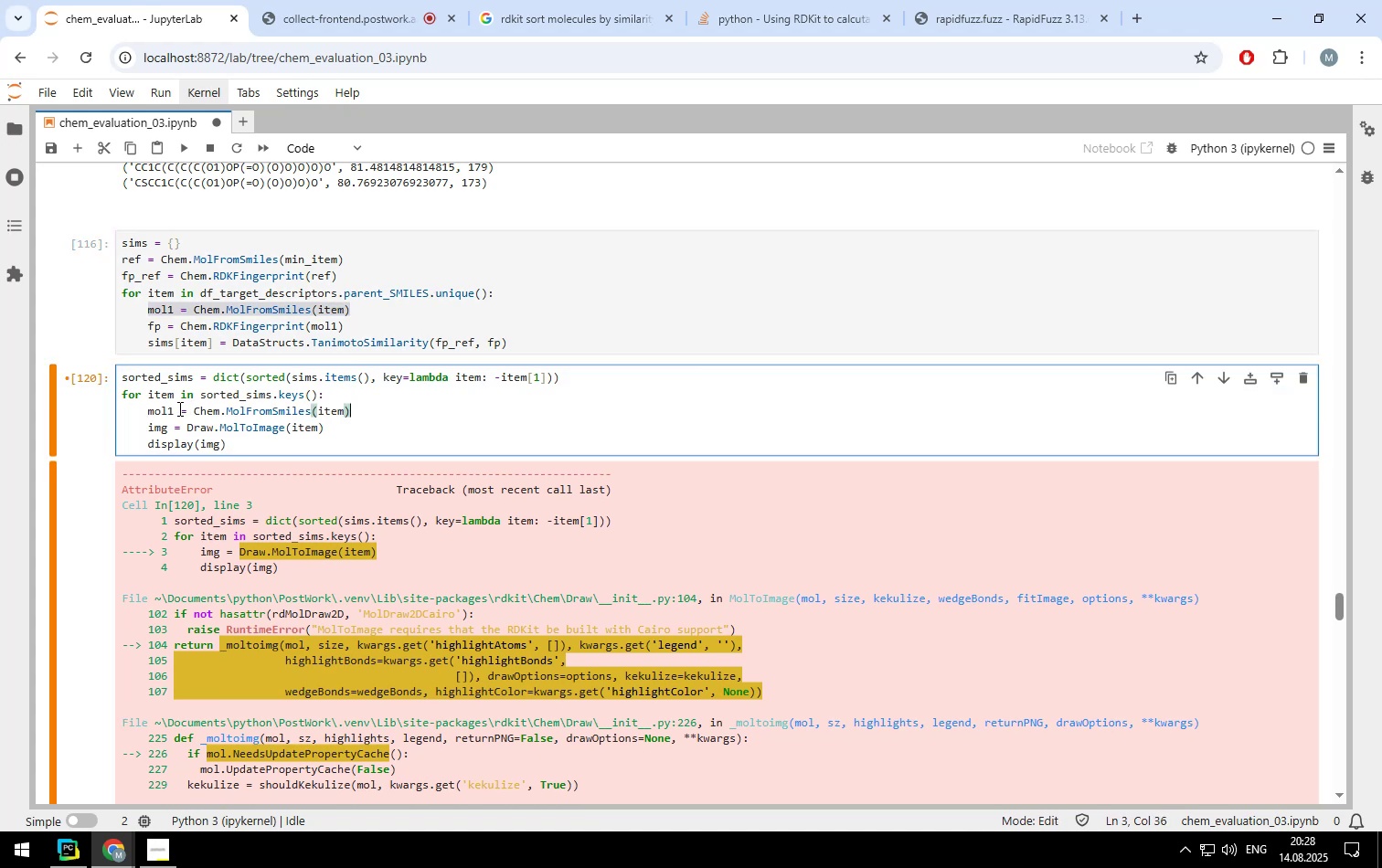 
left_click([174, 410])
 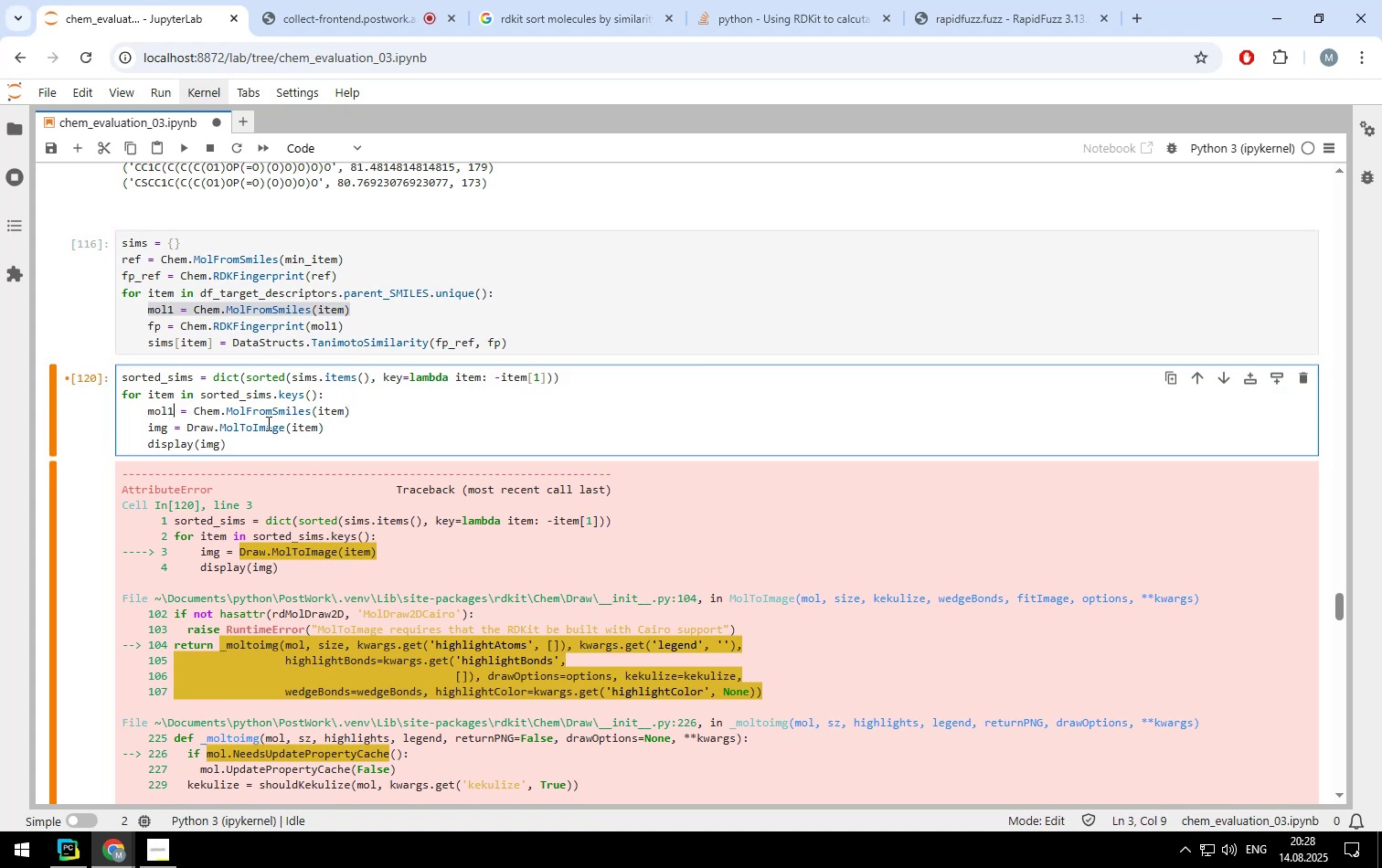 
key(Backspace)
 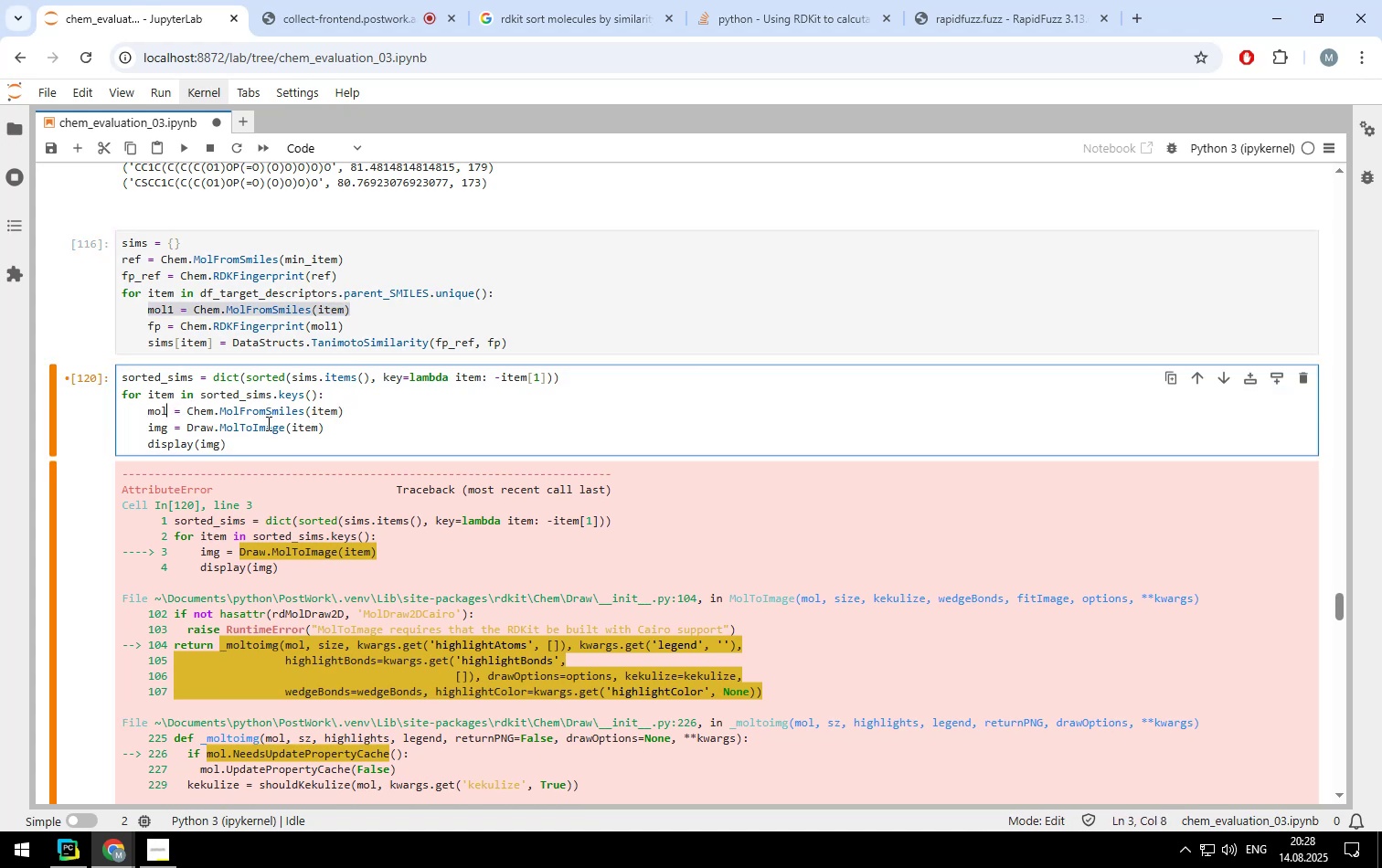 
key(Control+ControlLeft)
 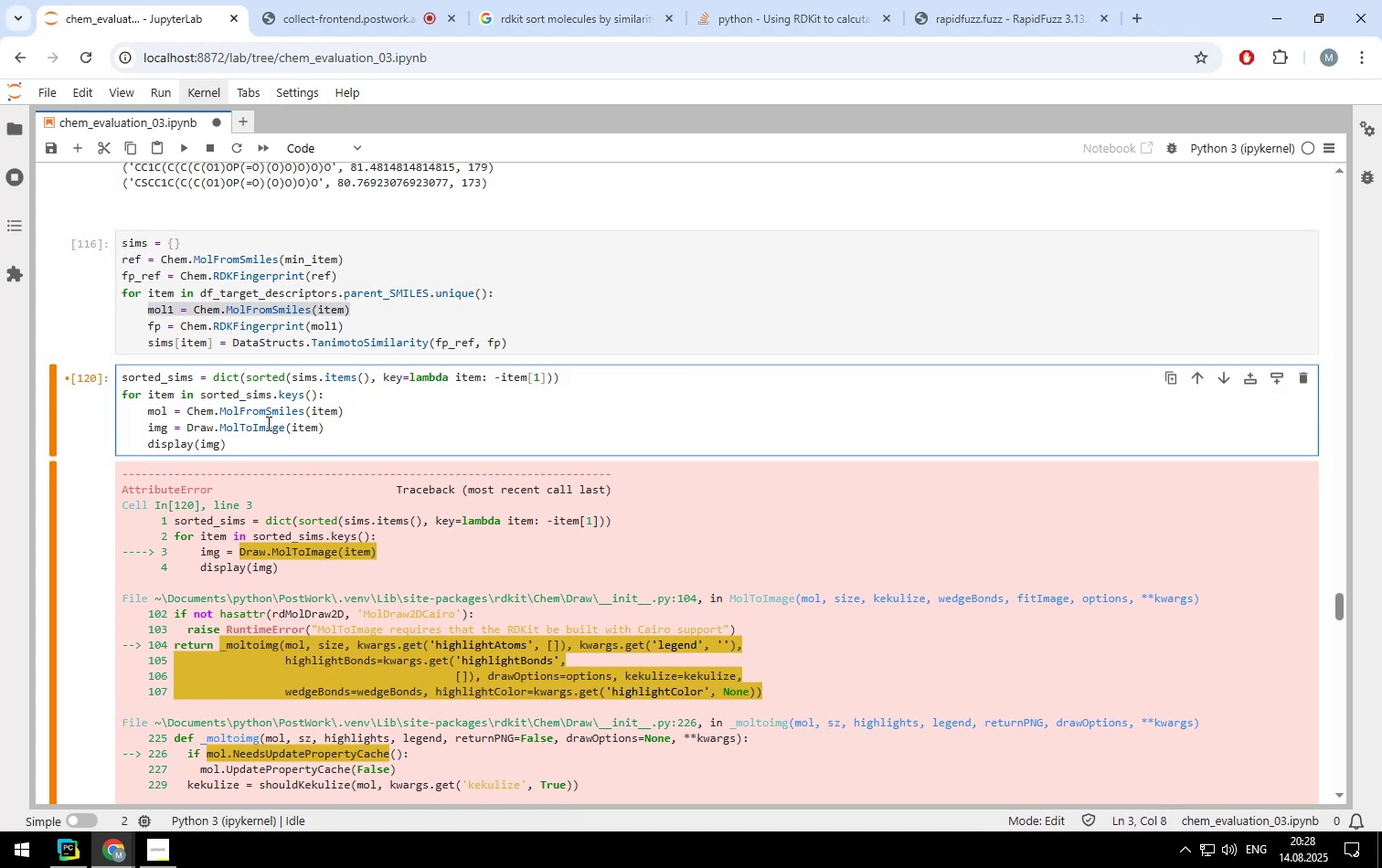 
key(Control+Enter)
 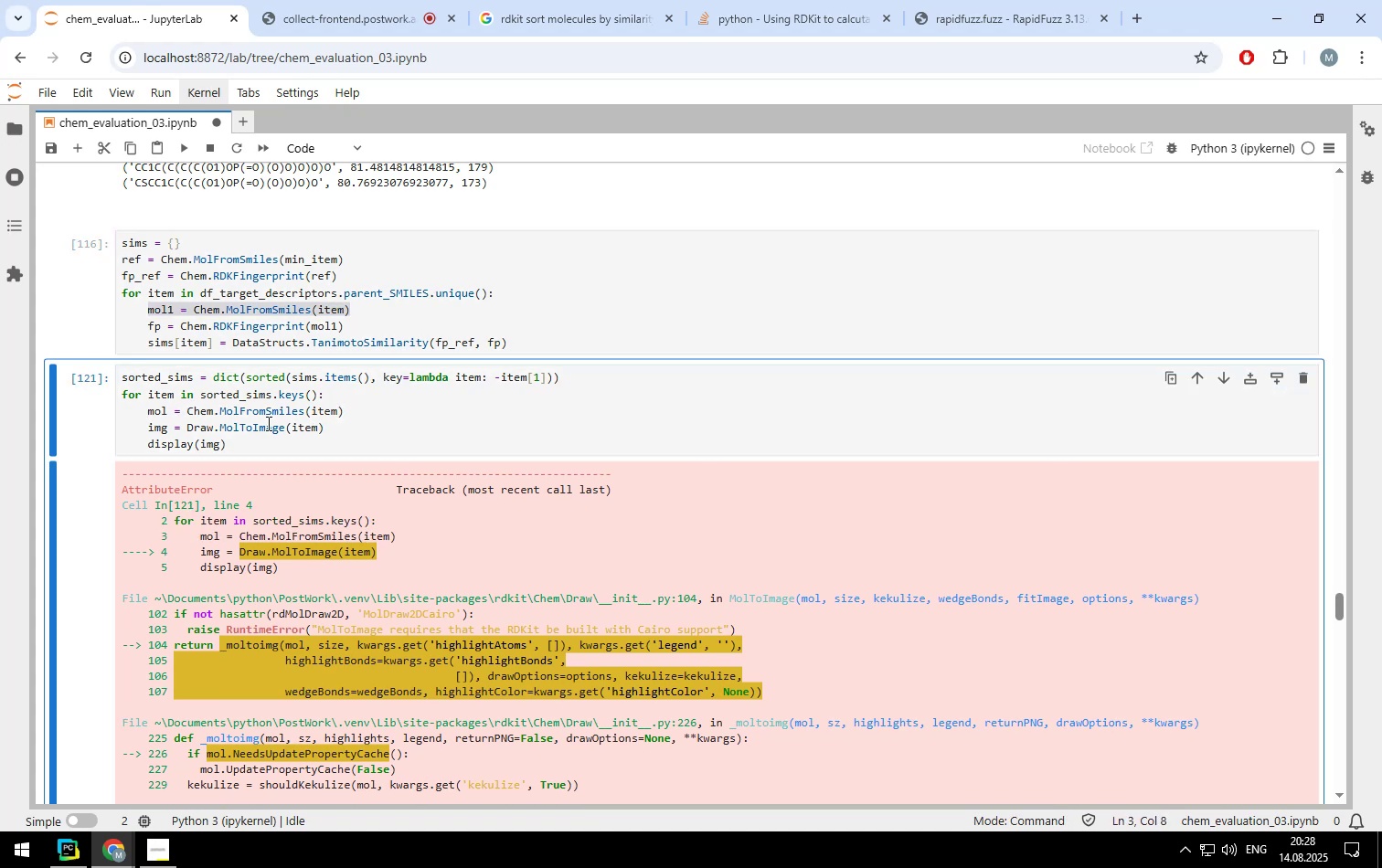 
scroll: coordinate [373, 427], scroll_direction: down, amount: 4.0
 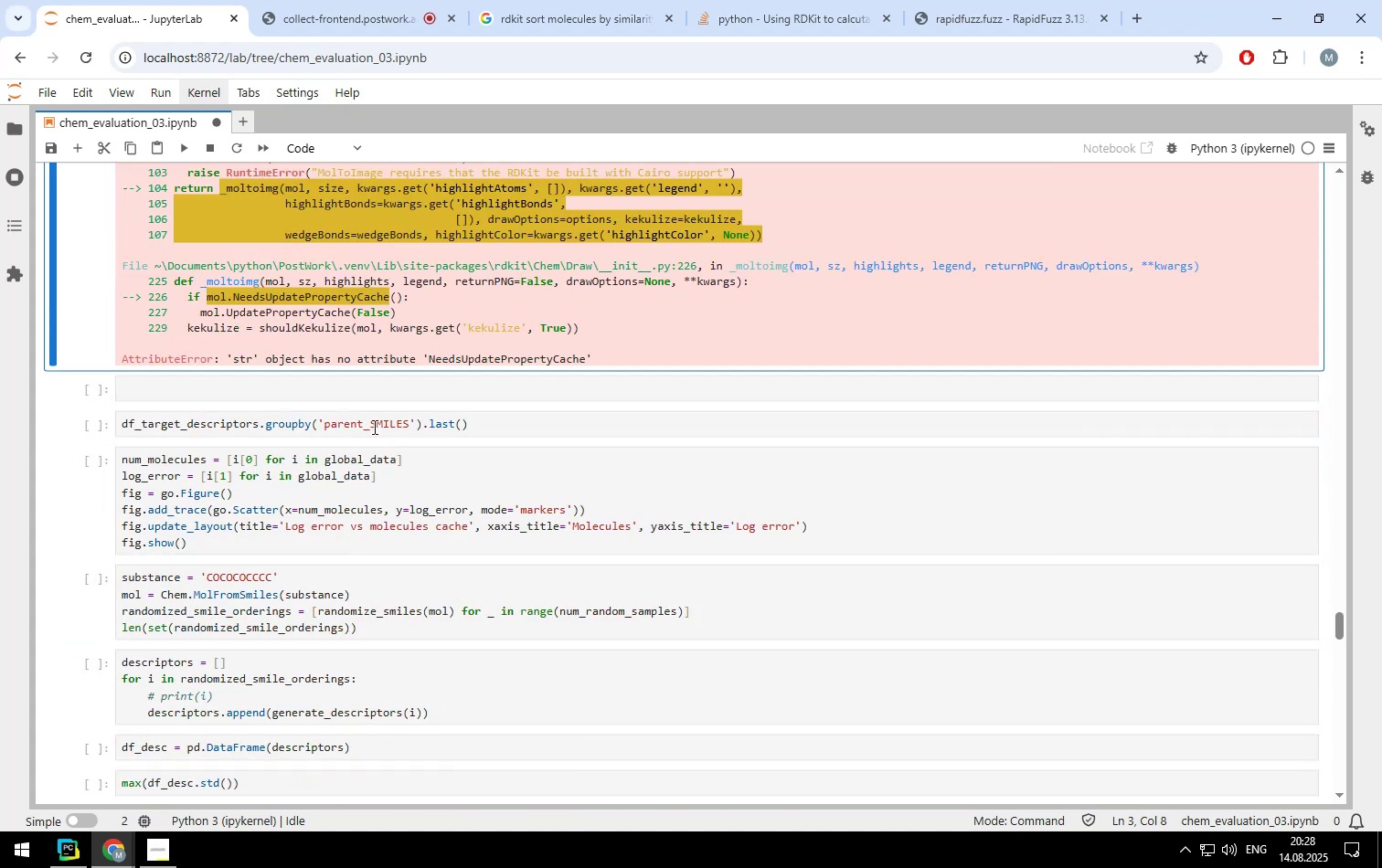 
scroll: coordinate [373, 427], scroll_direction: up, amount: 3.0
 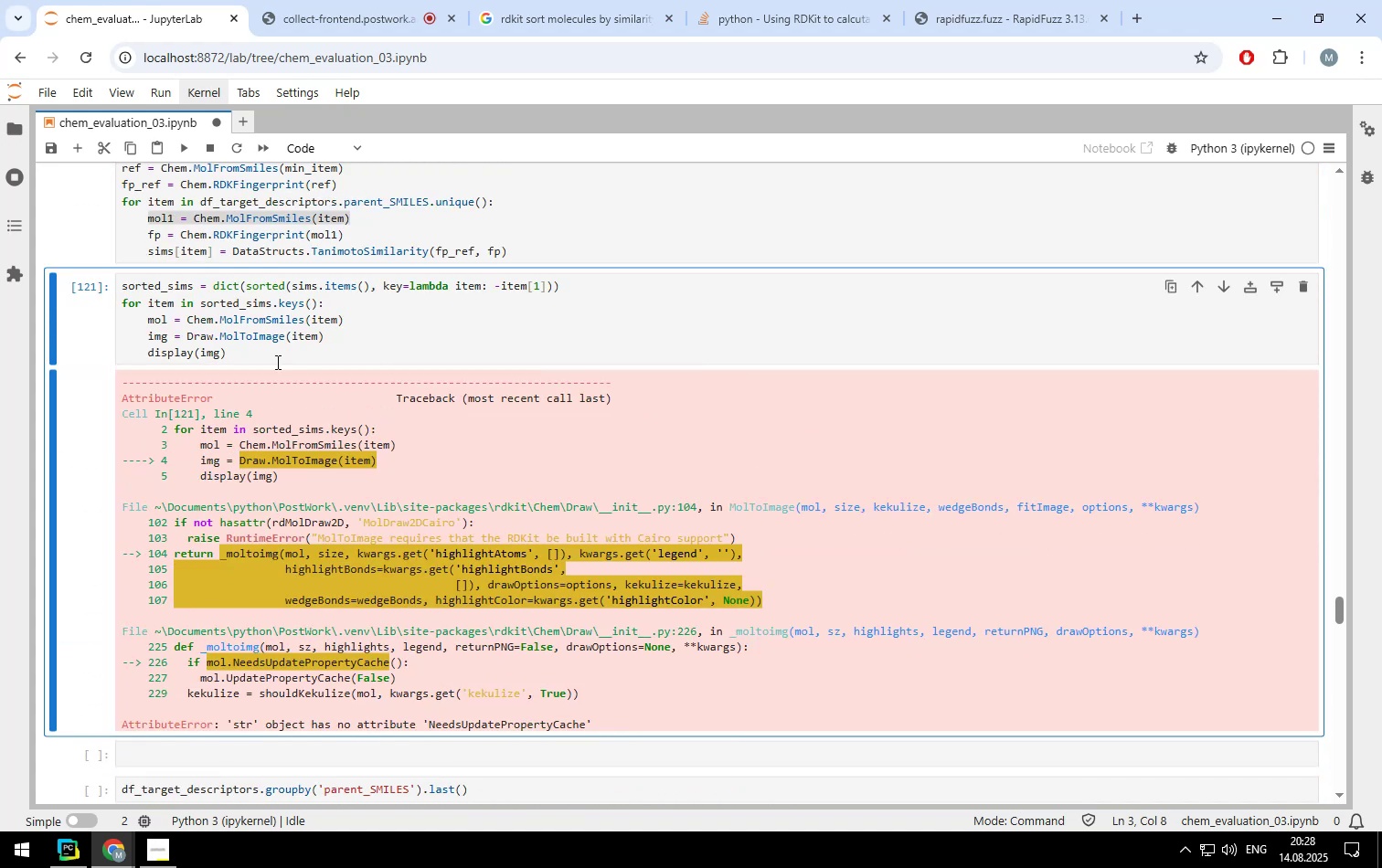 
left_click([251, 334])
 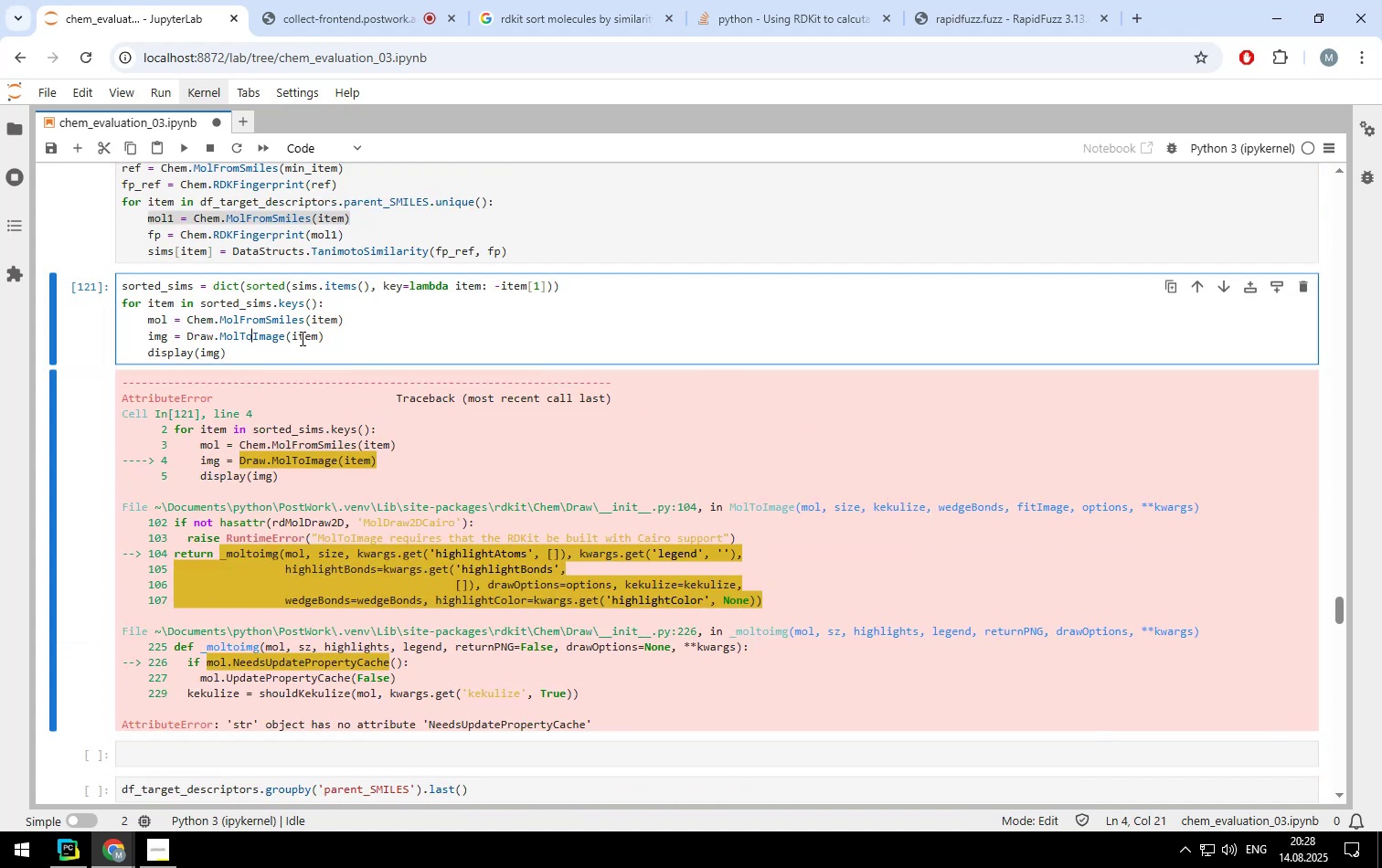 
left_click([301, 338])
 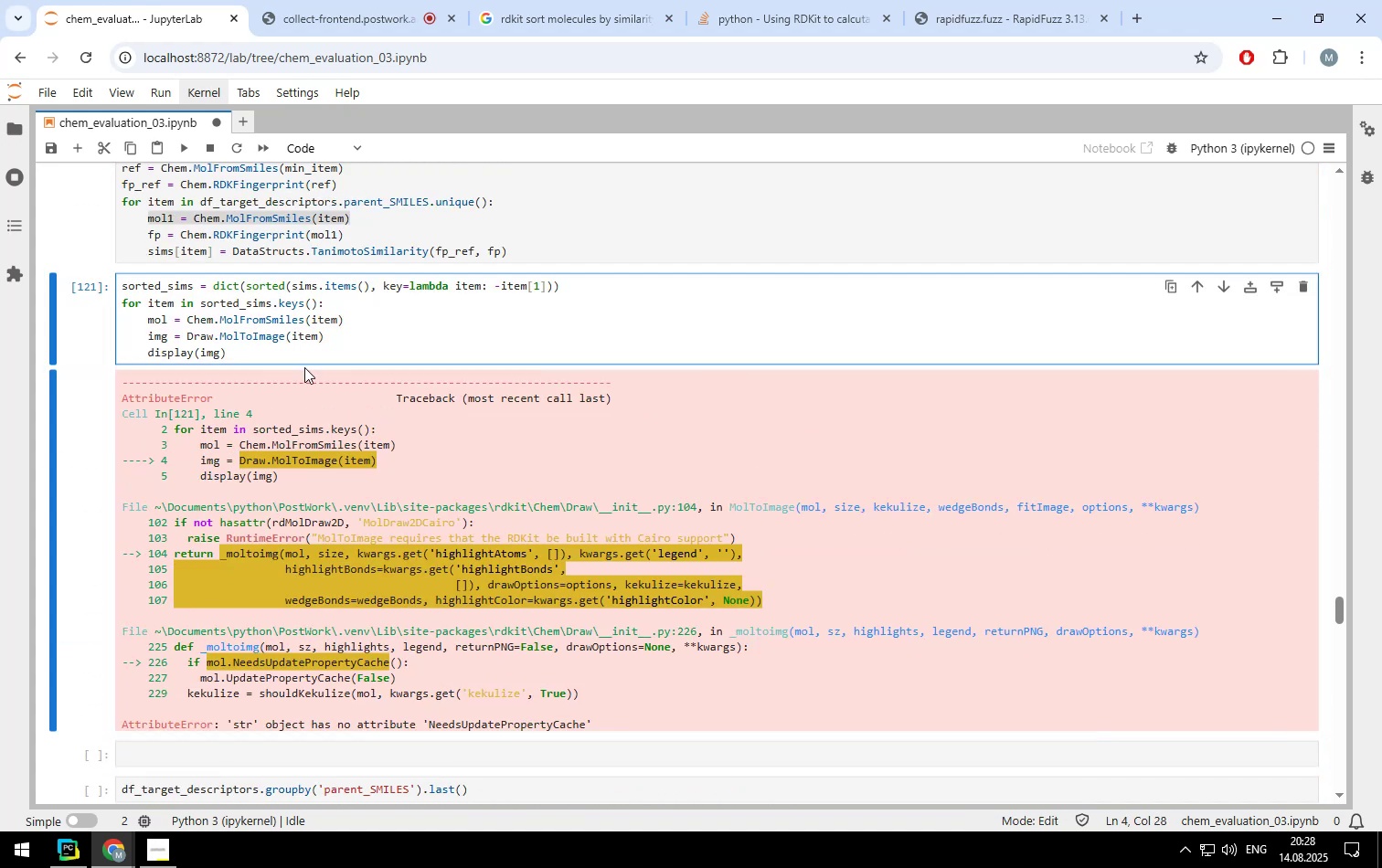 
scroll: coordinate [304, 367], scroll_direction: up, amount: 1.0
 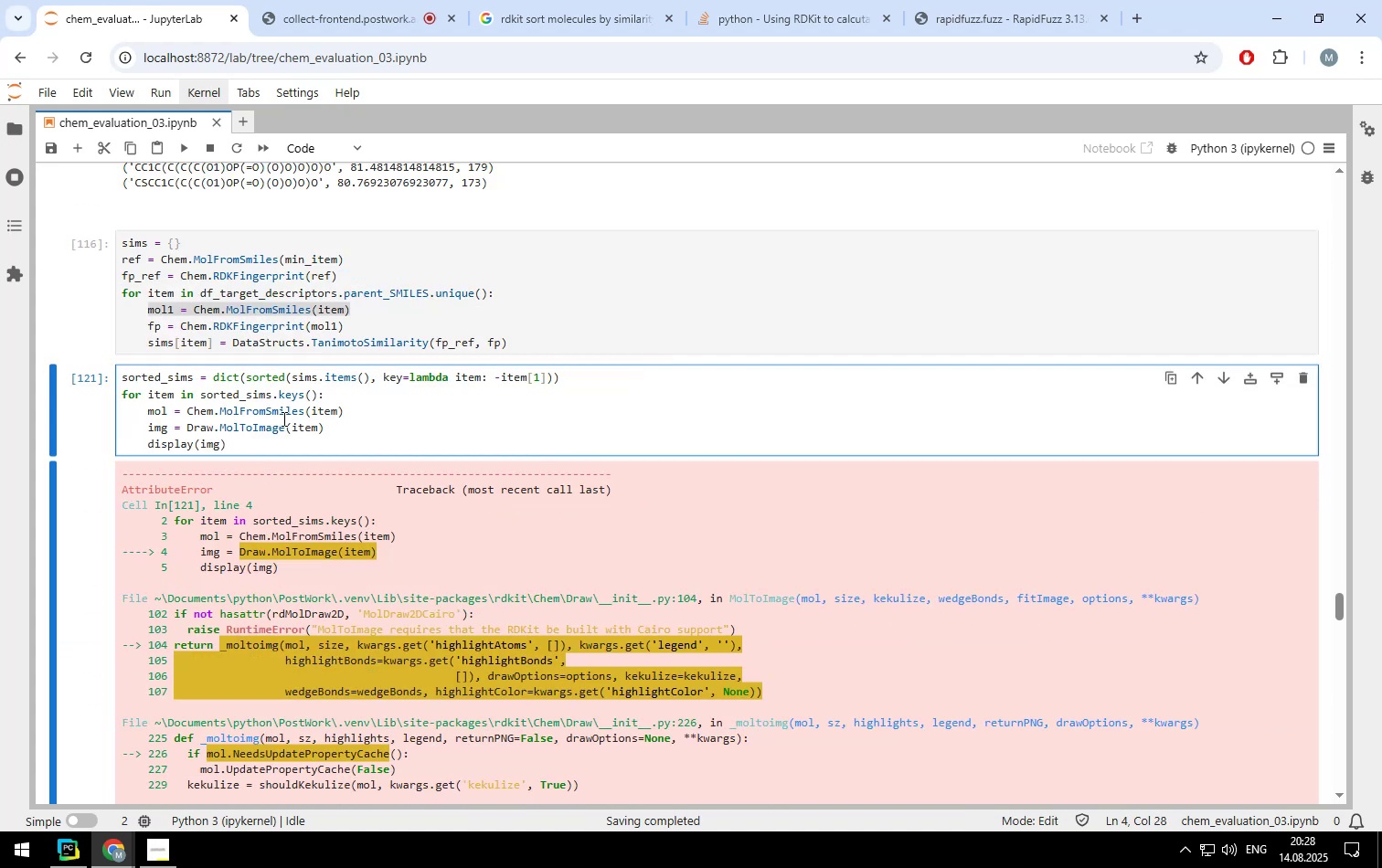 
left_click([315, 422])
 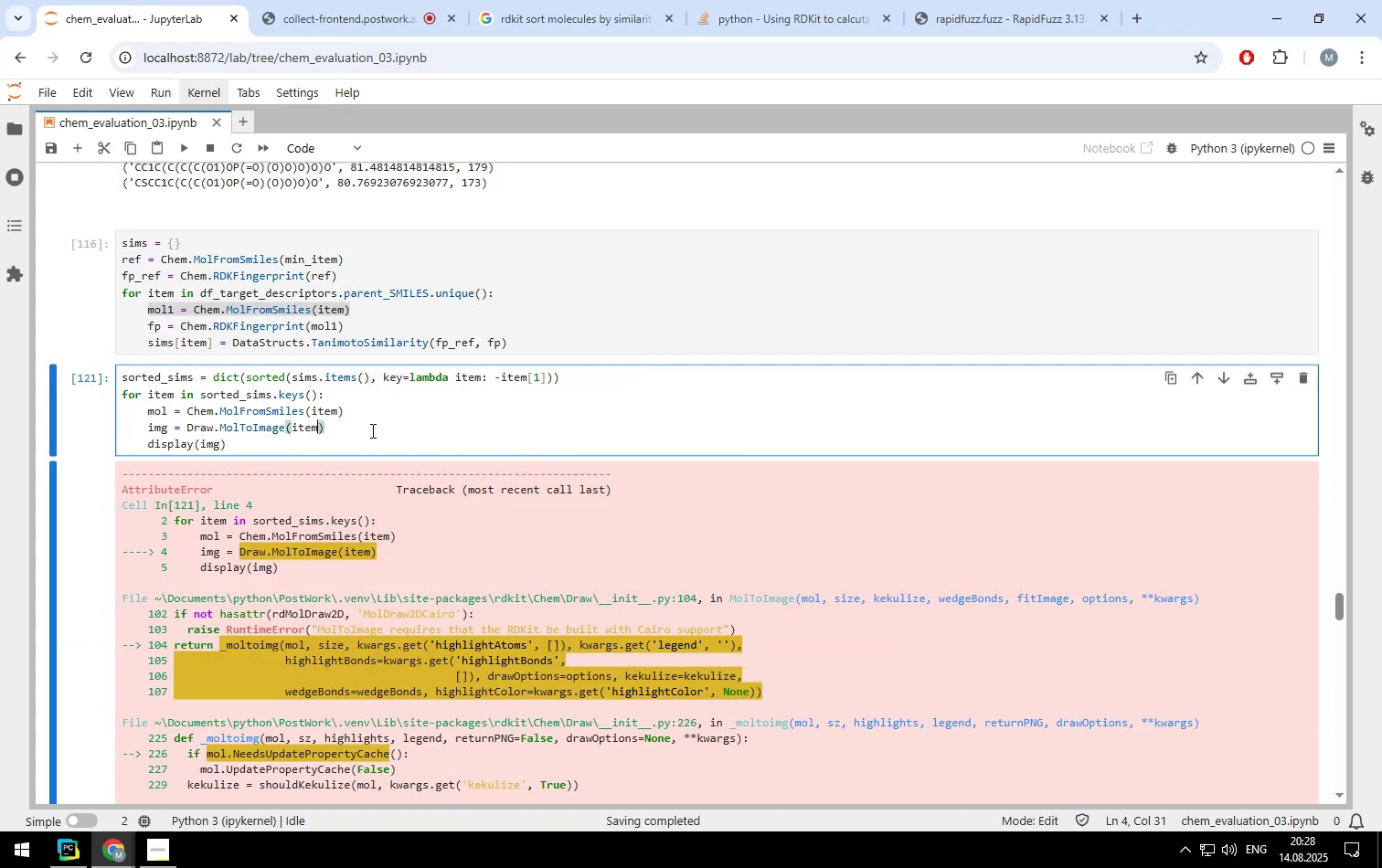 
key(Backspace)
key(Backspace)
key(Backspace)
key(Backspace)
type(mol)
 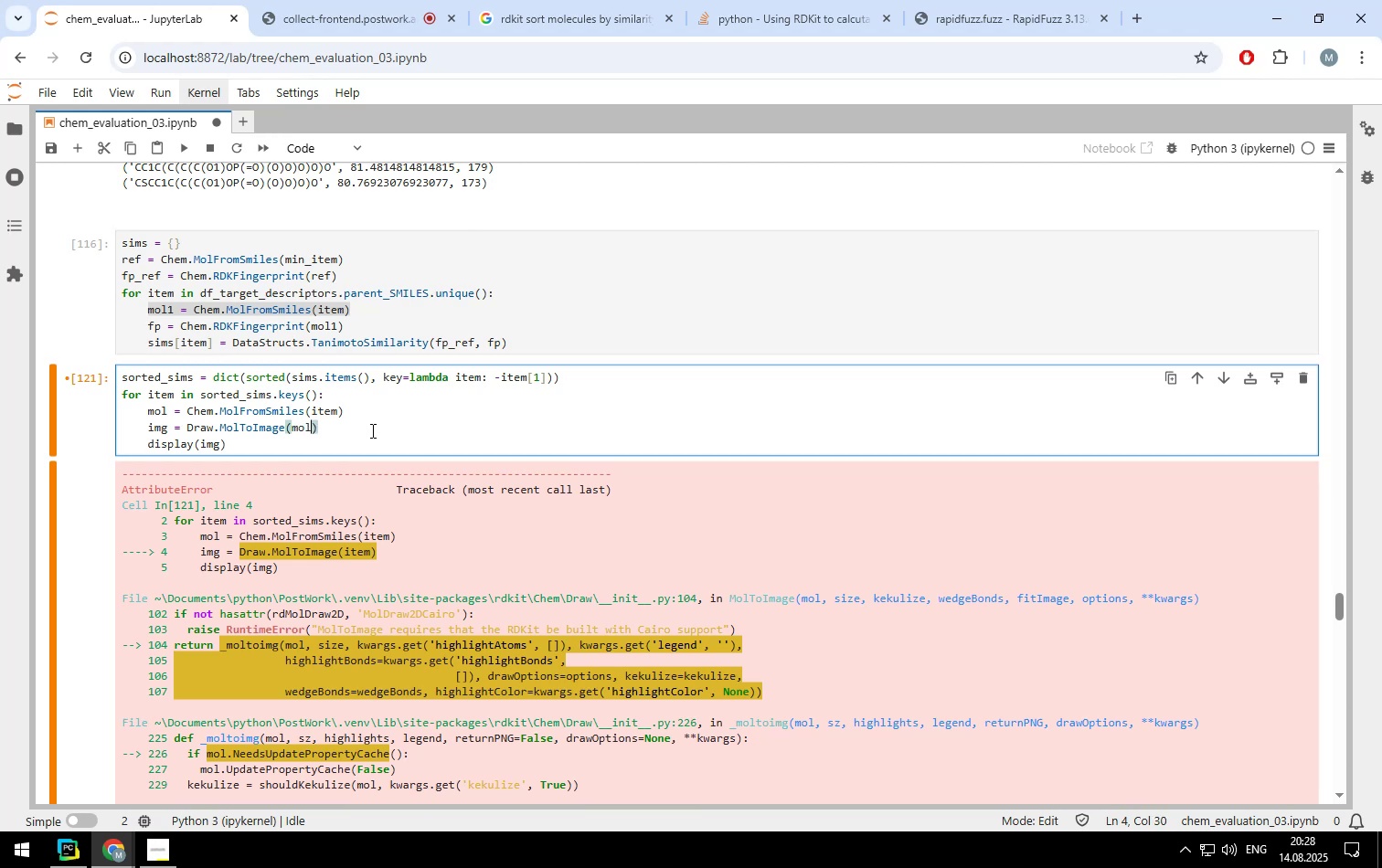 
key(Control+ControlLeft)
 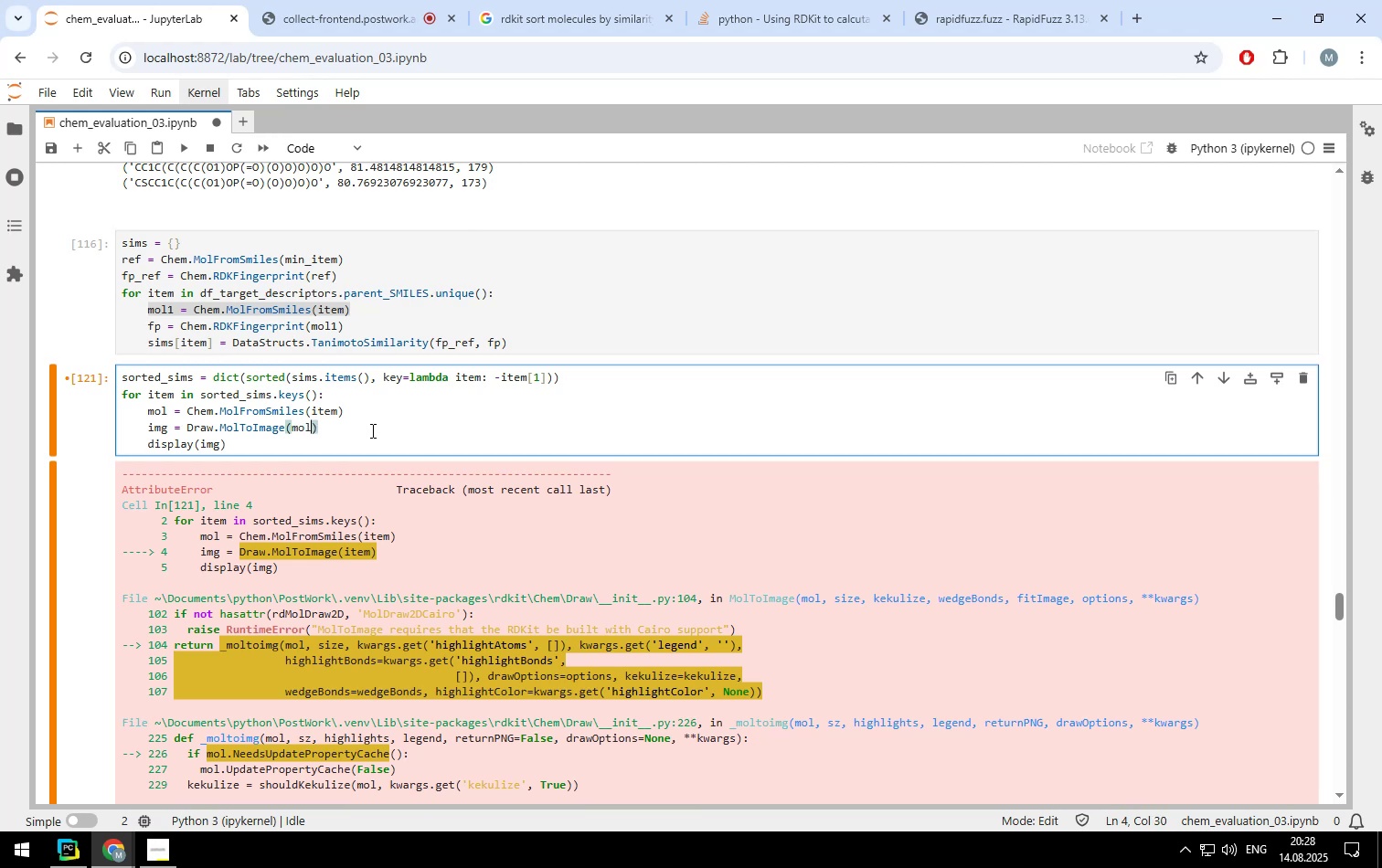 
key(Control+Enter)
 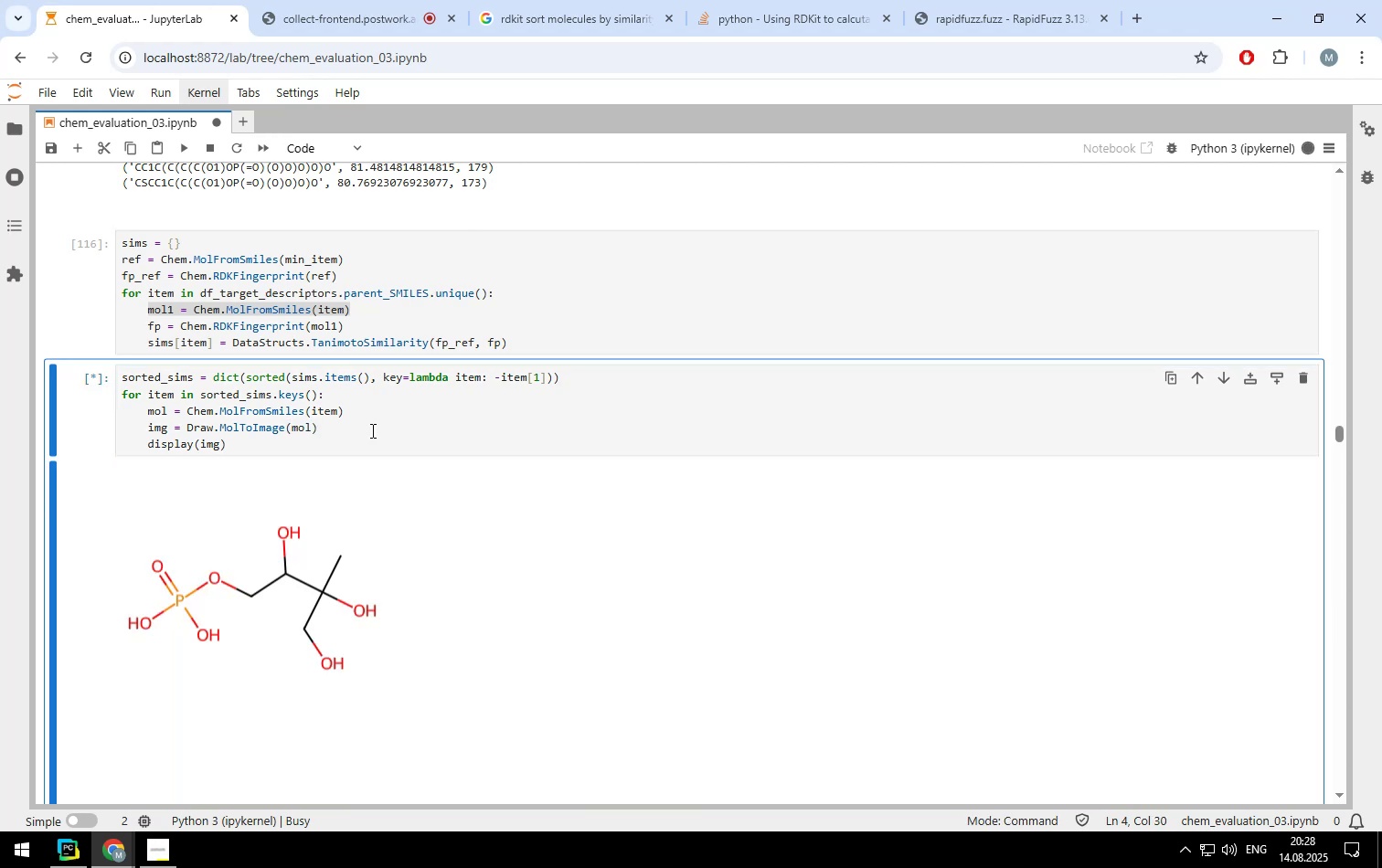 
scroll: coordinate [548, 449], scroll_direction: down, amount: 14.0
 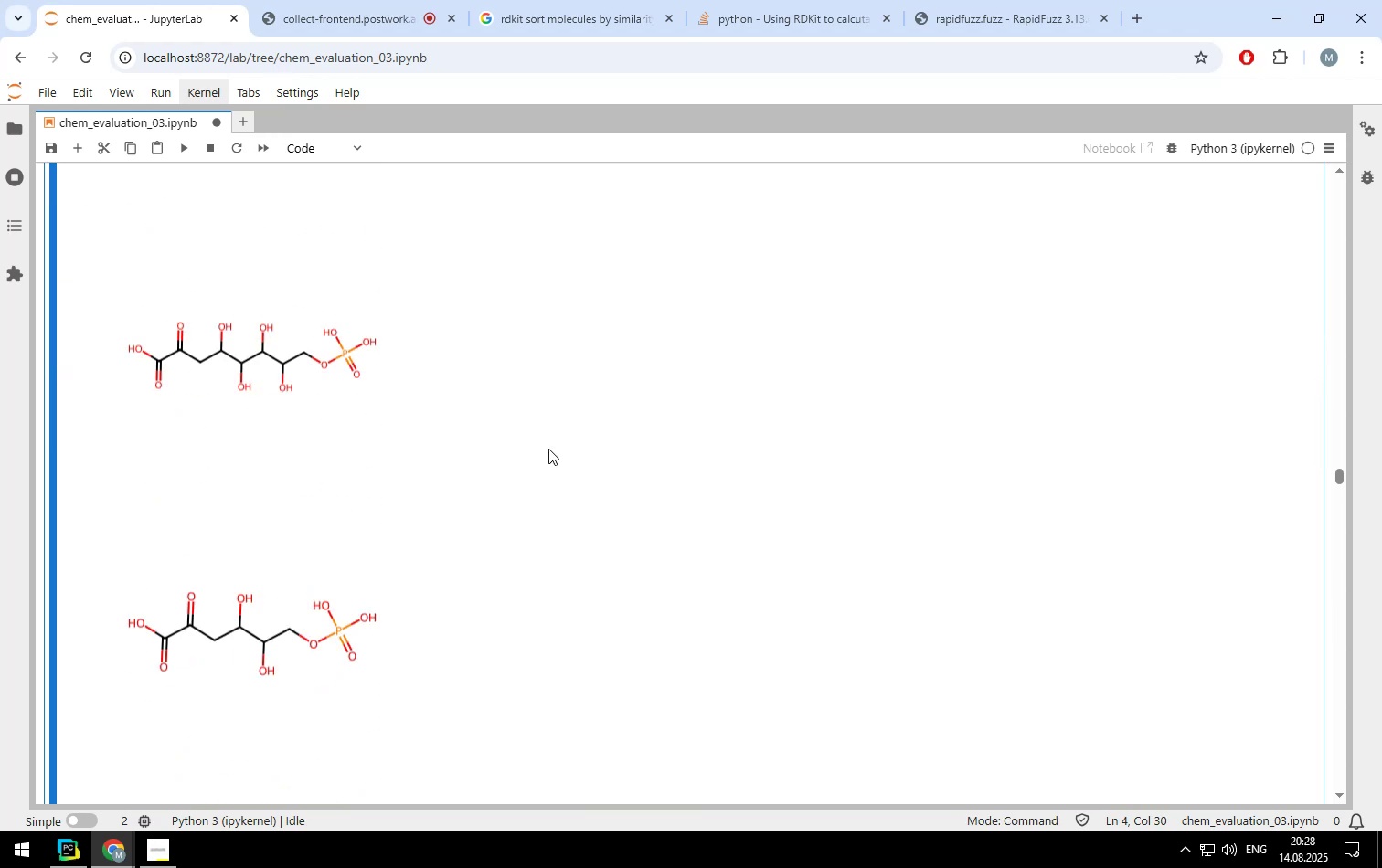 
scroll: coordinate [565, 468], scroll_direction: up, amount: 42.0
 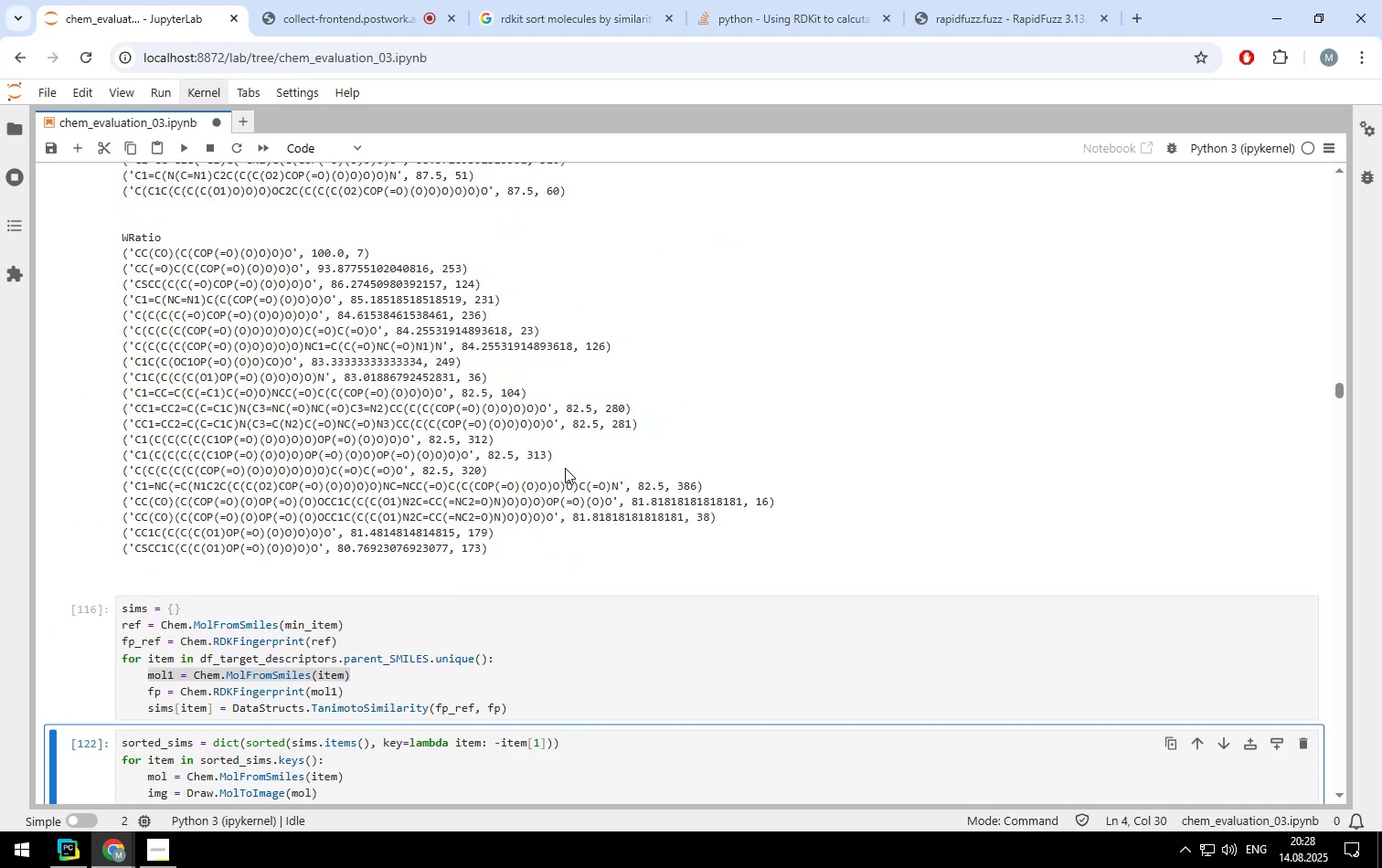 
scroll: coordinate [565, 468], scroll_direction: none, amount: 0.0
 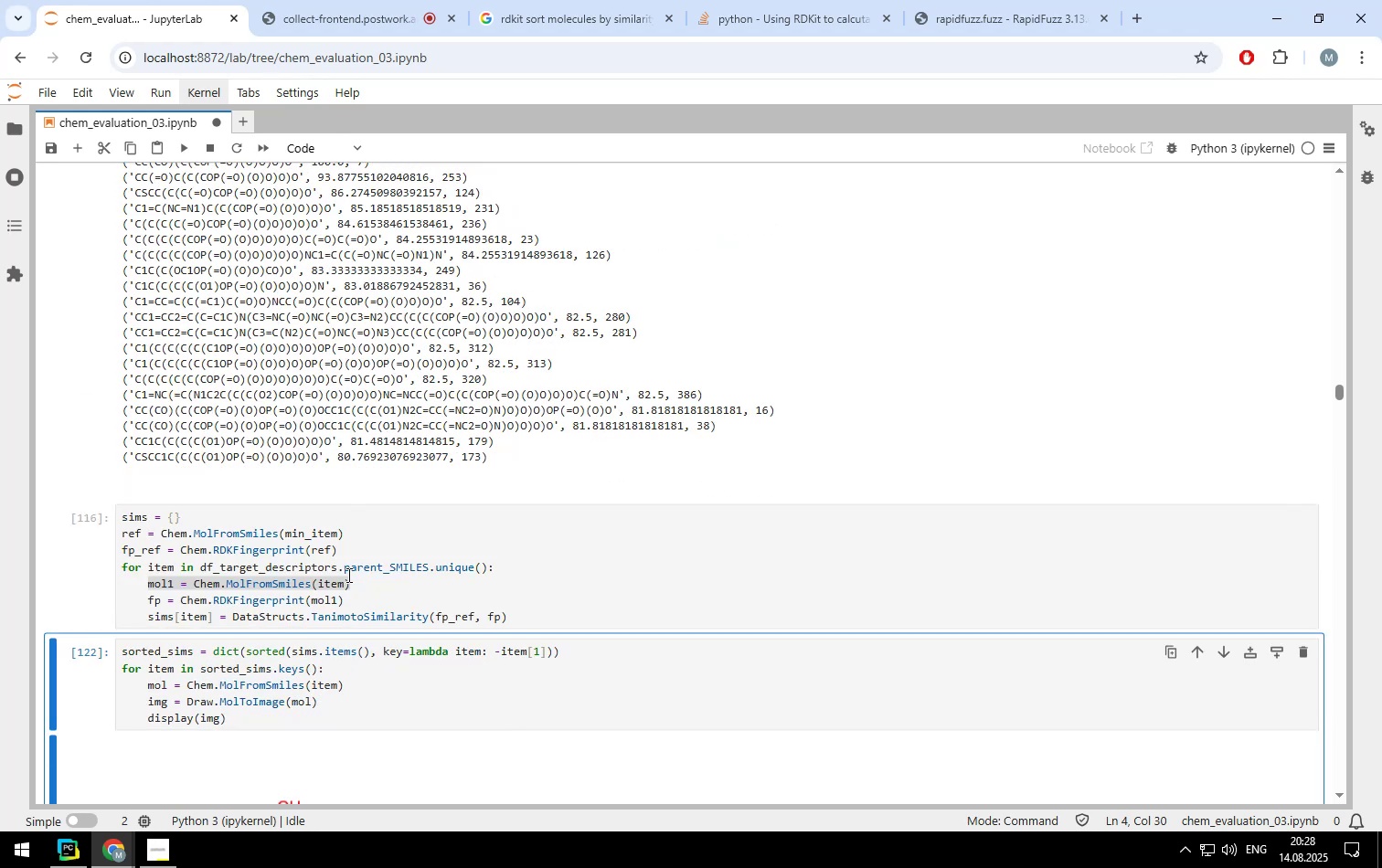 
left_click([367, 581])
 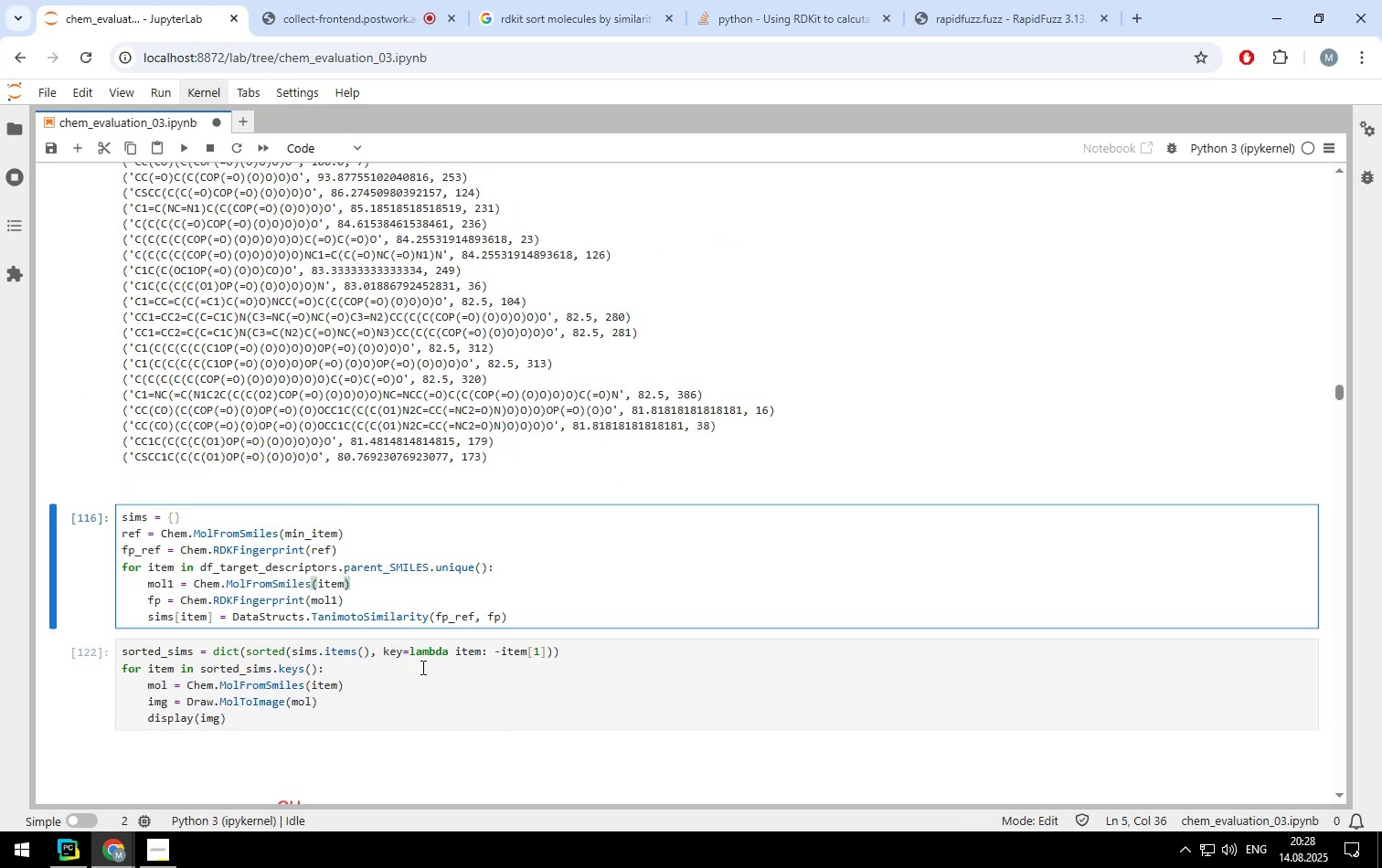 
left_click([421, 667])
 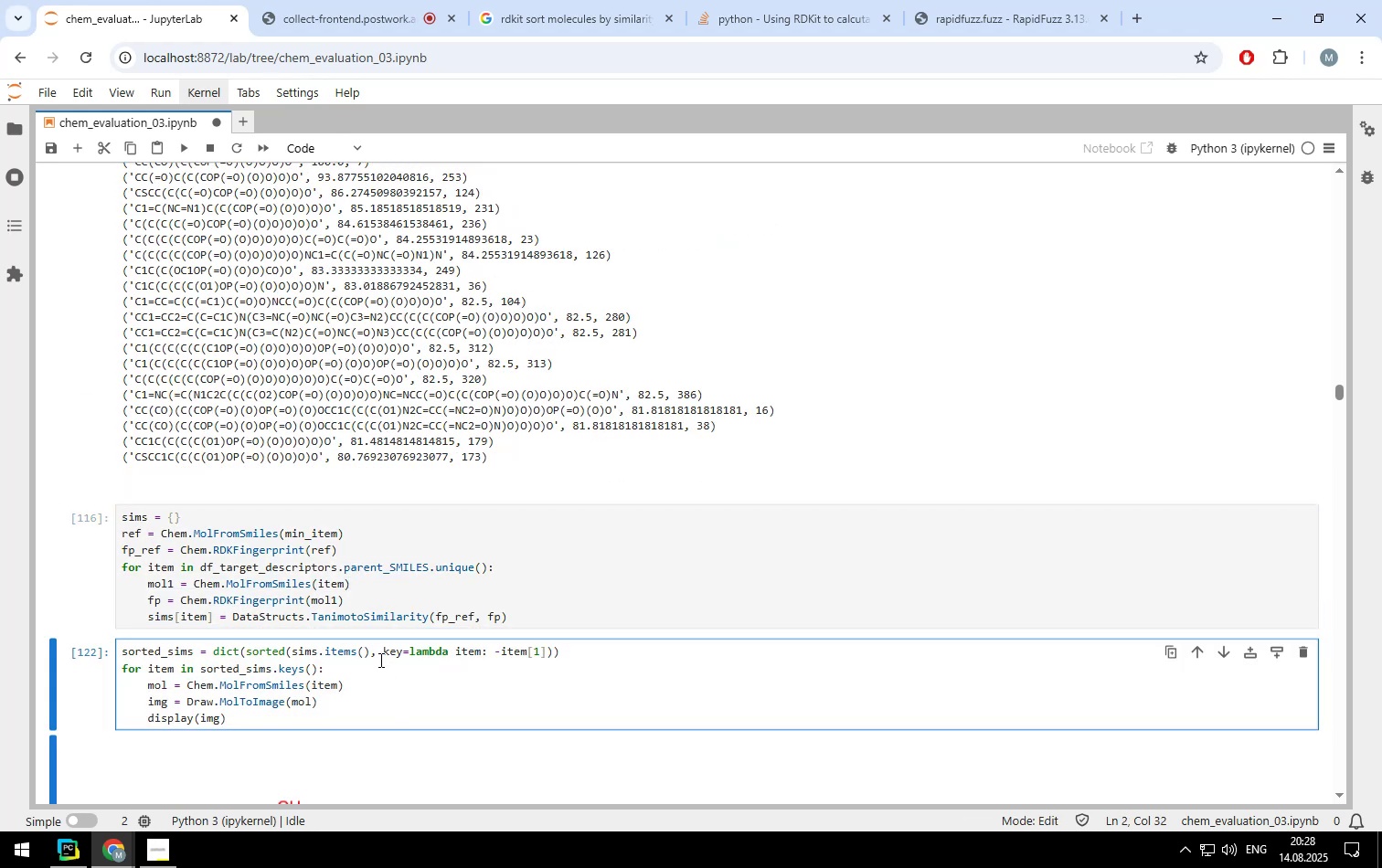 
scroll: coordinate [379, 660], scroll_direction: down, amount: 1.0
 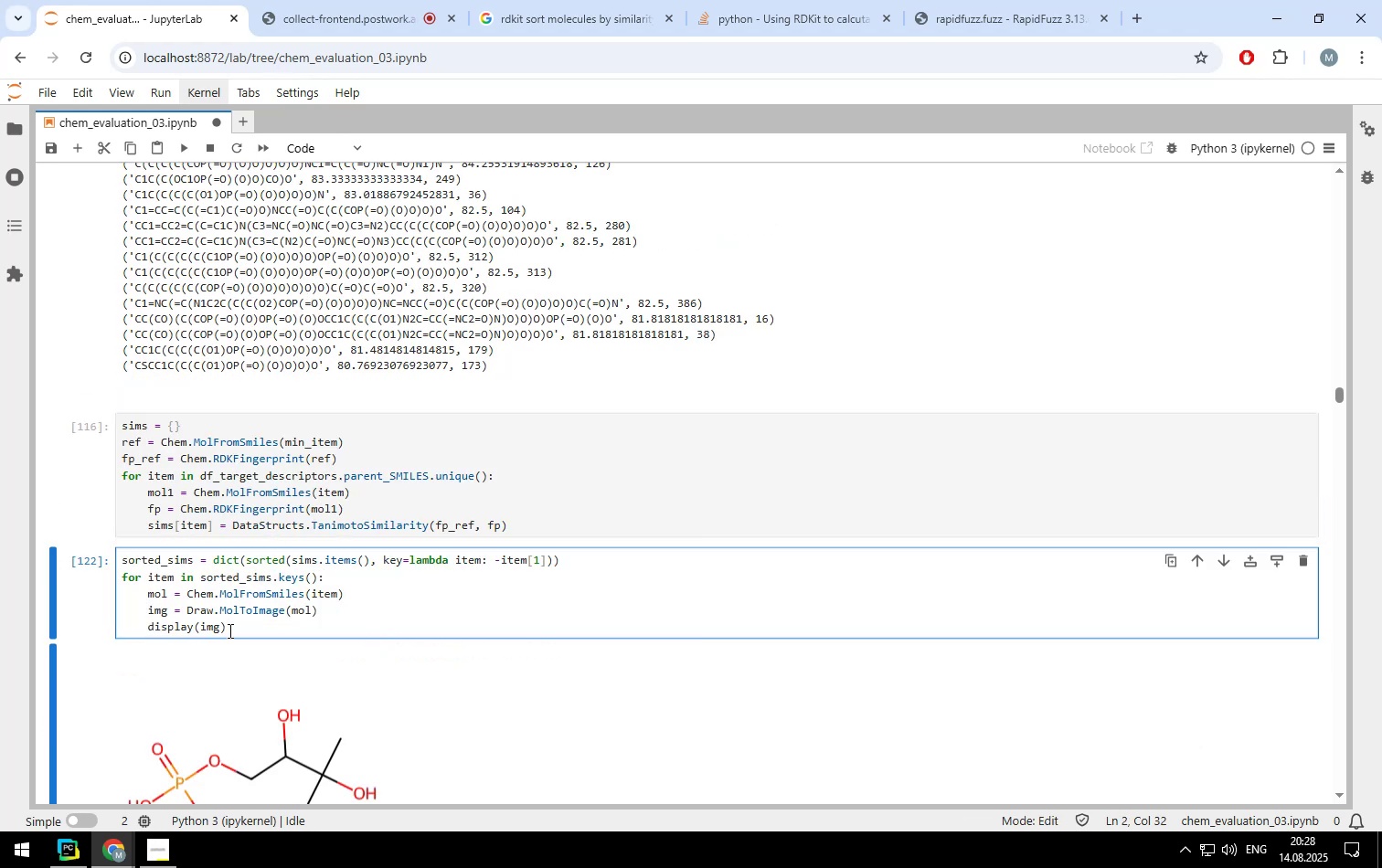 
left_click([229, 626])
 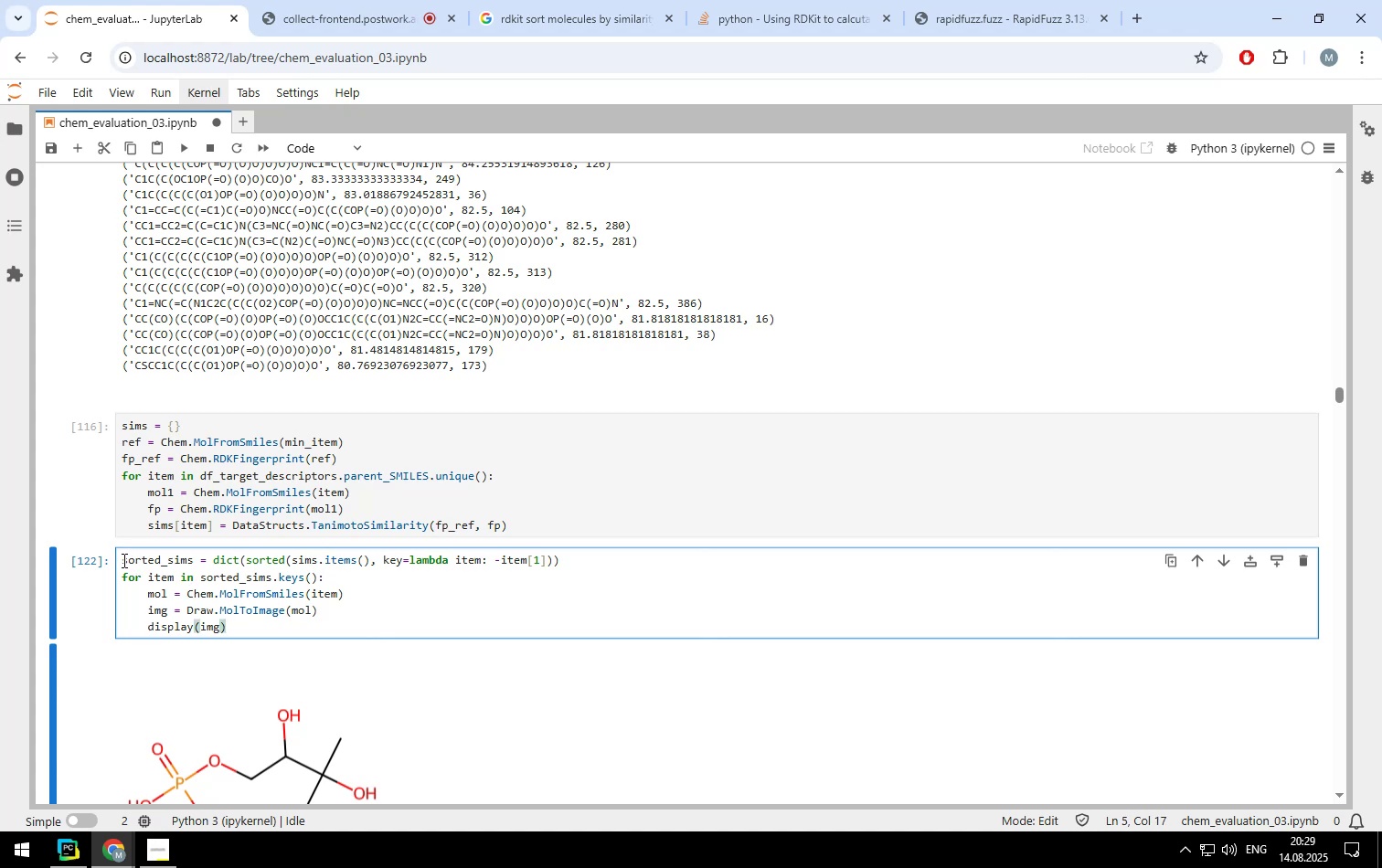 
left_click([121, 557])
 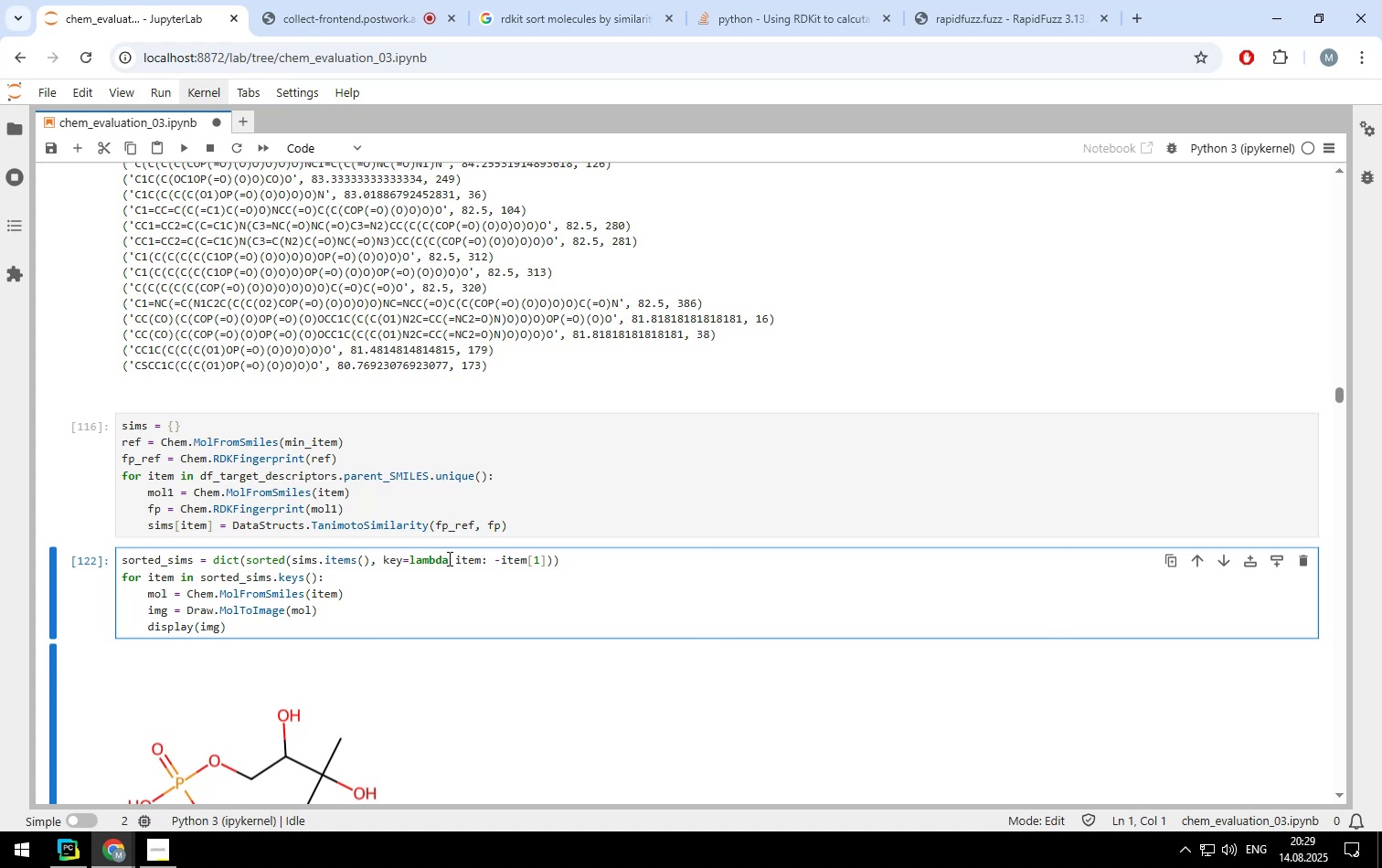 
key(Enter)
 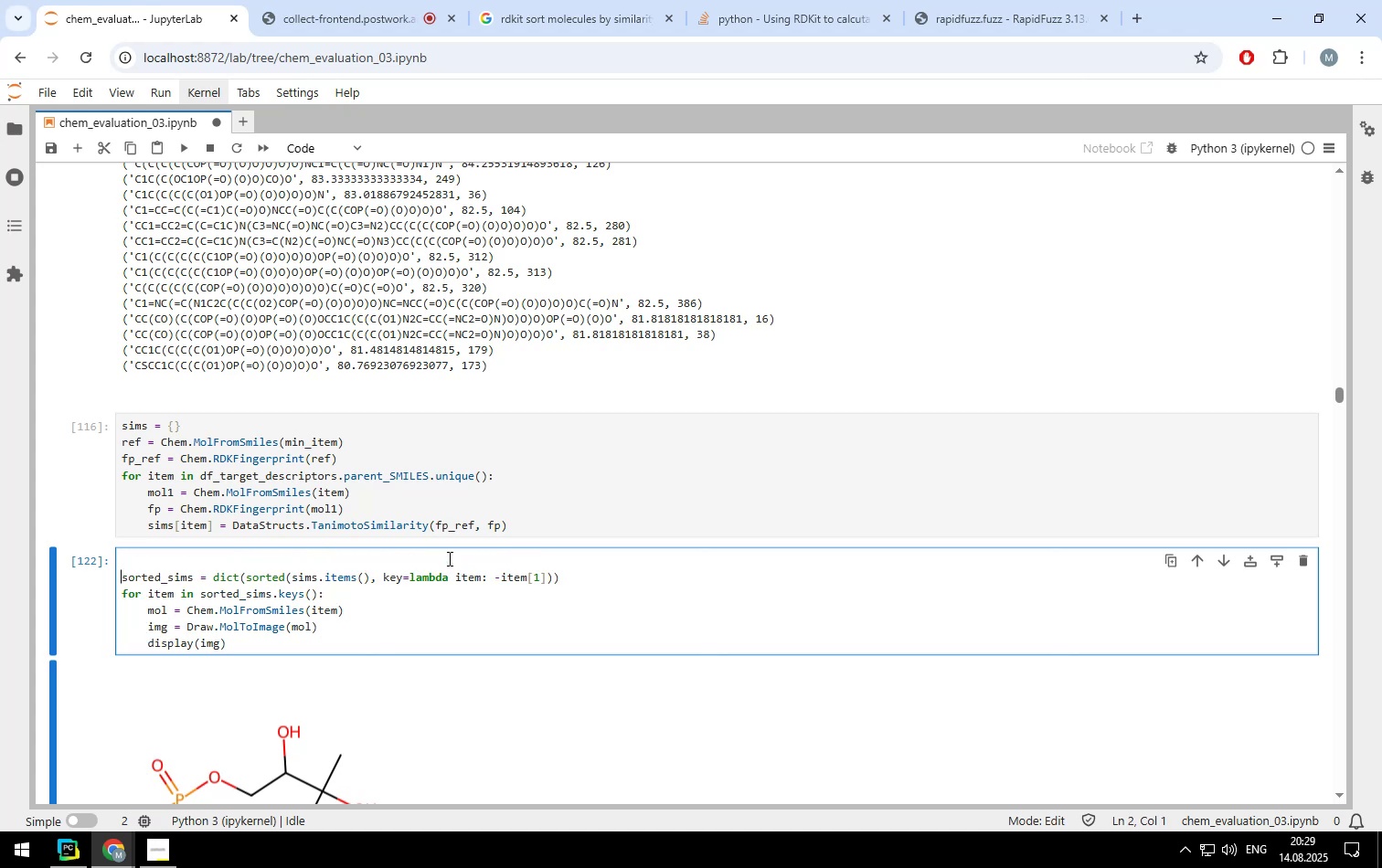 
key(ArrowUp)
 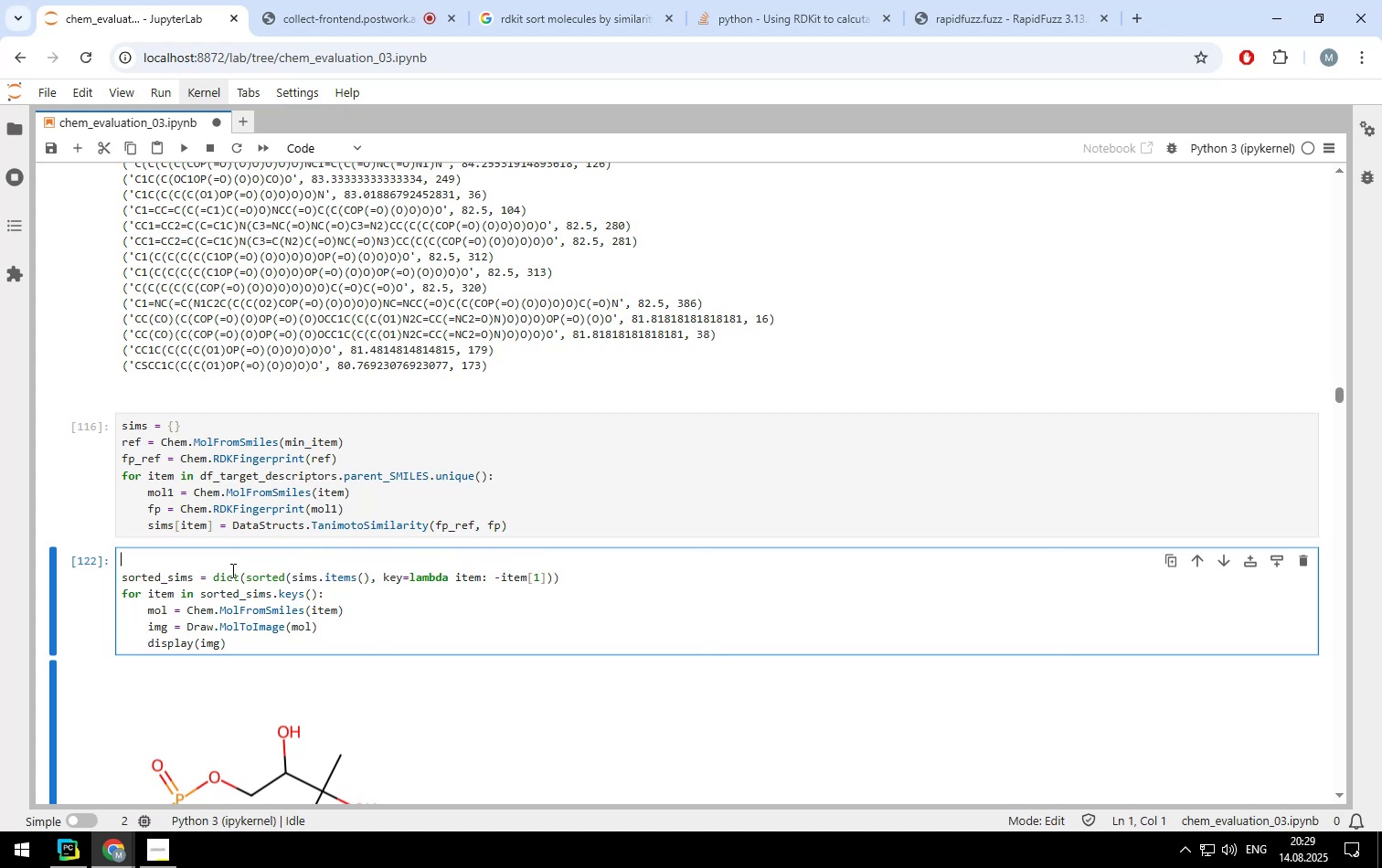 
type(display()
 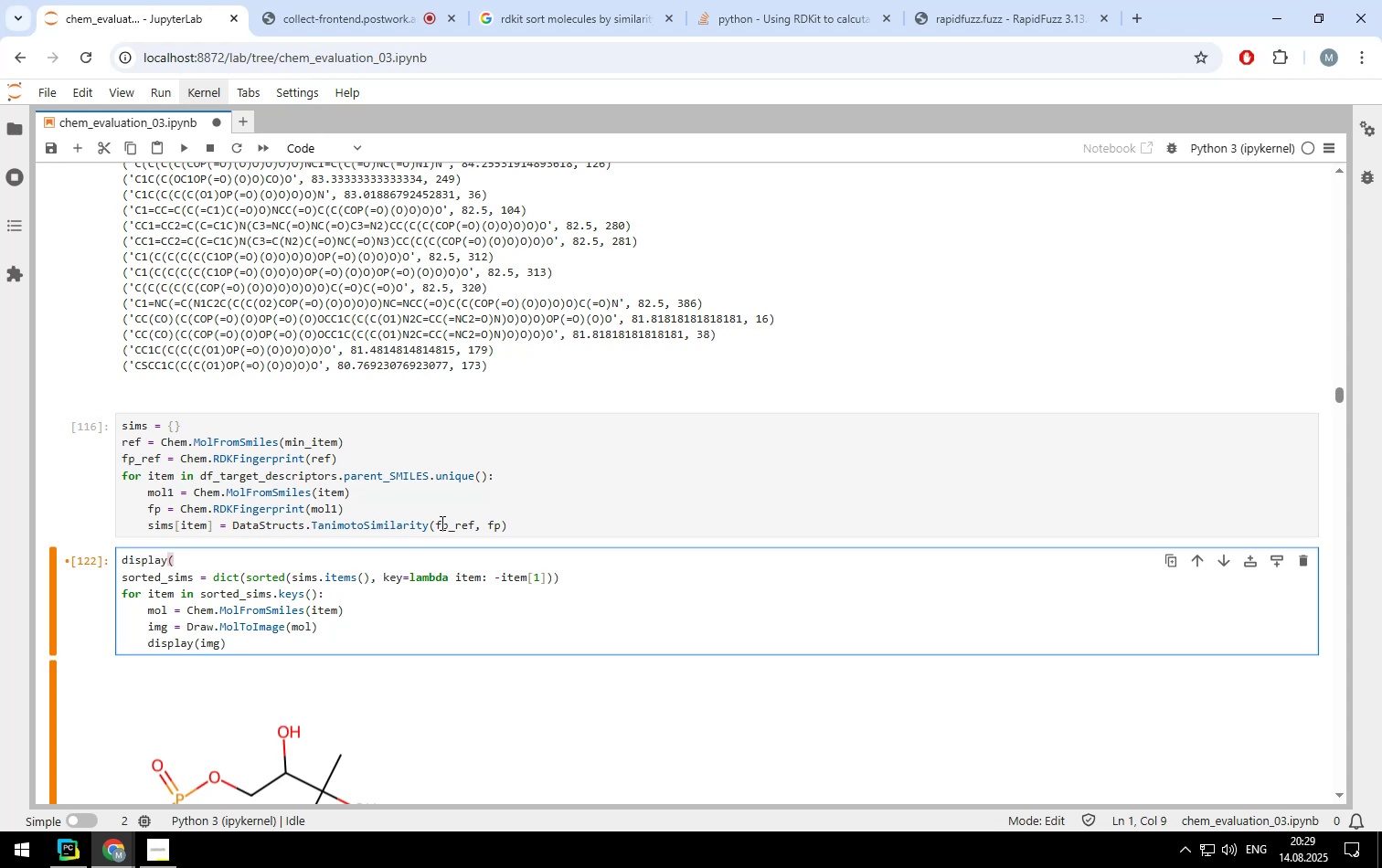 
key(ArrowLeft)
 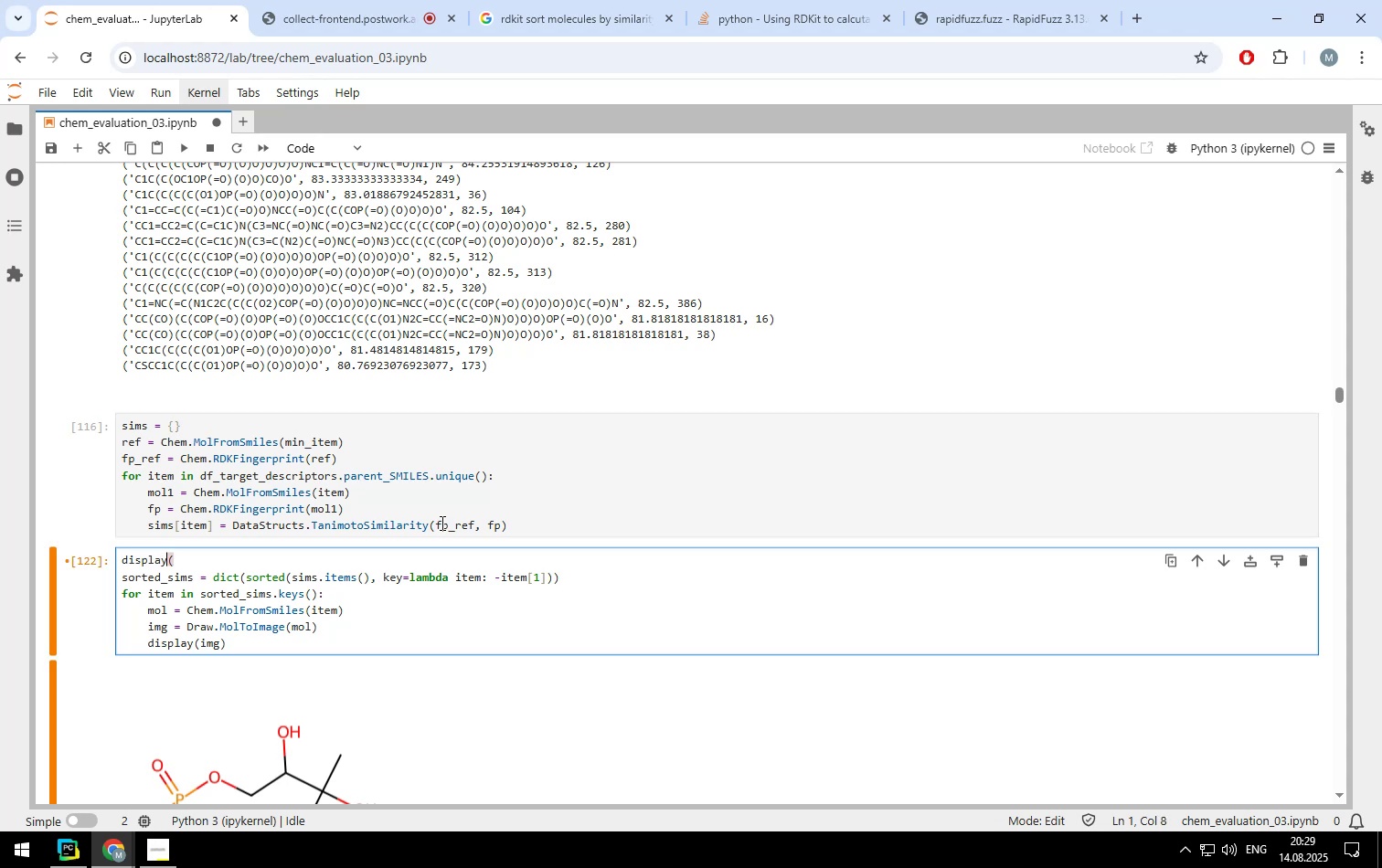 
key(ArrowLeft)
 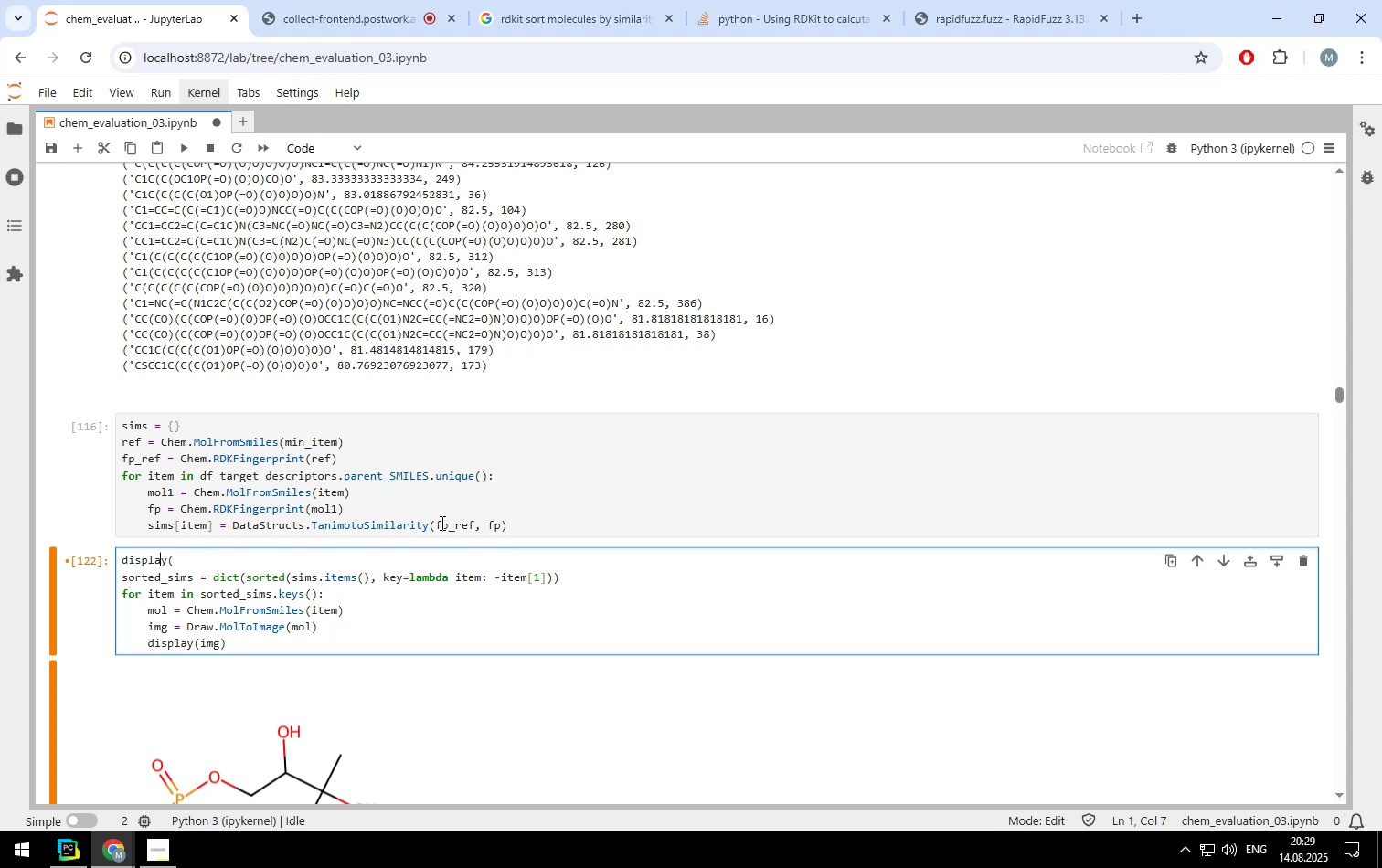 
key(ArrowLeft)
 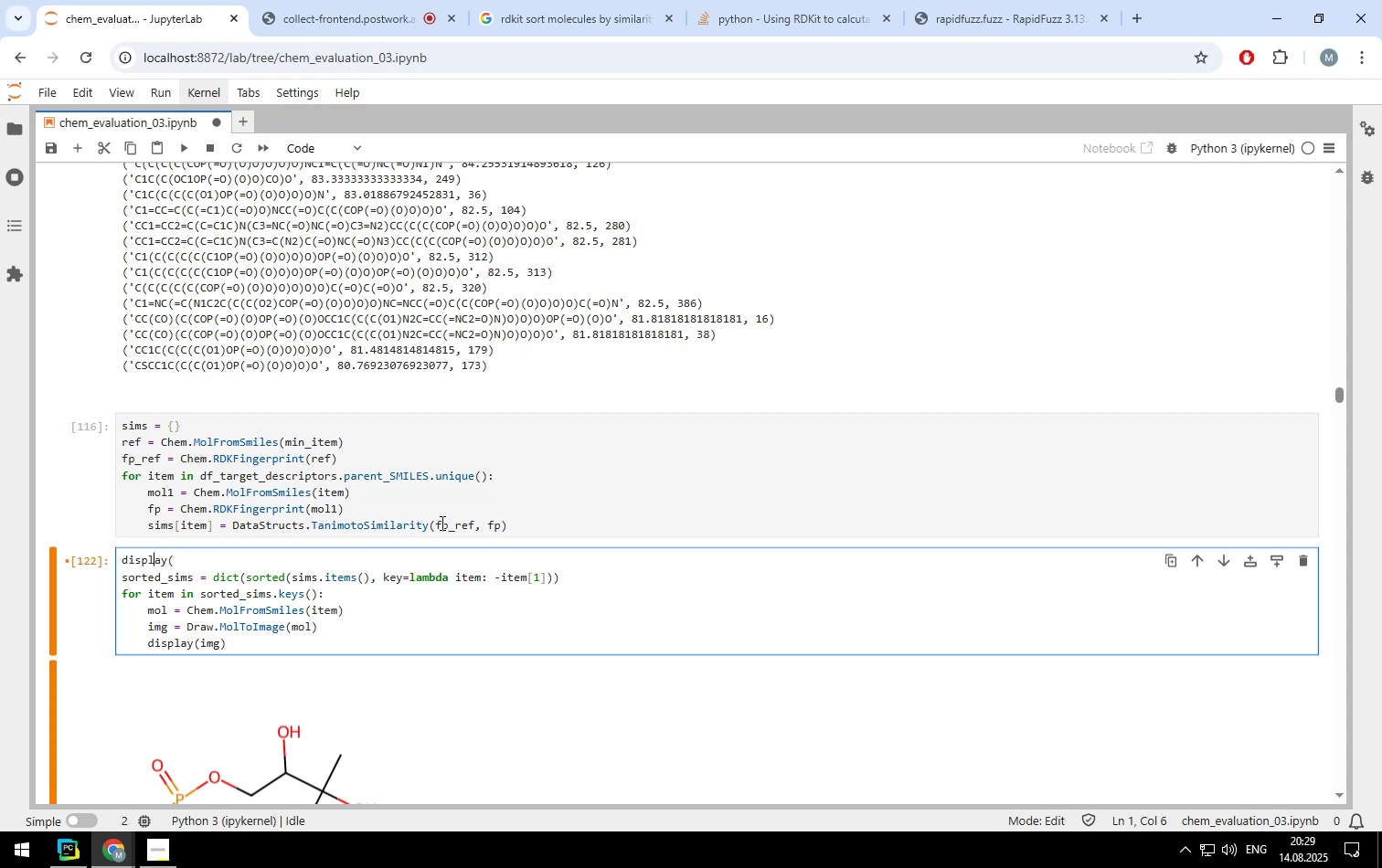 
key(ArrowLeft)
 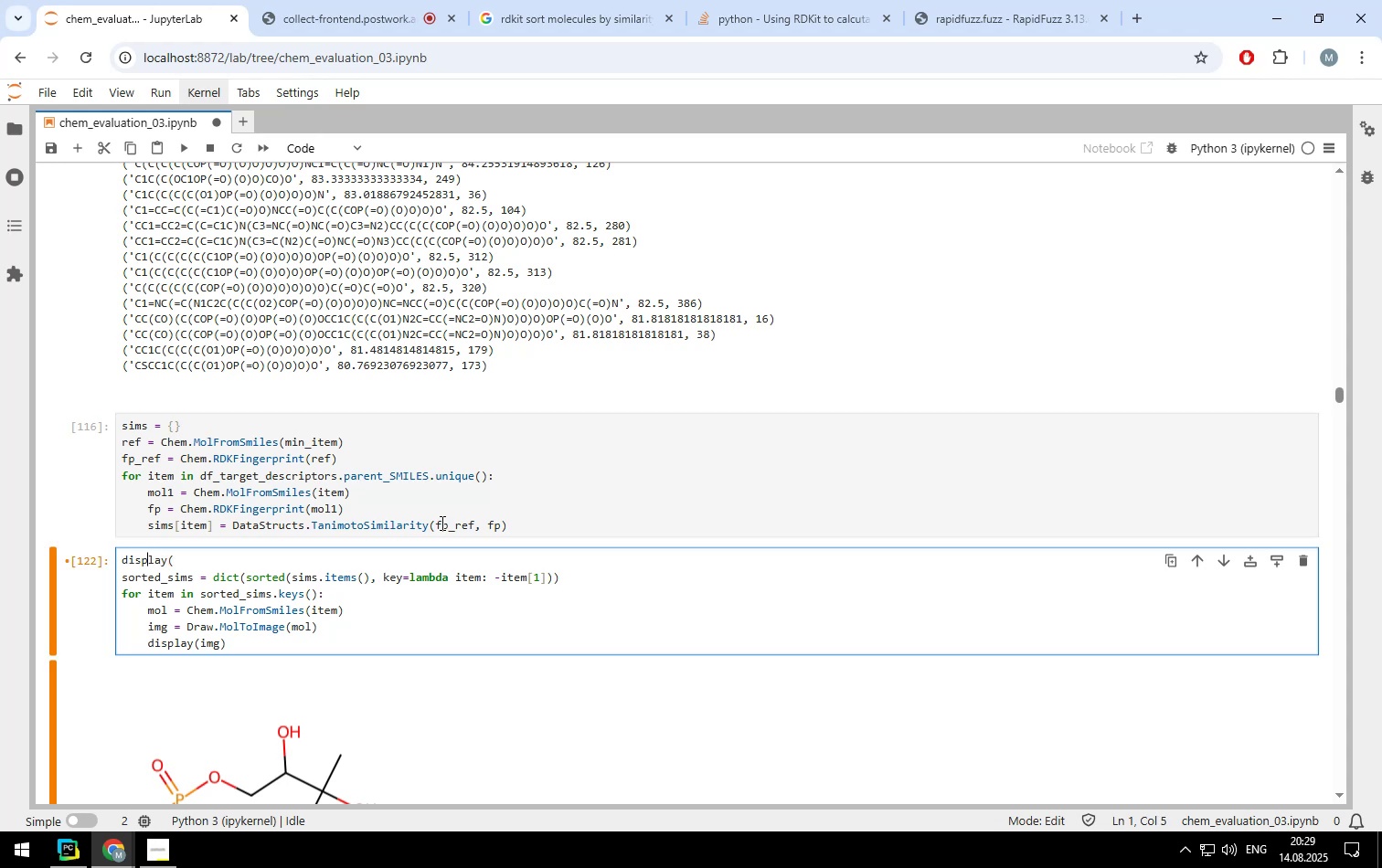 
key(ArrowLeft)
 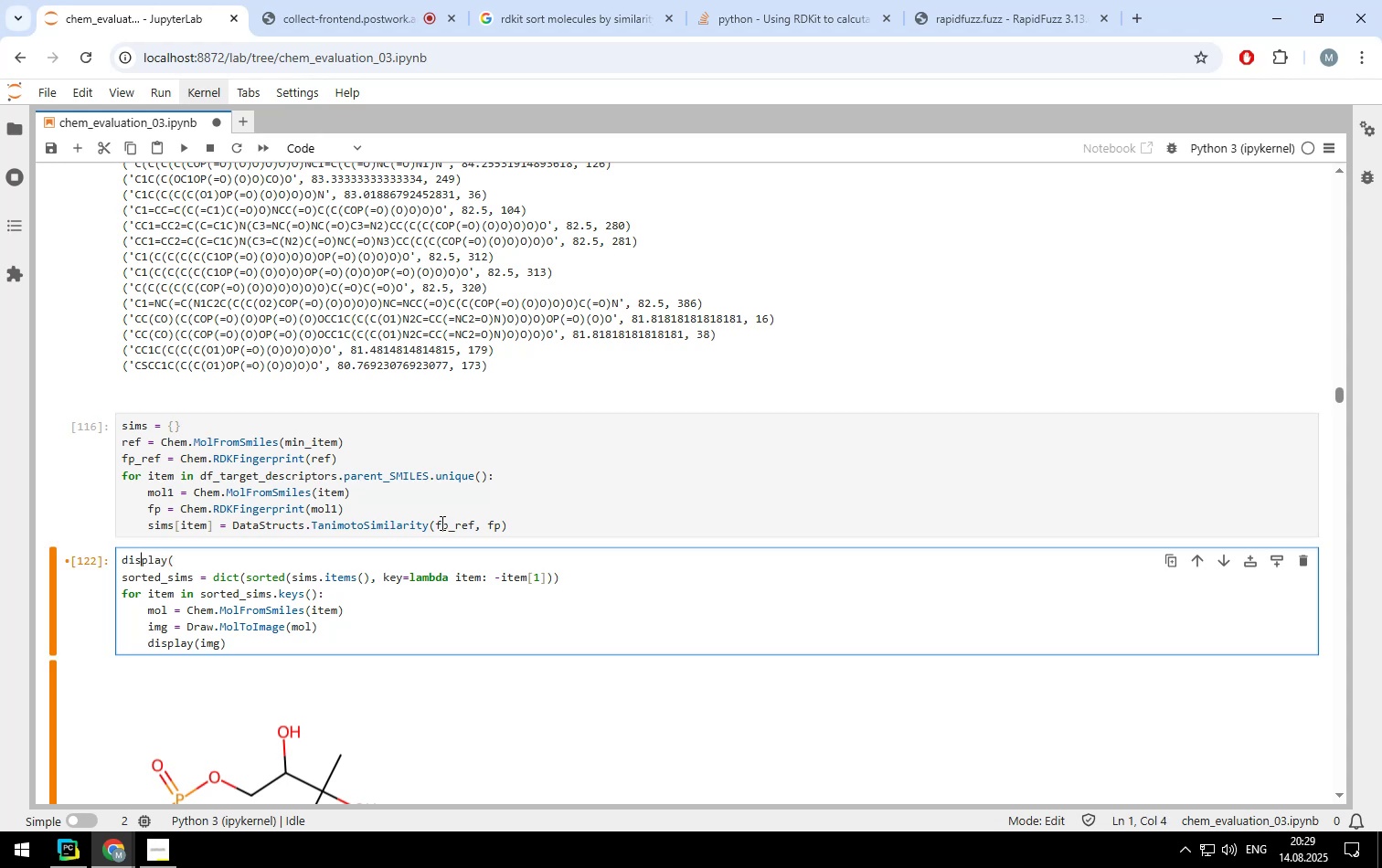 
key(ArrowLeft)
 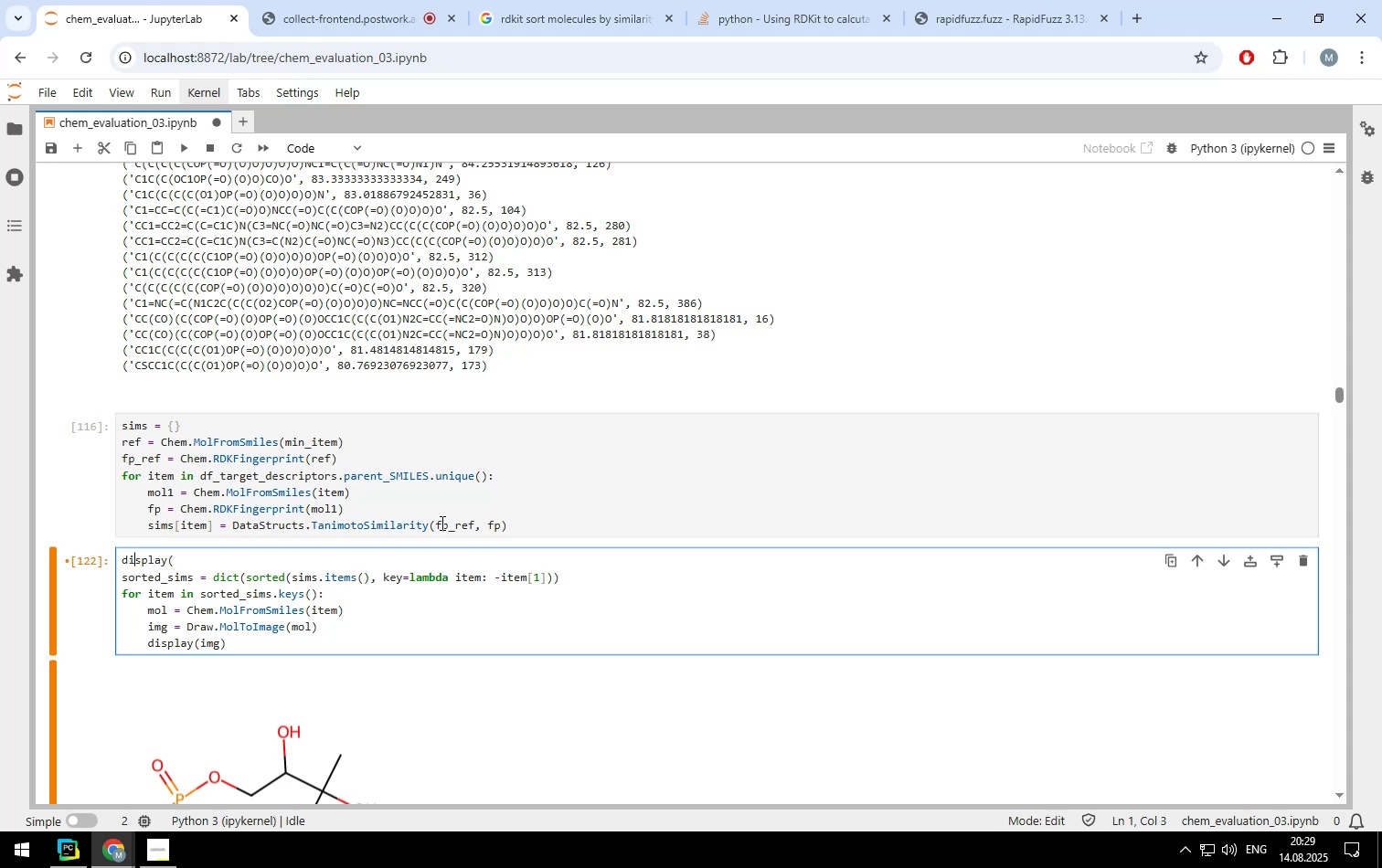 
key(ArrowLeft)
 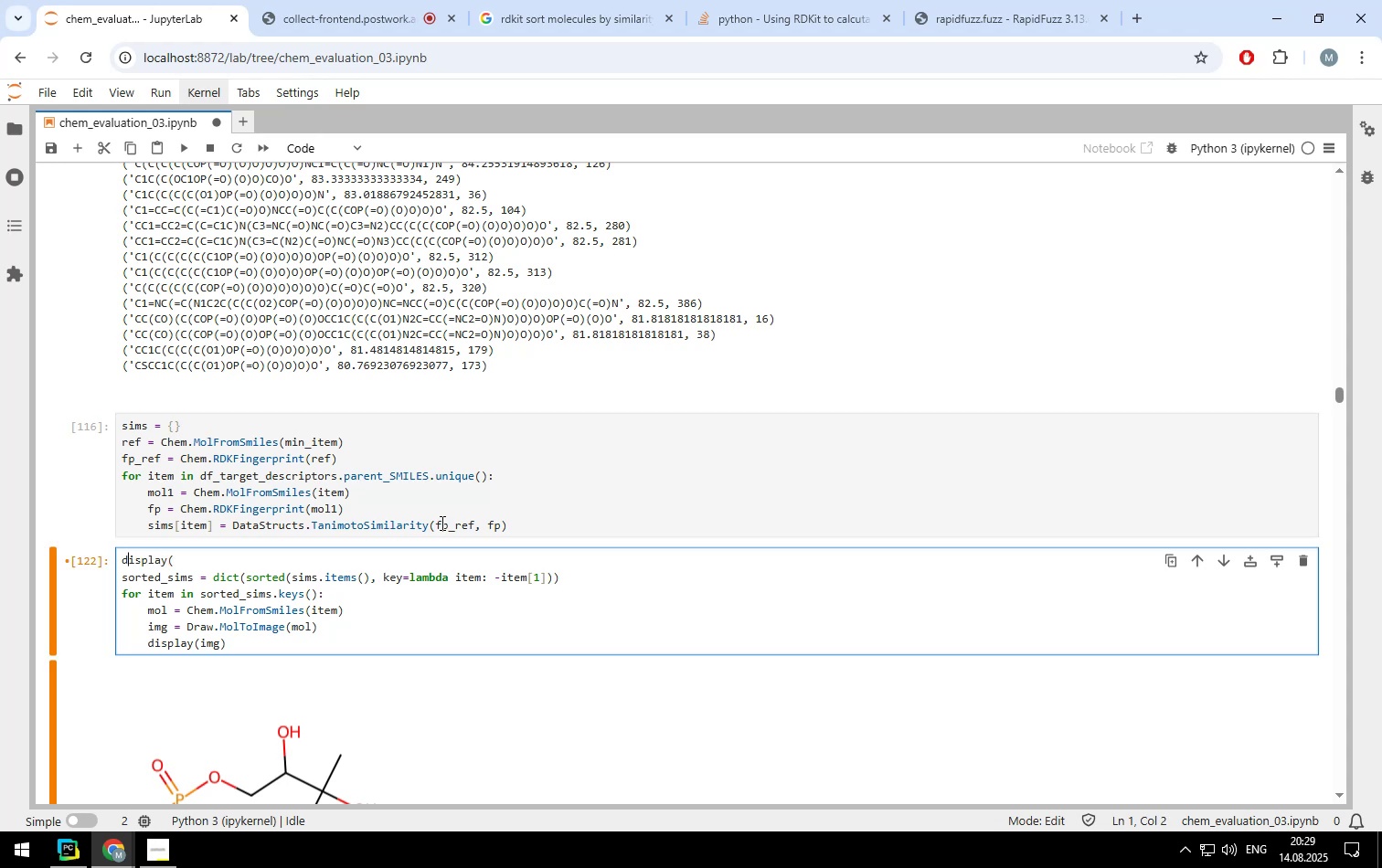 
key(ArrowLeft)
 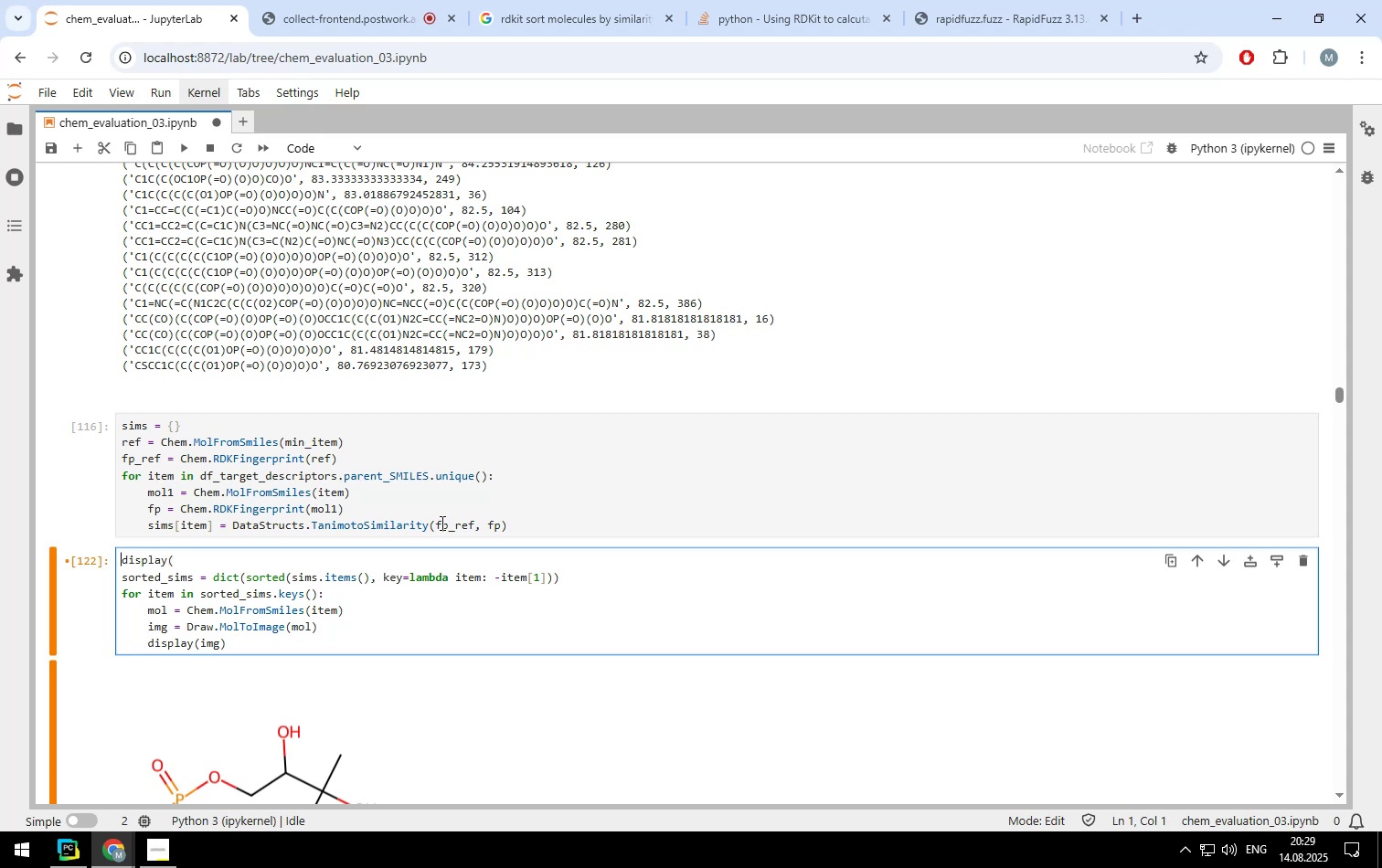 
key(Enter)
 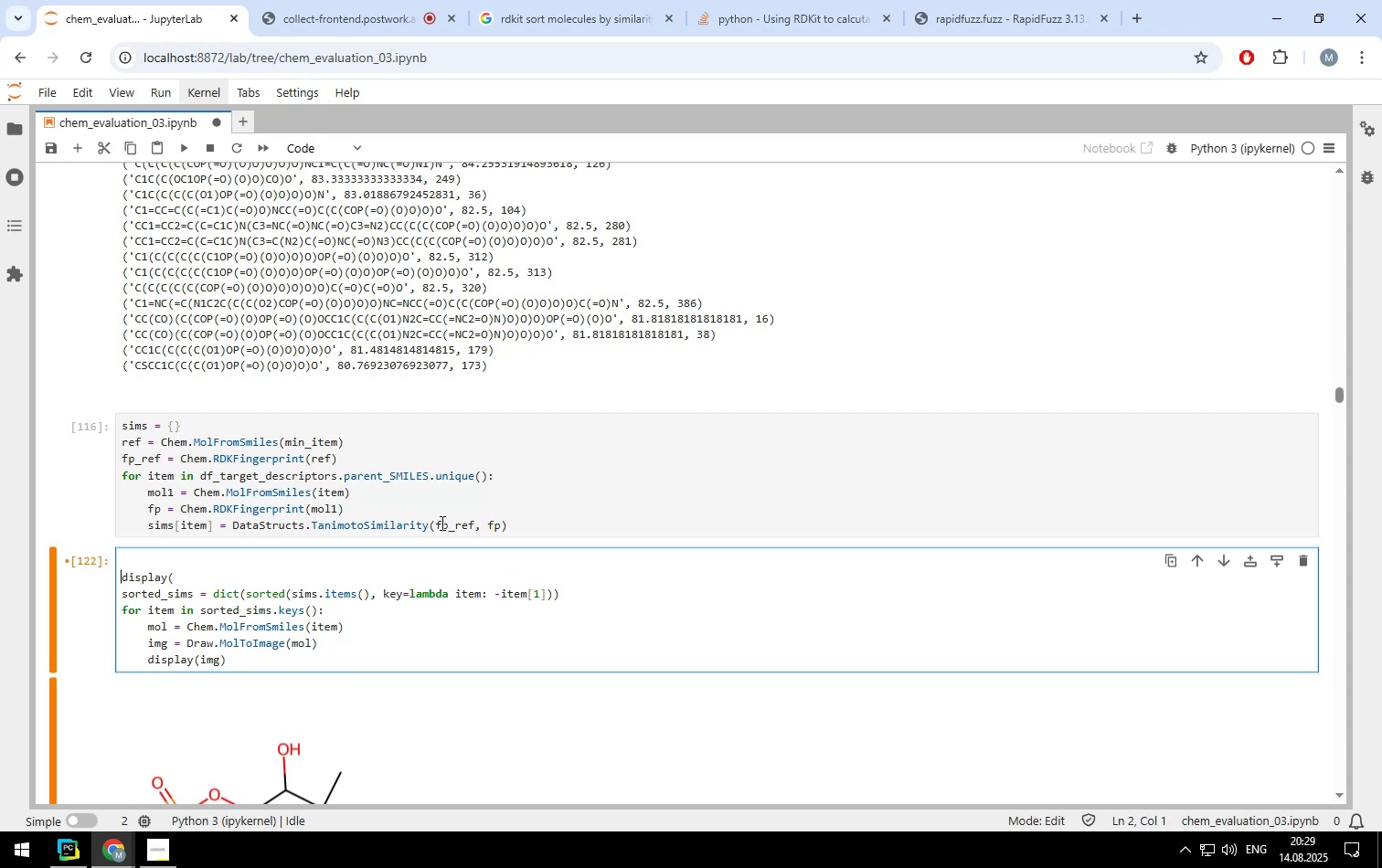 
key(ArrowUp)
 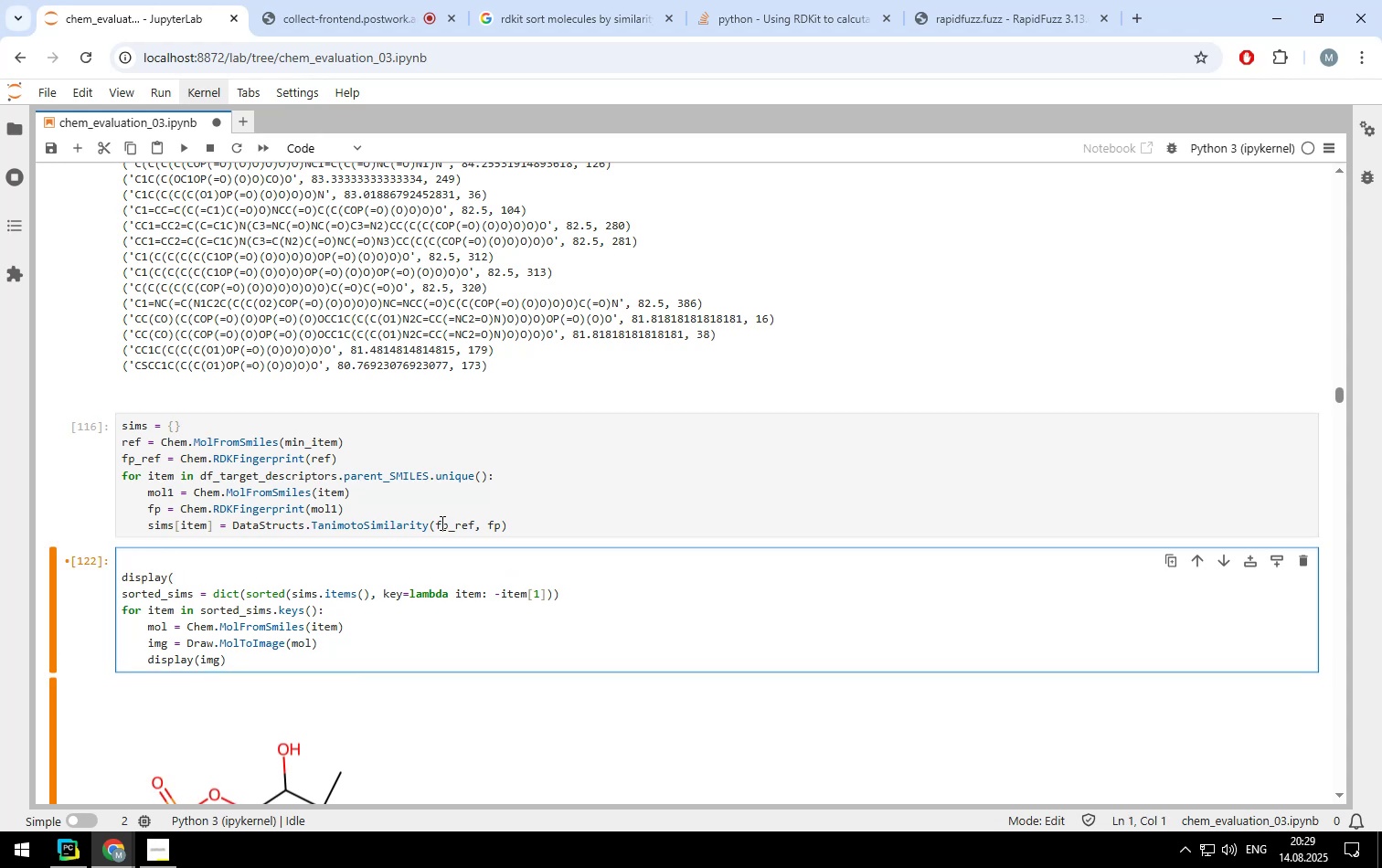 
type(print('Original'))
 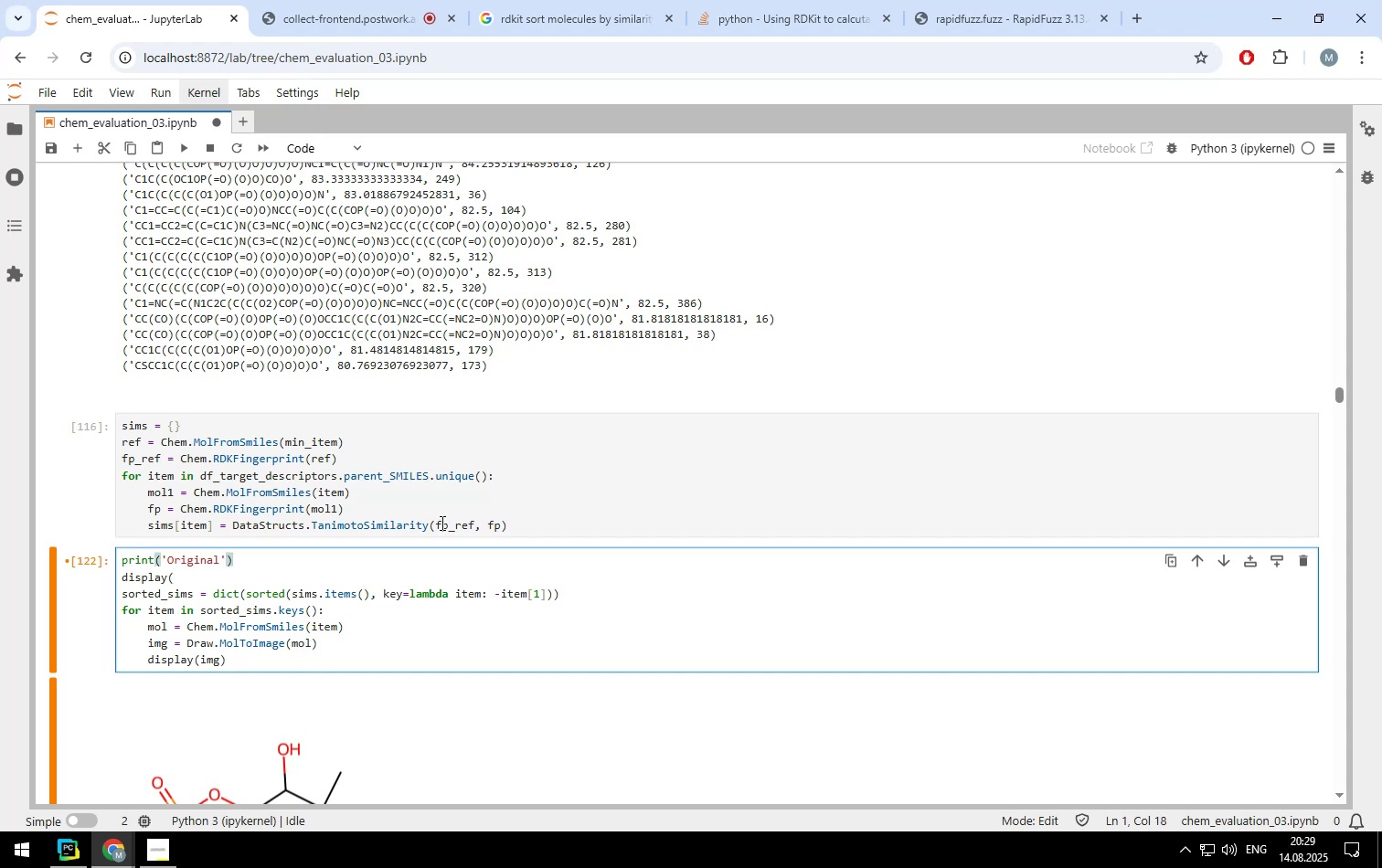 
key(ArrowDown)
 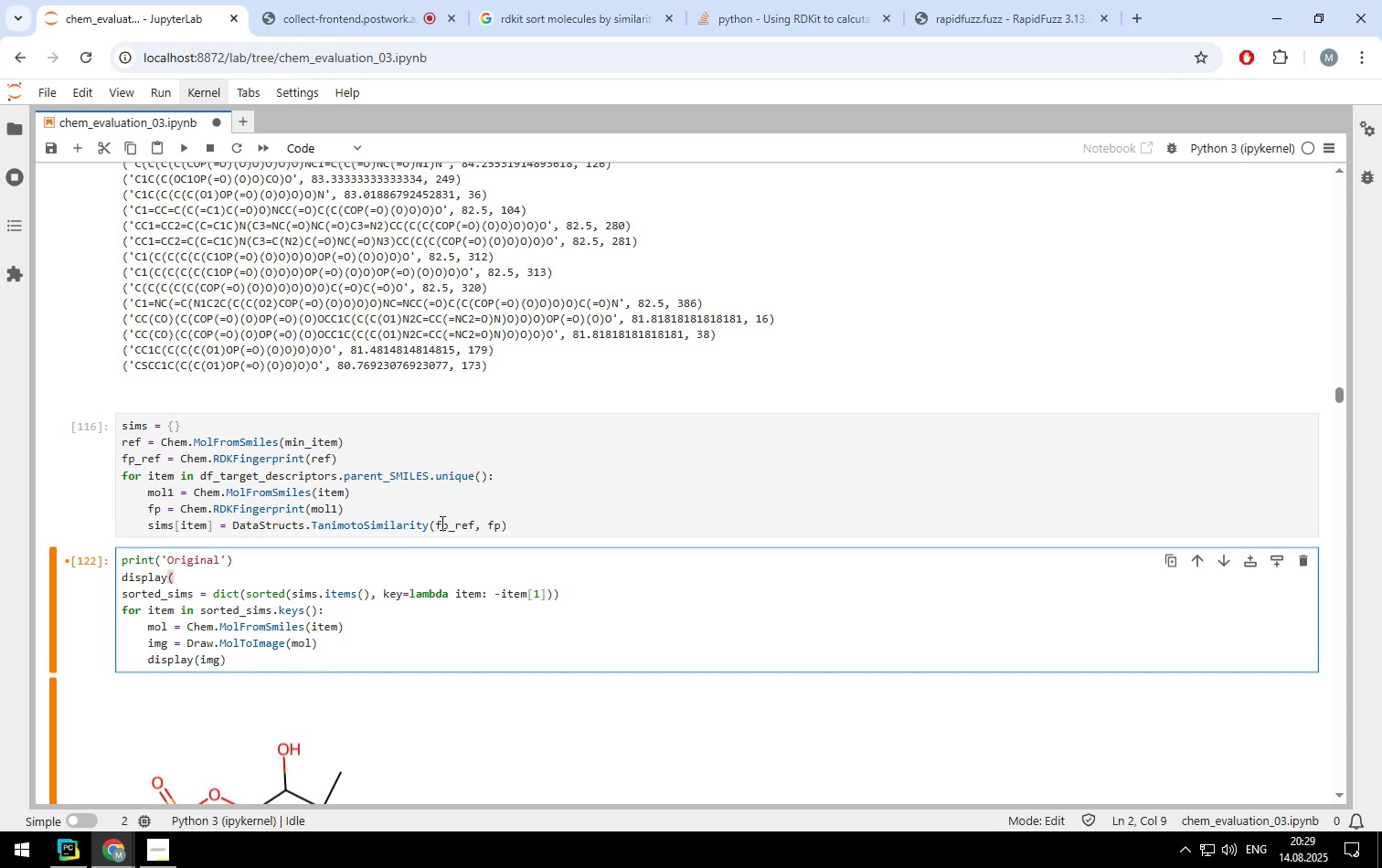 
type(Draw.MolToImage()
 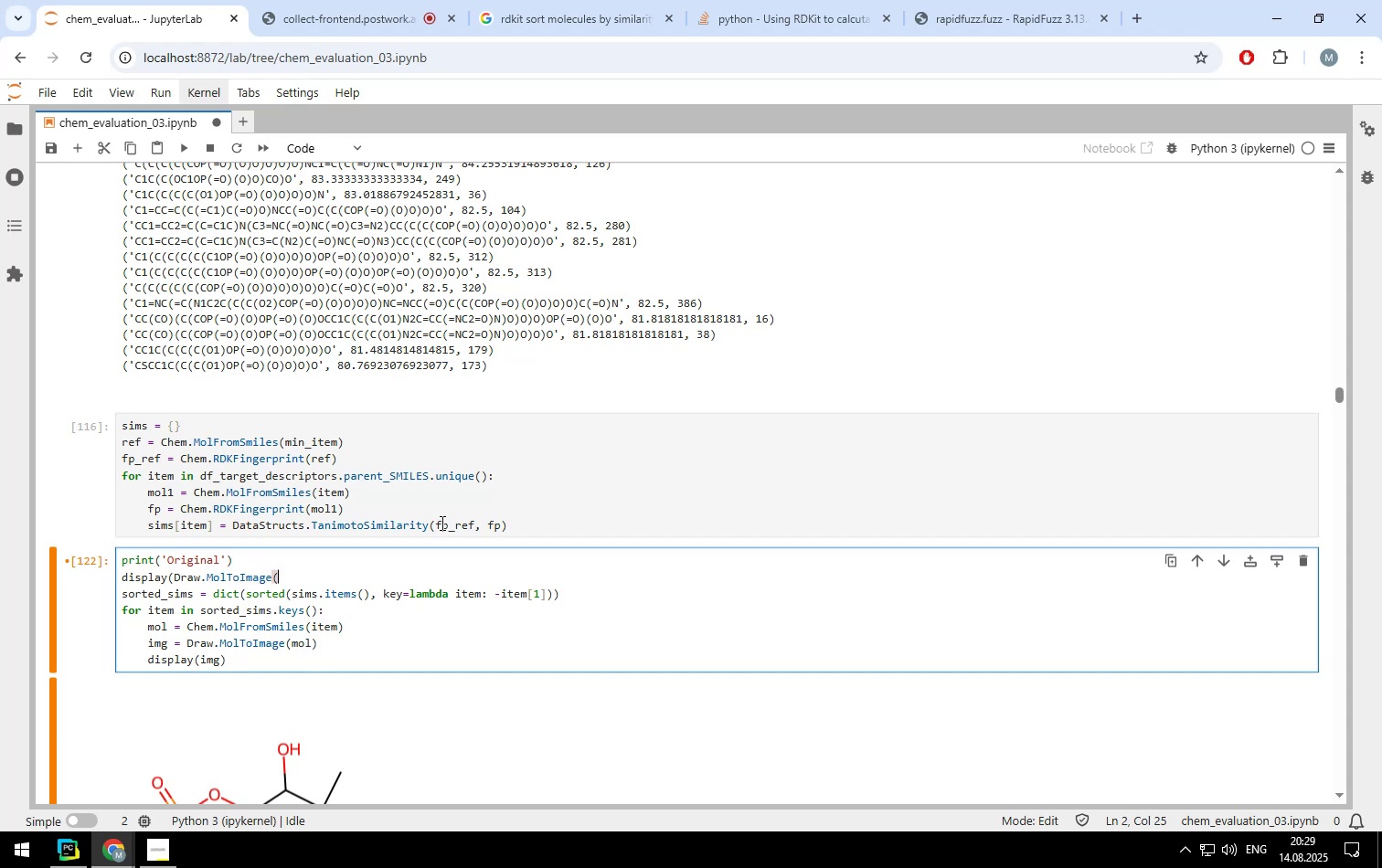 
wait(6.32)
 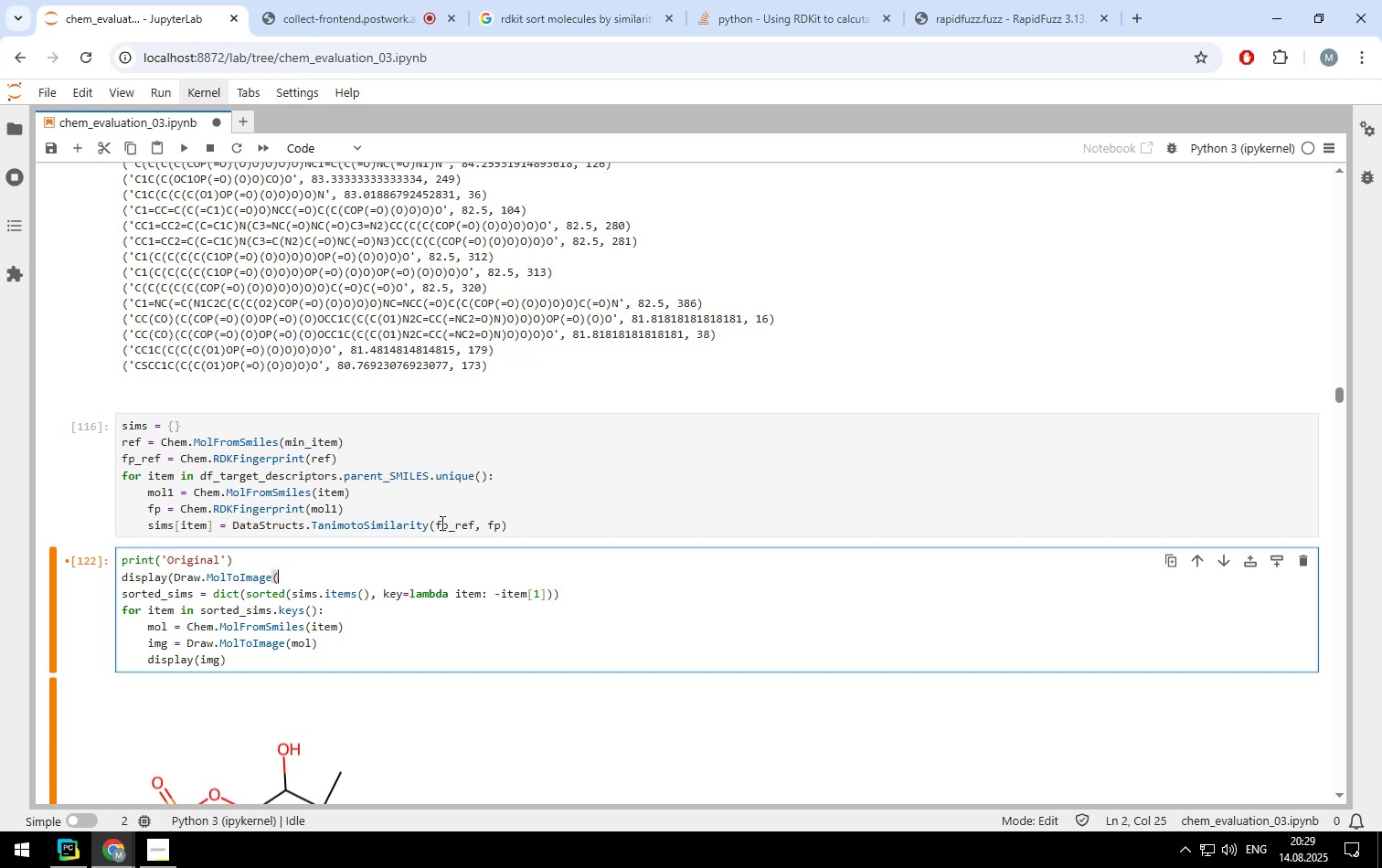 
type(ref)))
 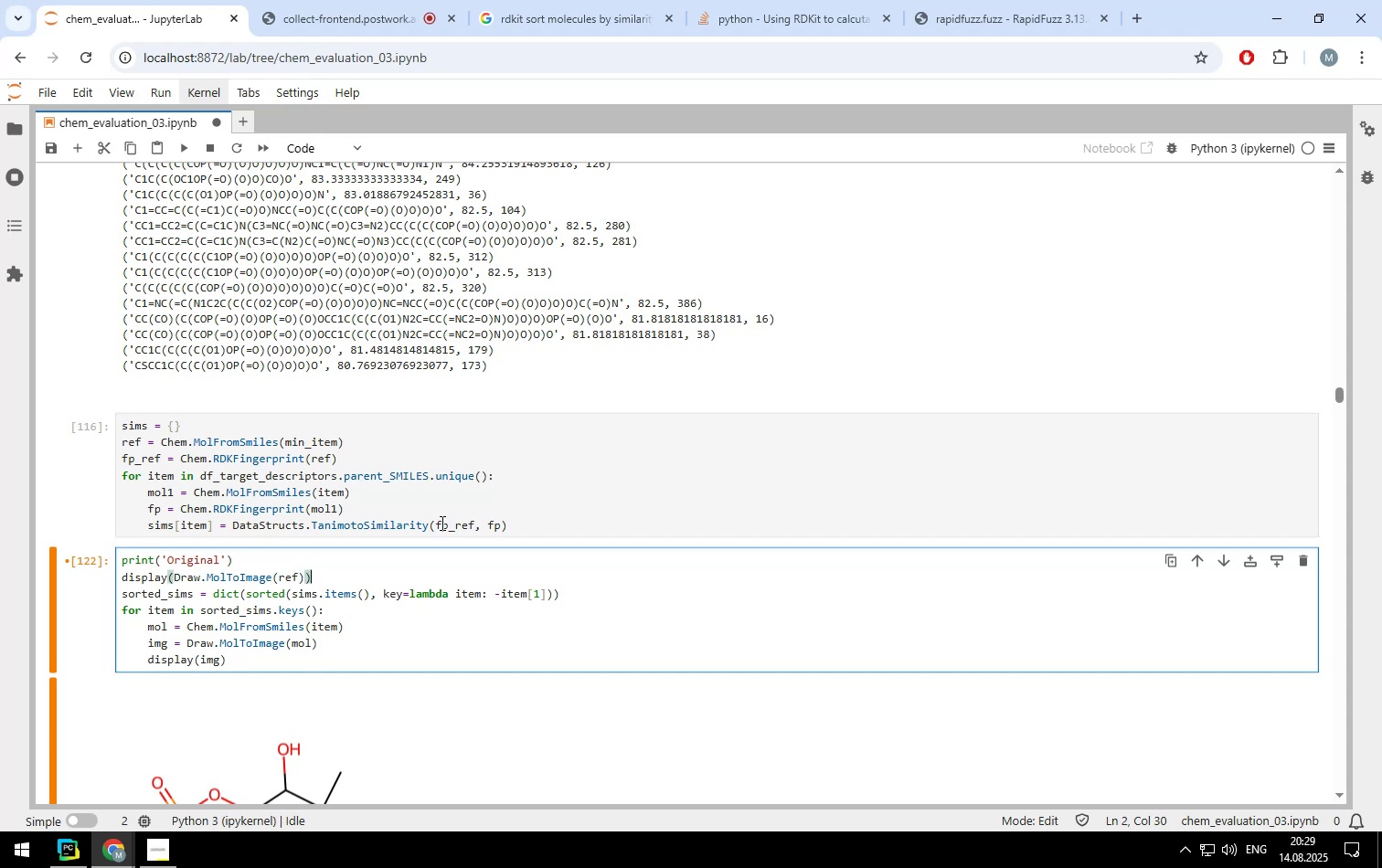 
key(Shift+Enter)
 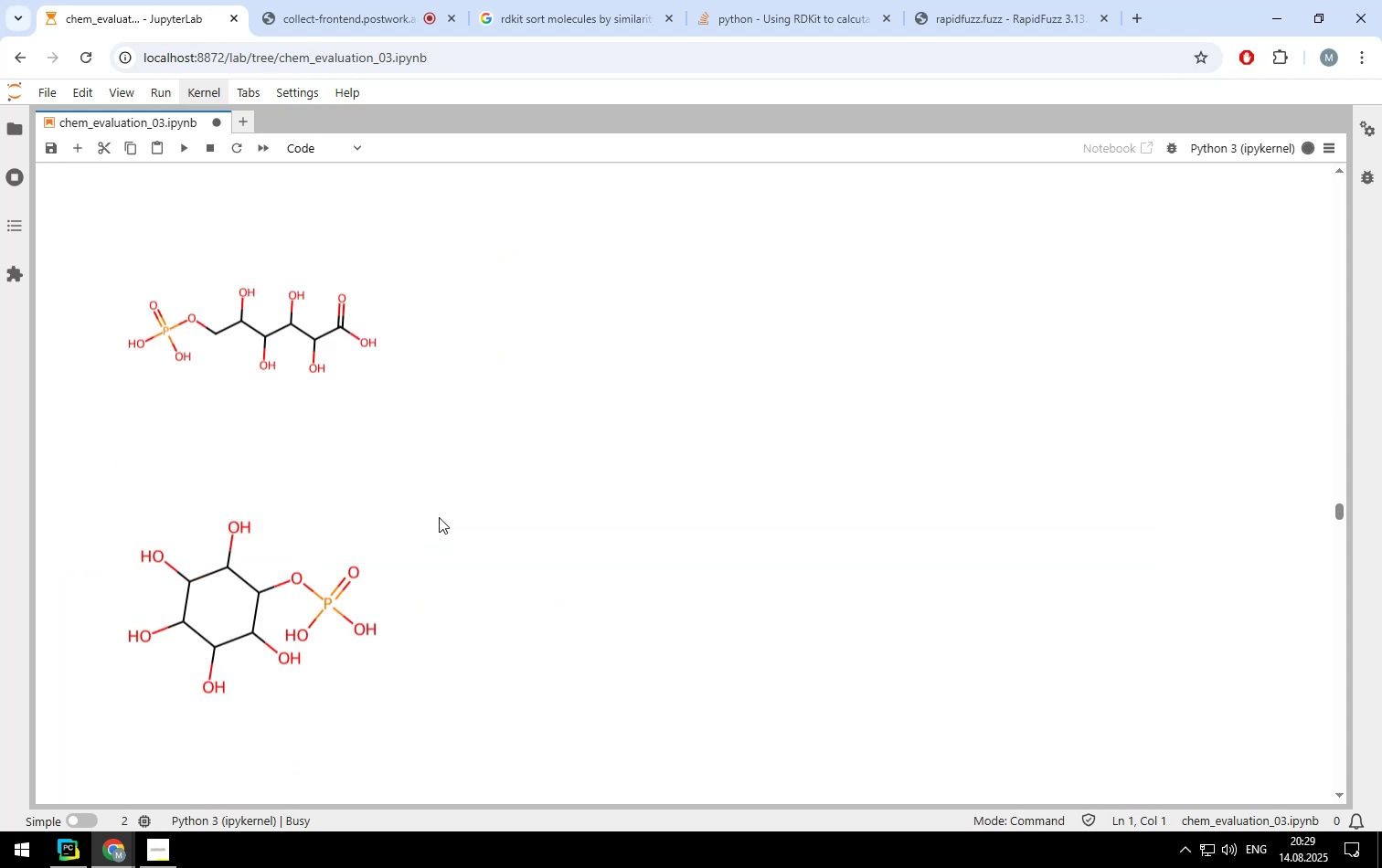 
scroll: coordinate [437, 451], scroll_direction: up, amount: 30.0
 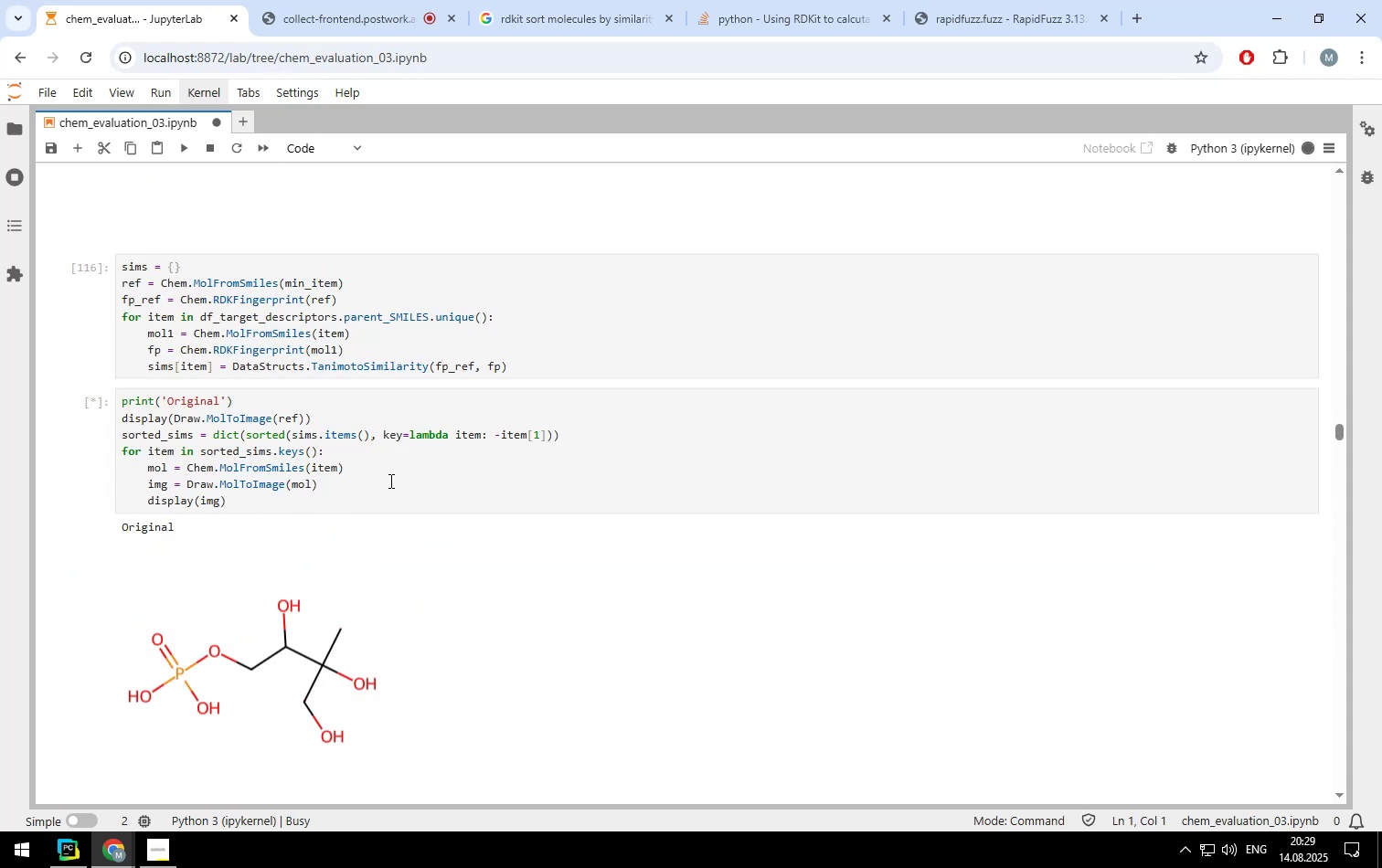 
scroll: coordinate [389, 481], scroll_direction: down, amount: 1.0
 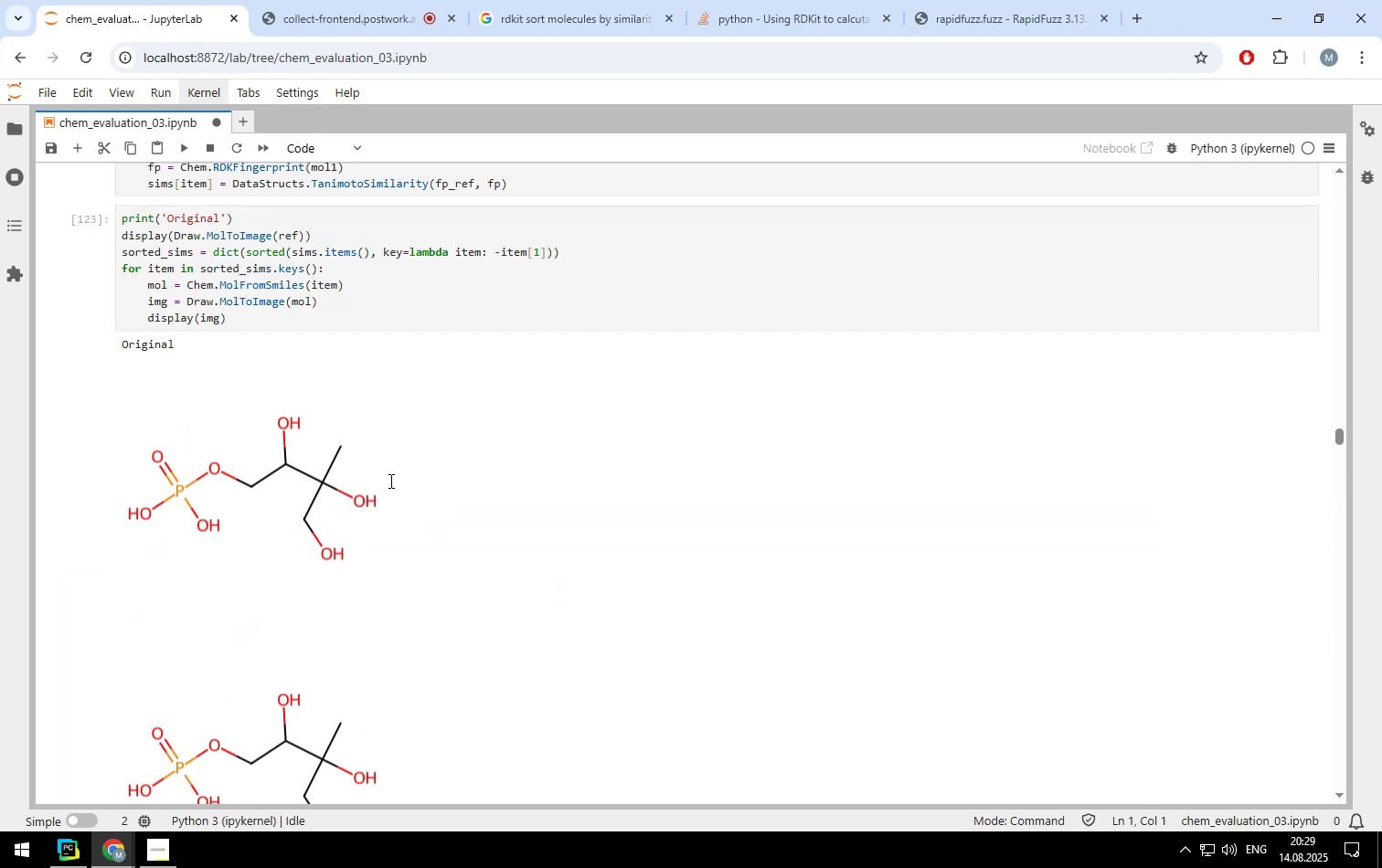 
scroll: coordinate [389, 481], scroll_direction: none, amount: 0.0
 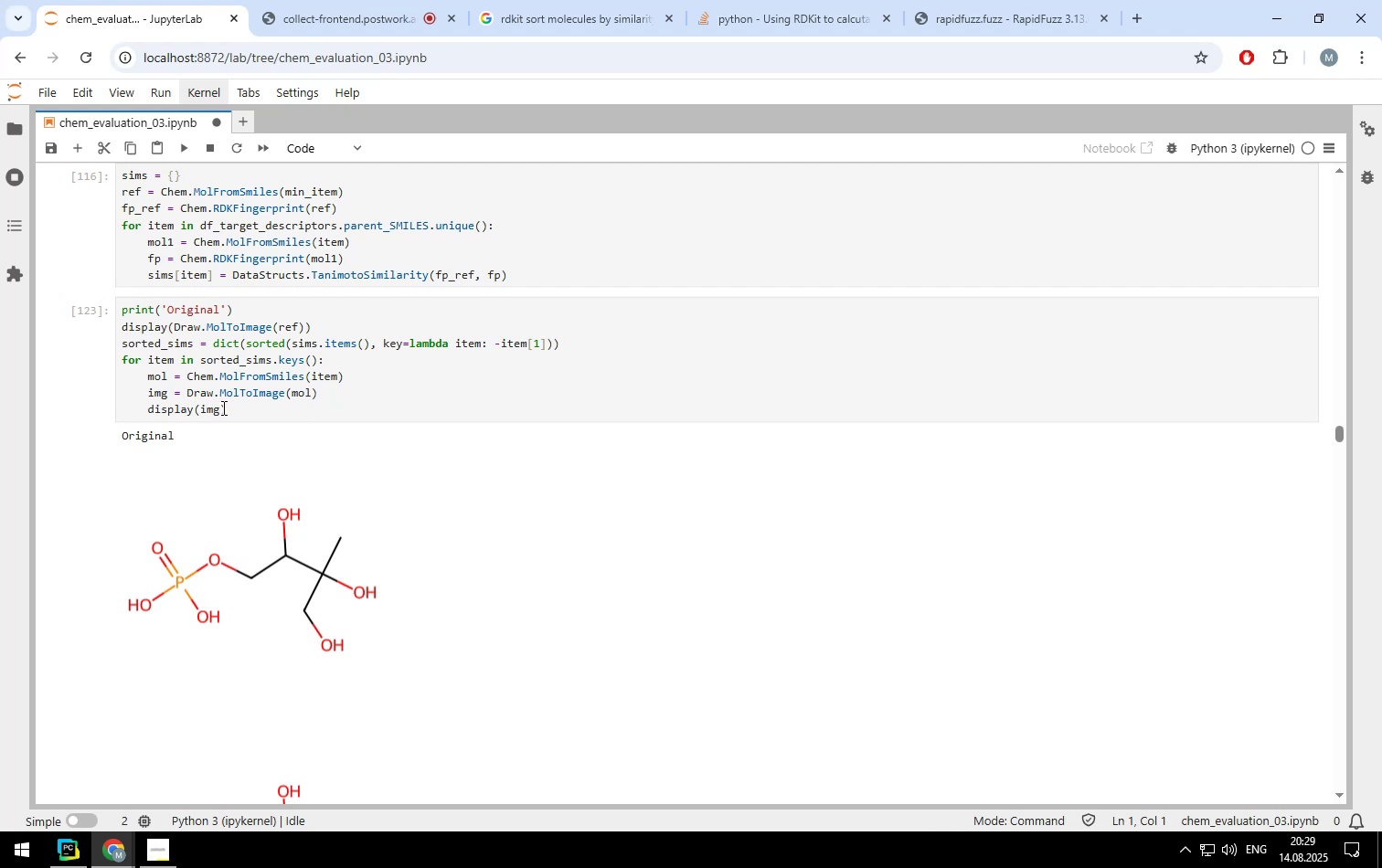 
left_click([149, 410])
 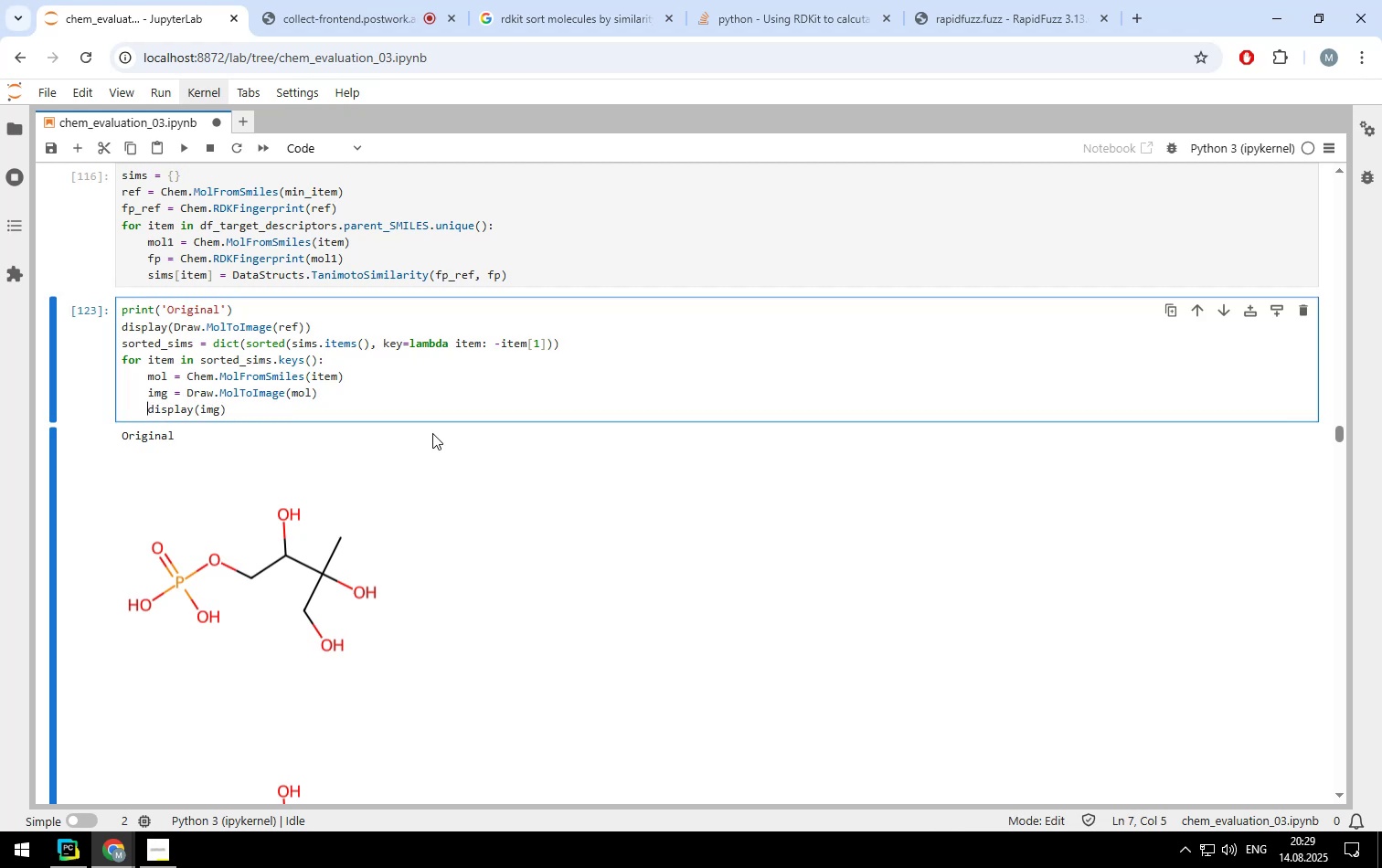 
key(Enter)
 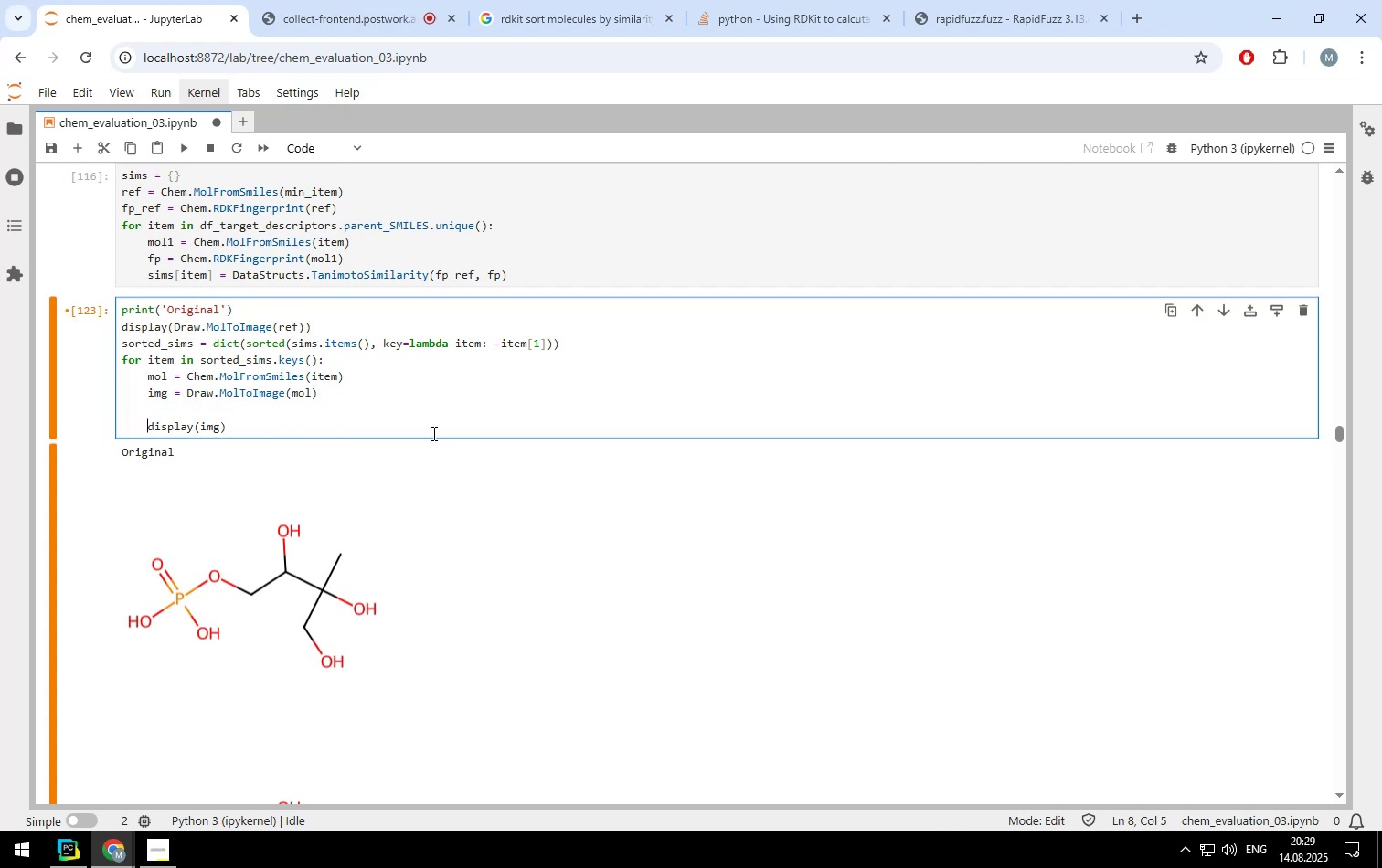 
key(ArrowUp)
 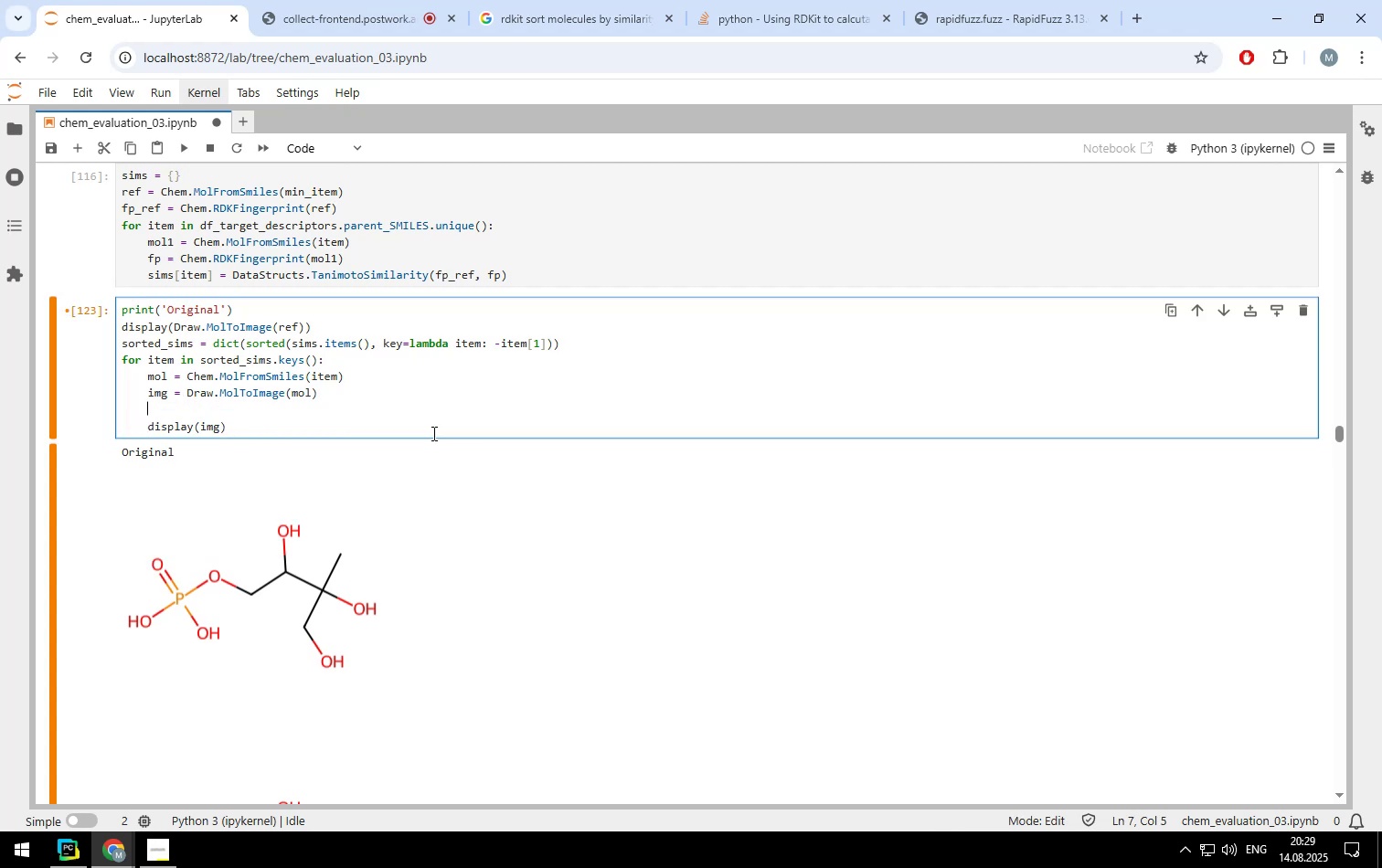 
type(print()
 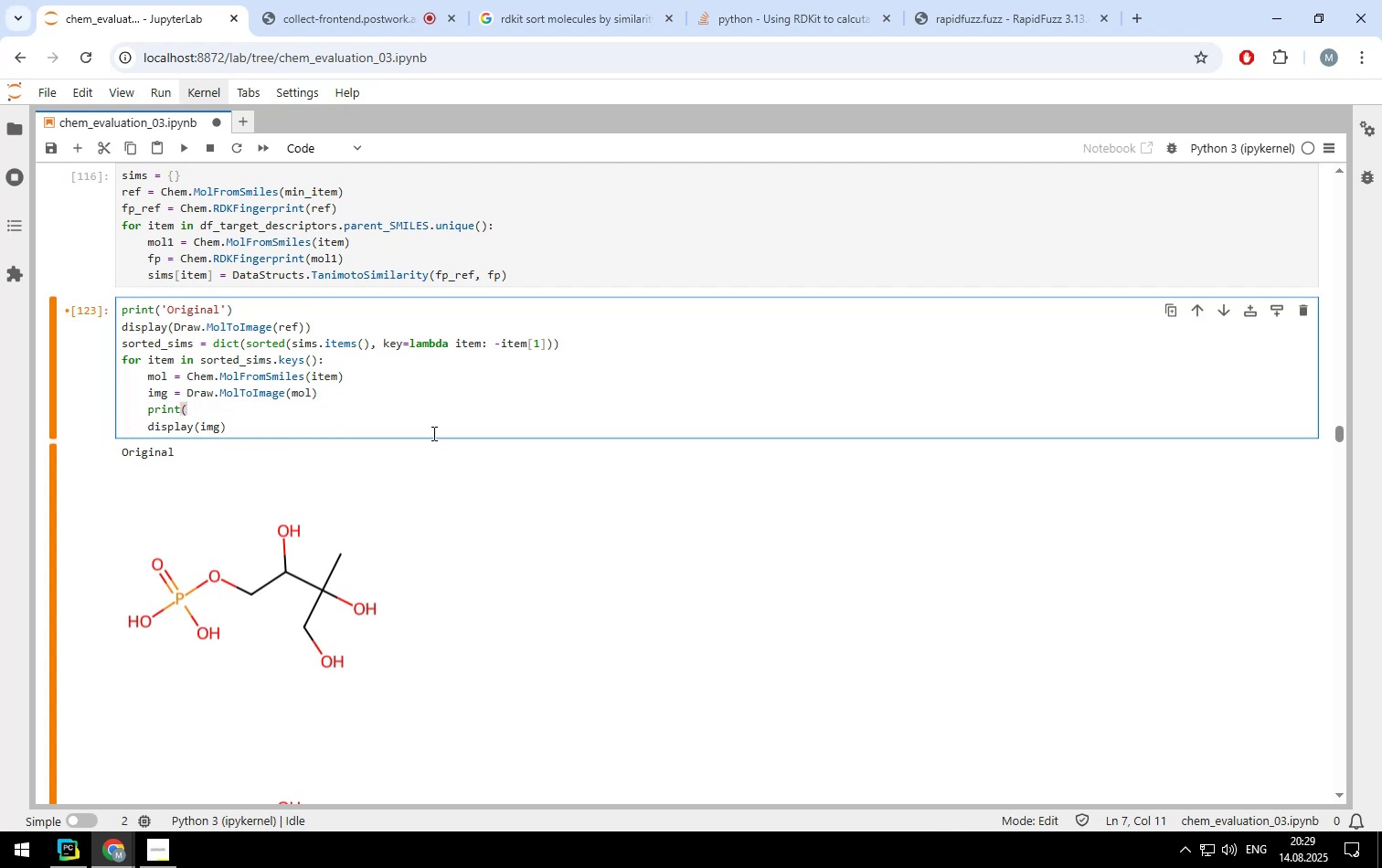 
key(F)
 